 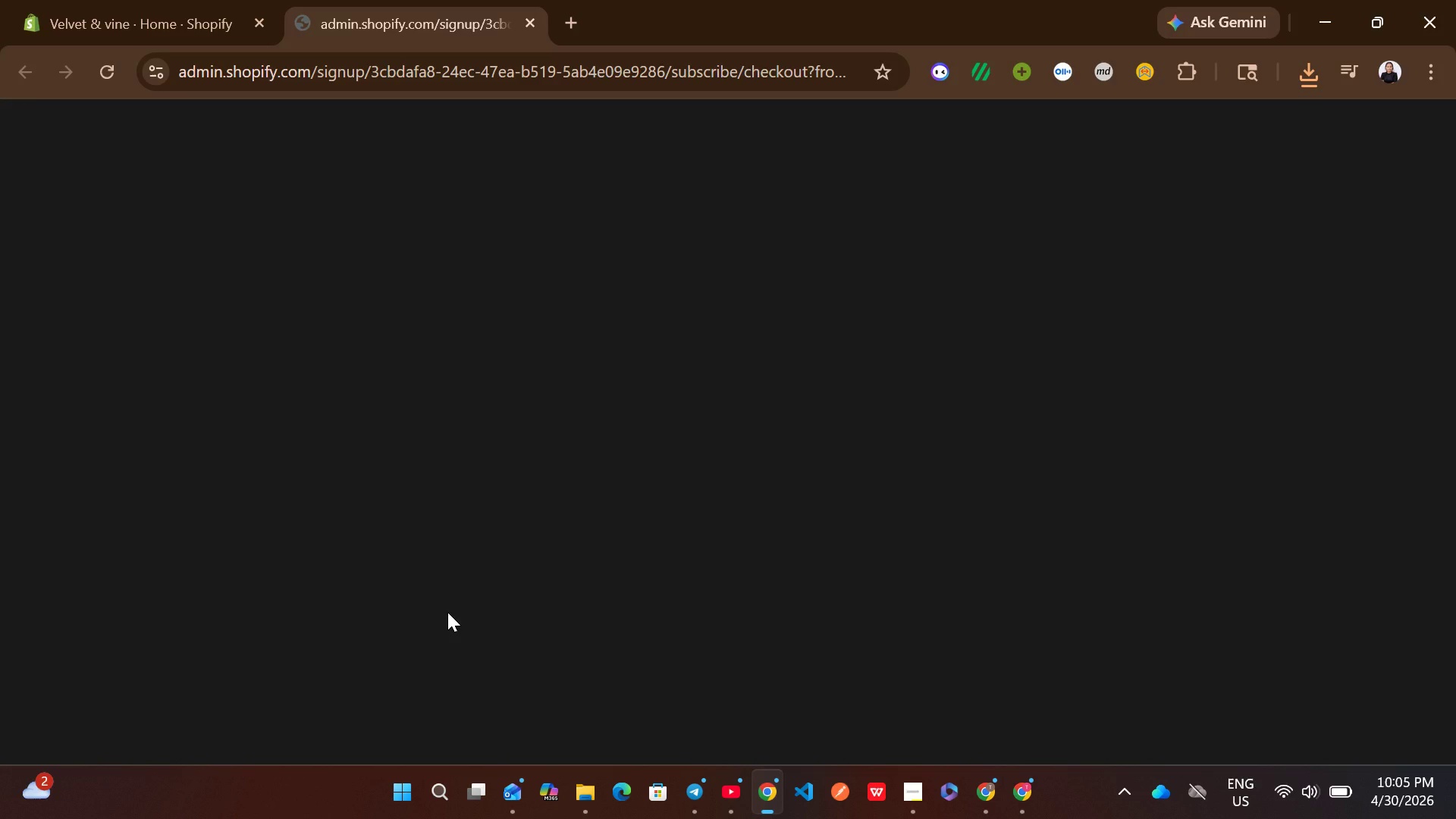 
left_click([884, 450])
 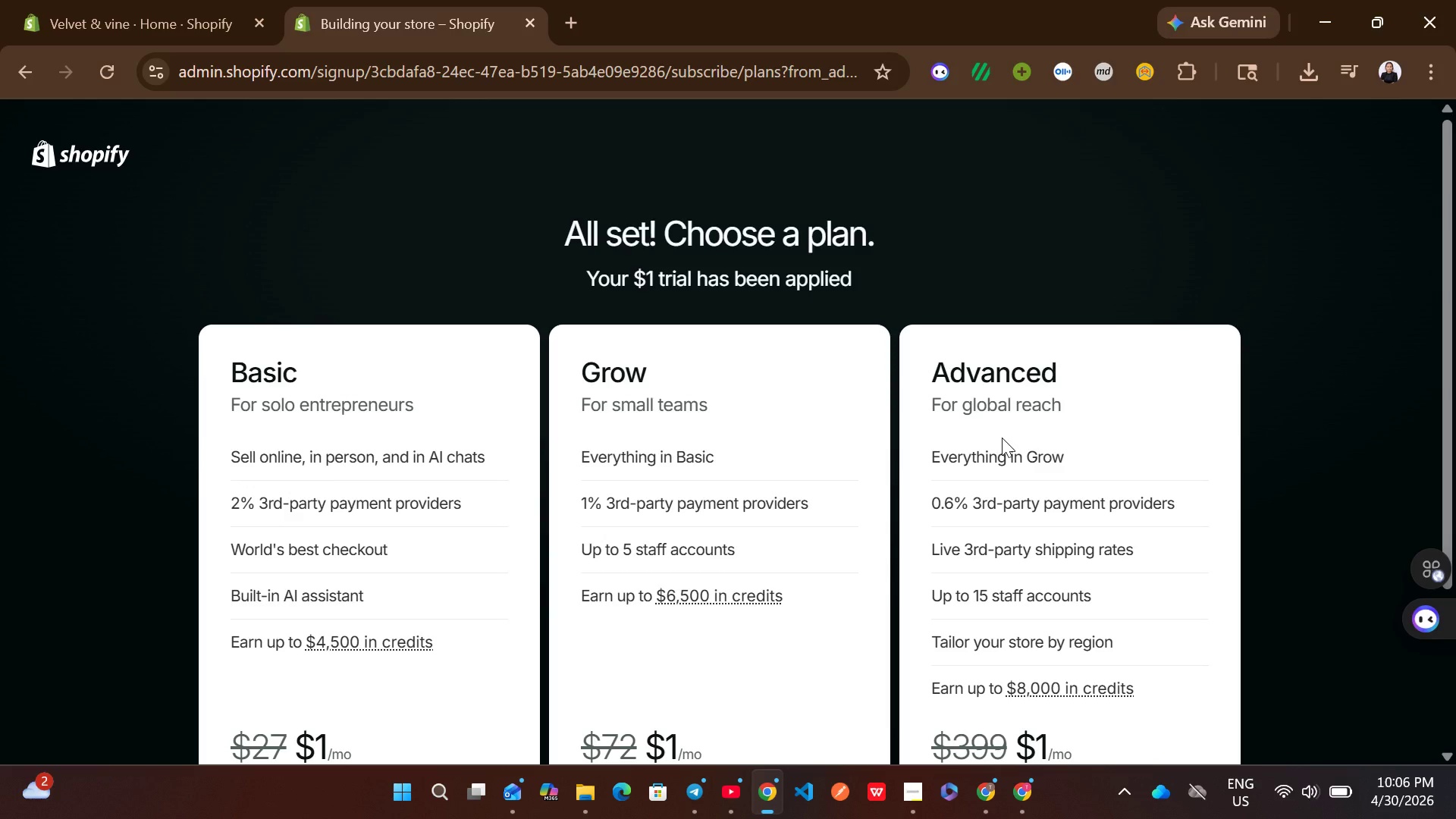 
wait(33.67)
 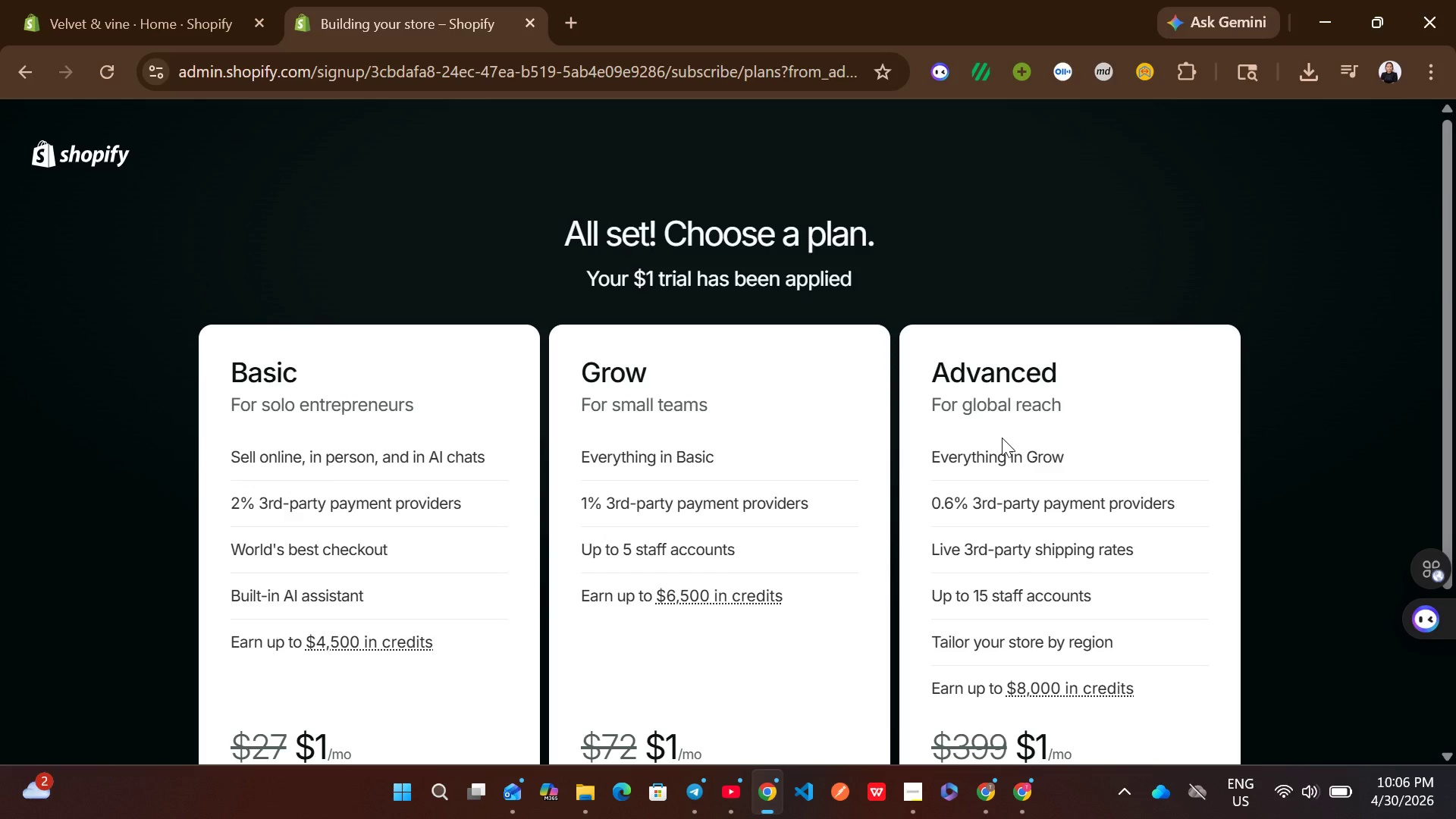 
left_click([425, 648])
 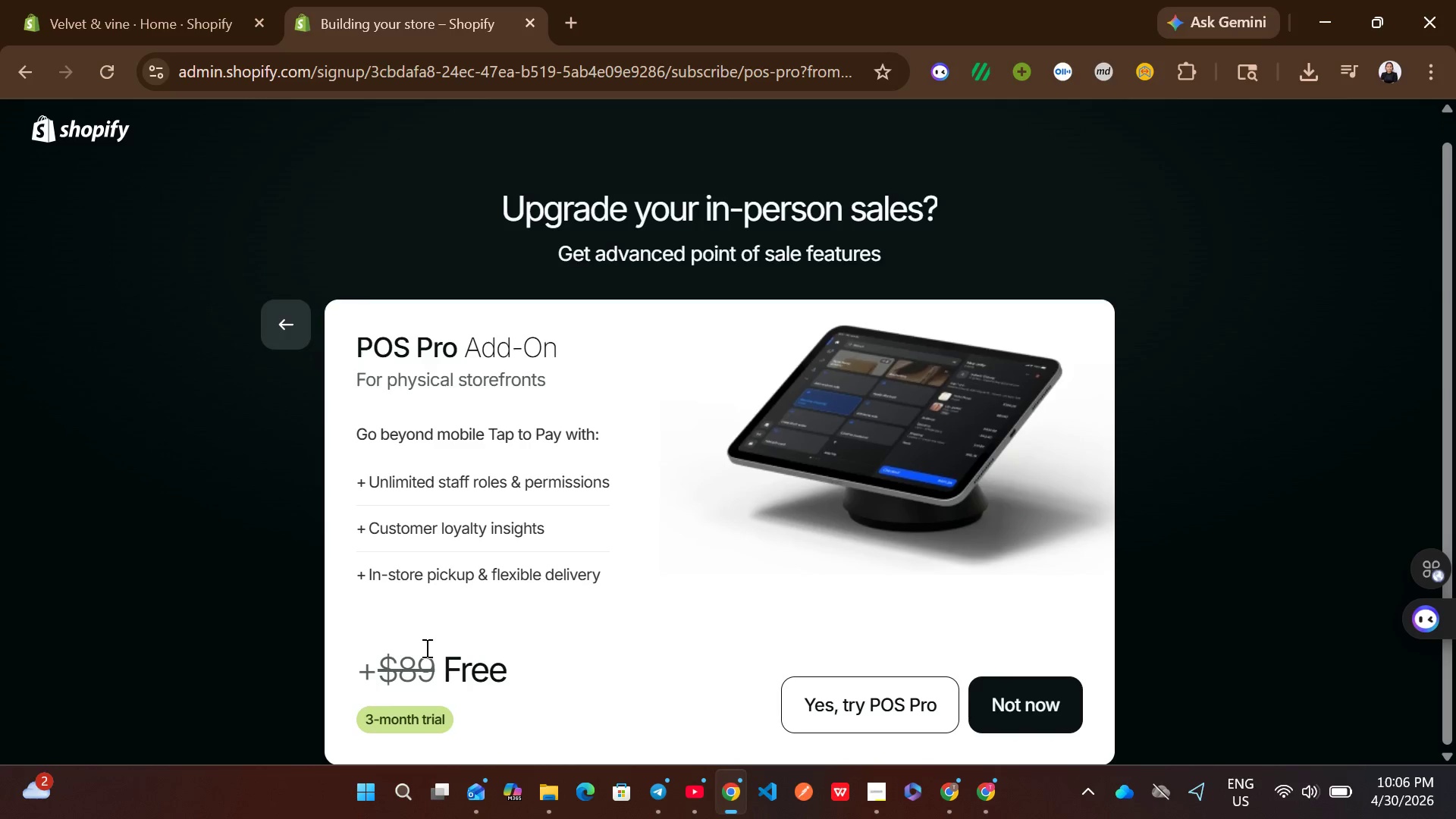 
wait(11.2)
 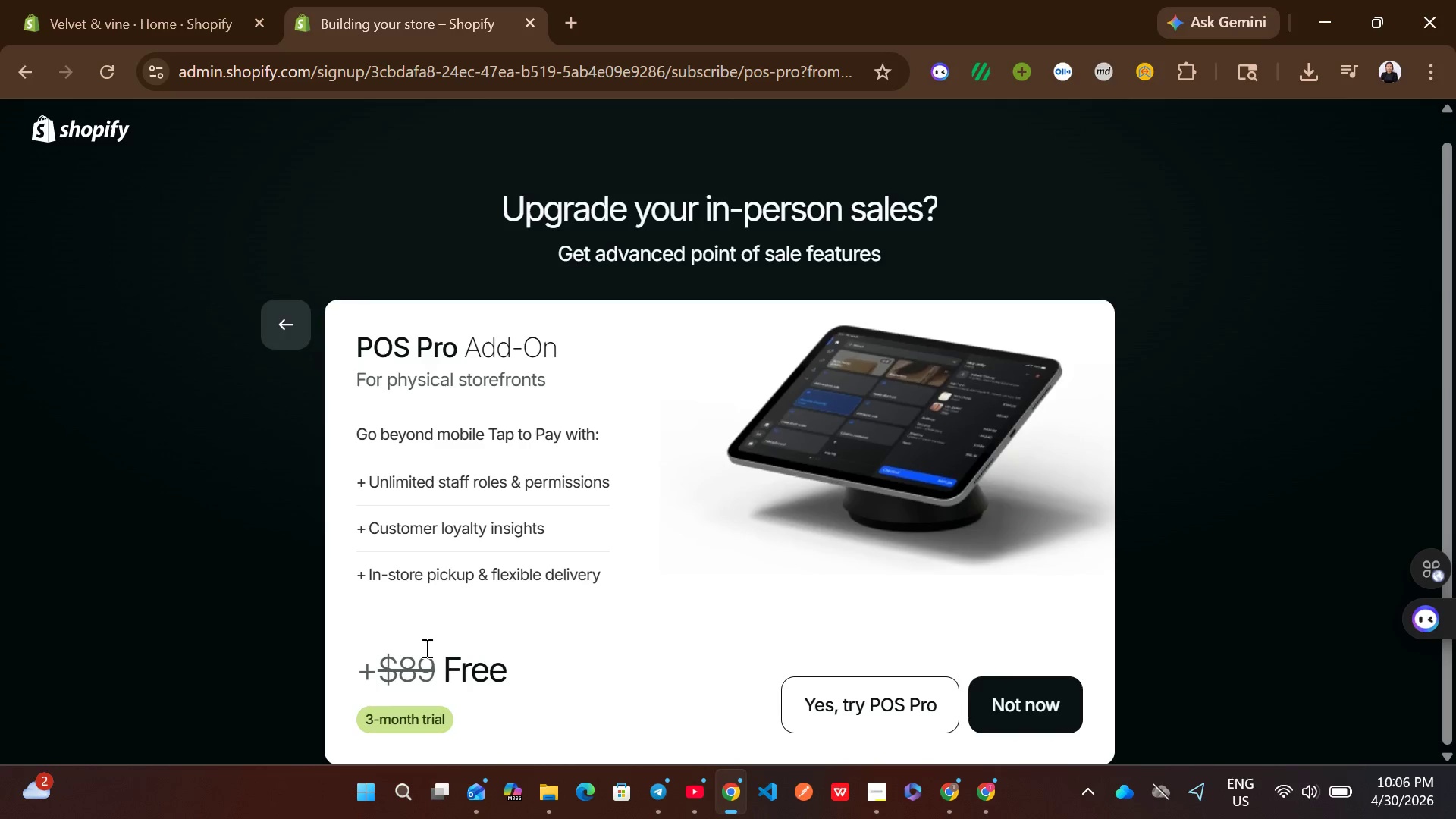 
left_click([1018, 694])
 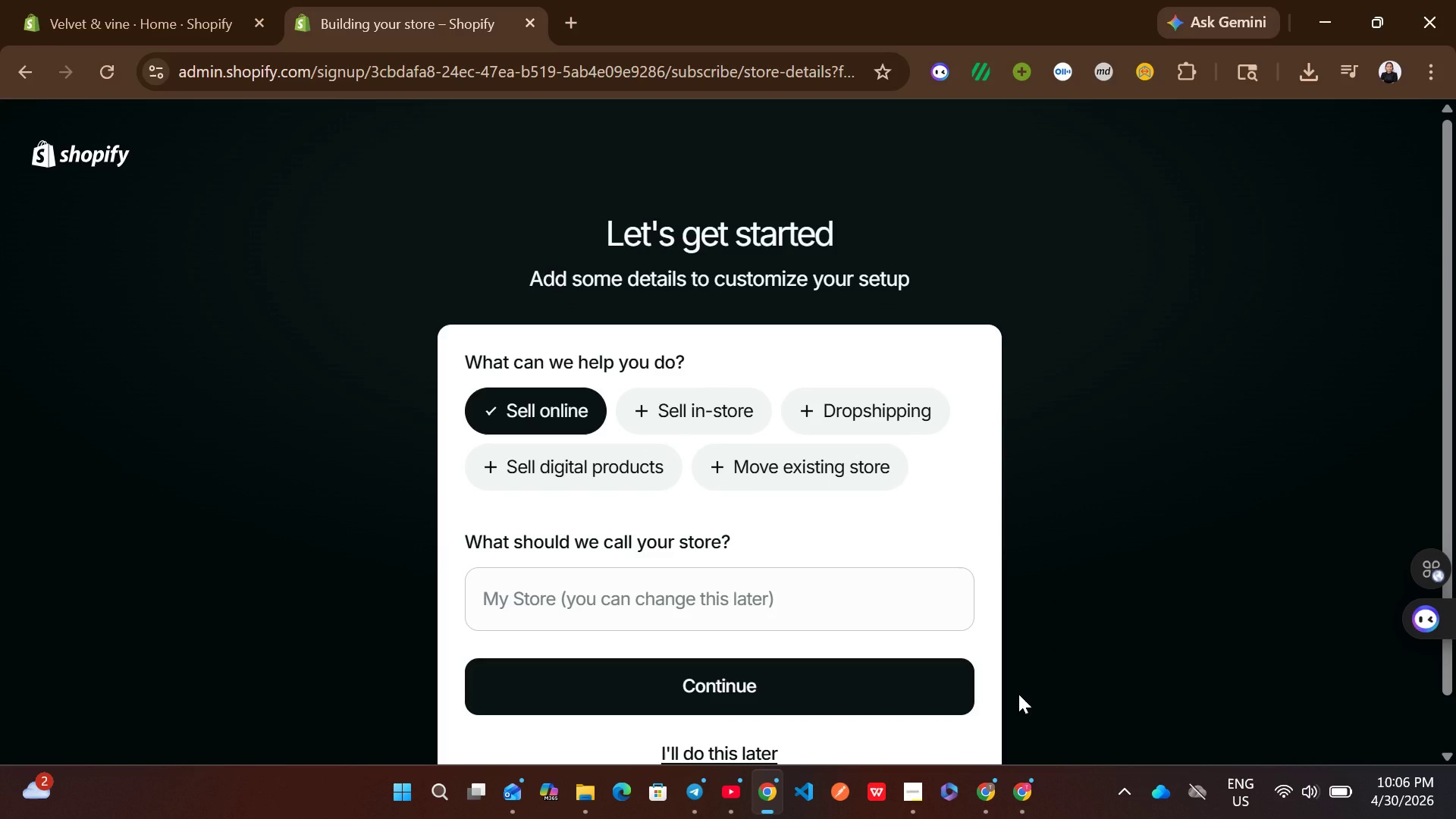 
wait(7.06)
 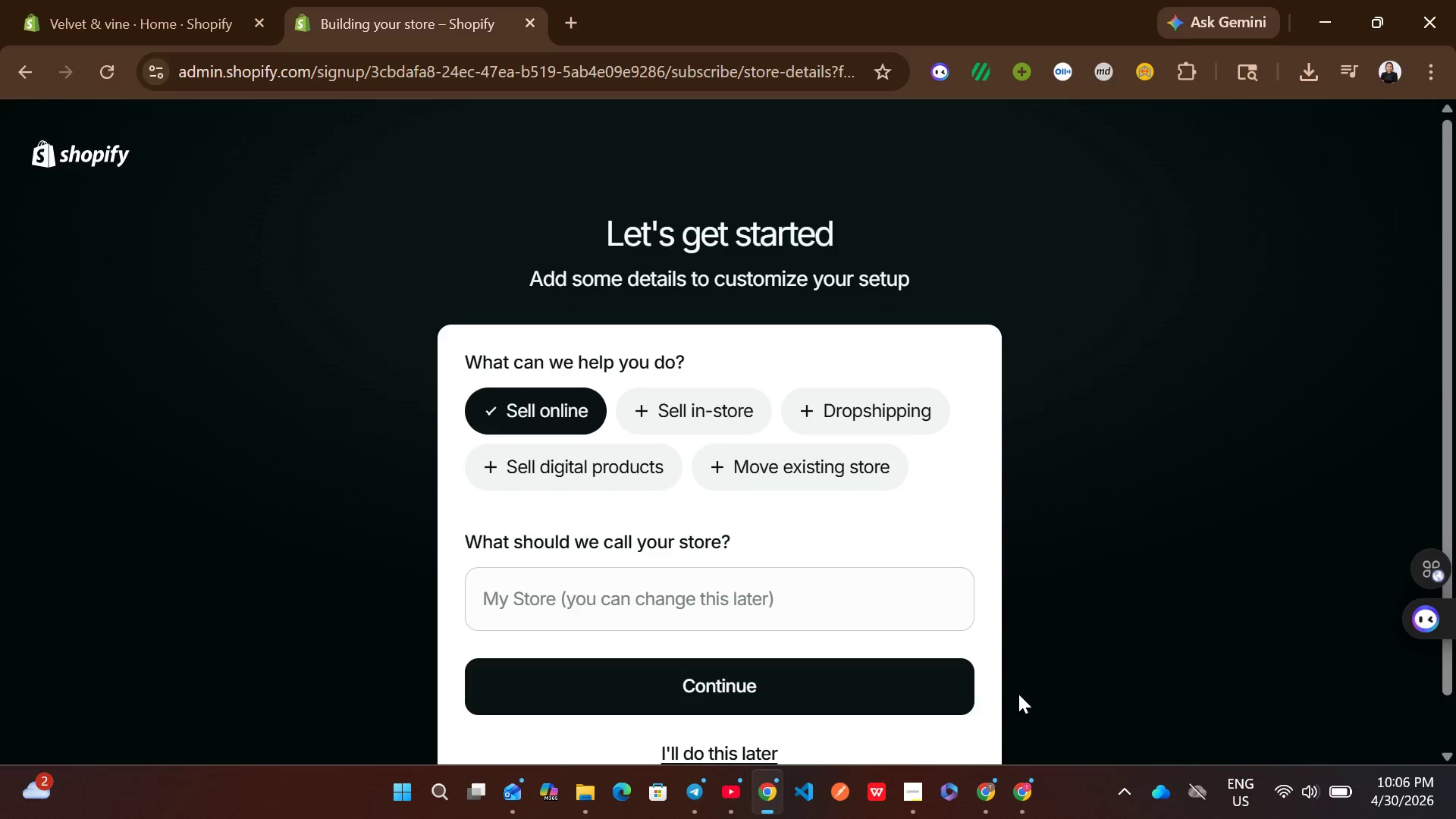 
left_click([766, 609])
 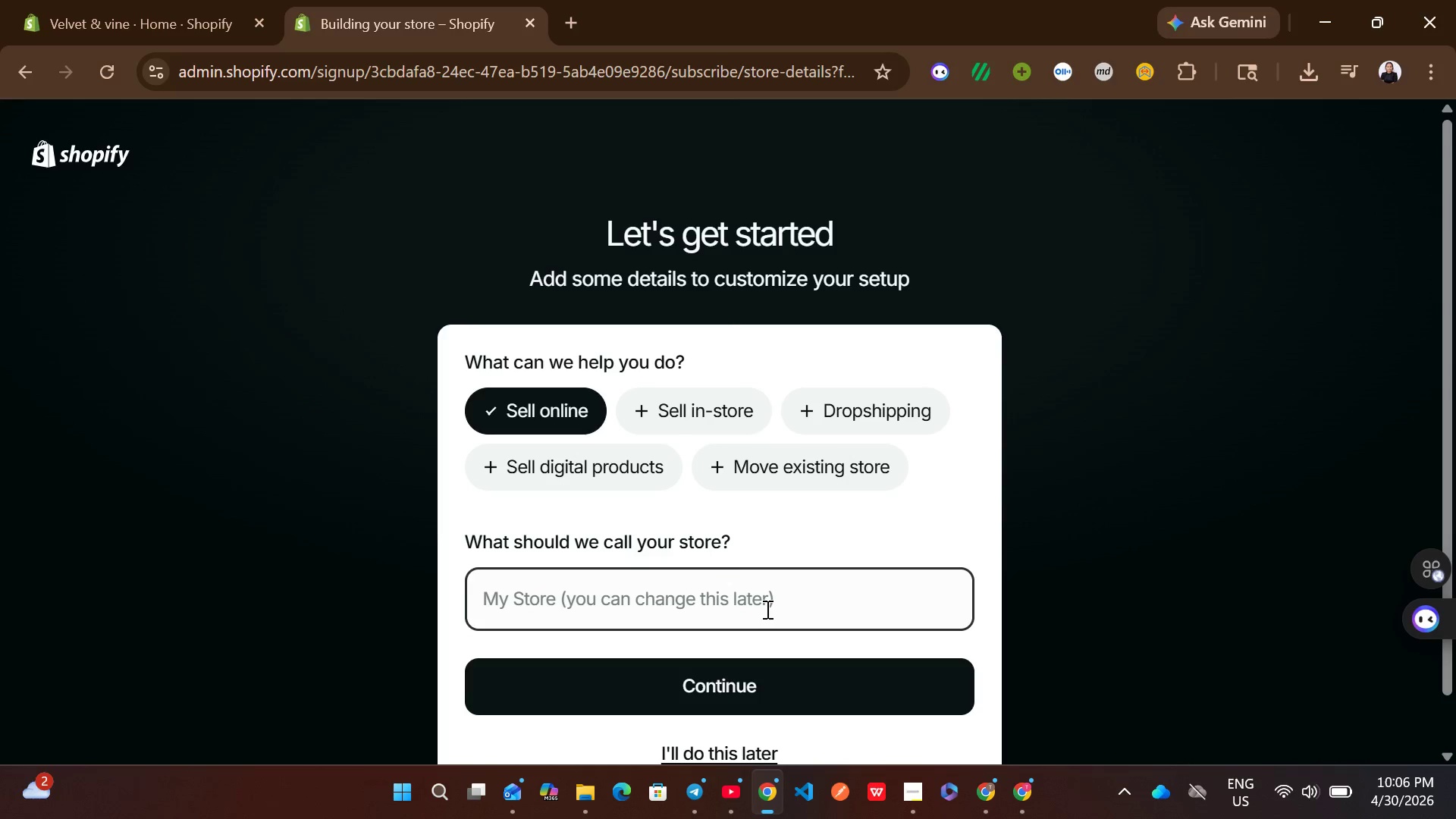 
wait(7.67)
 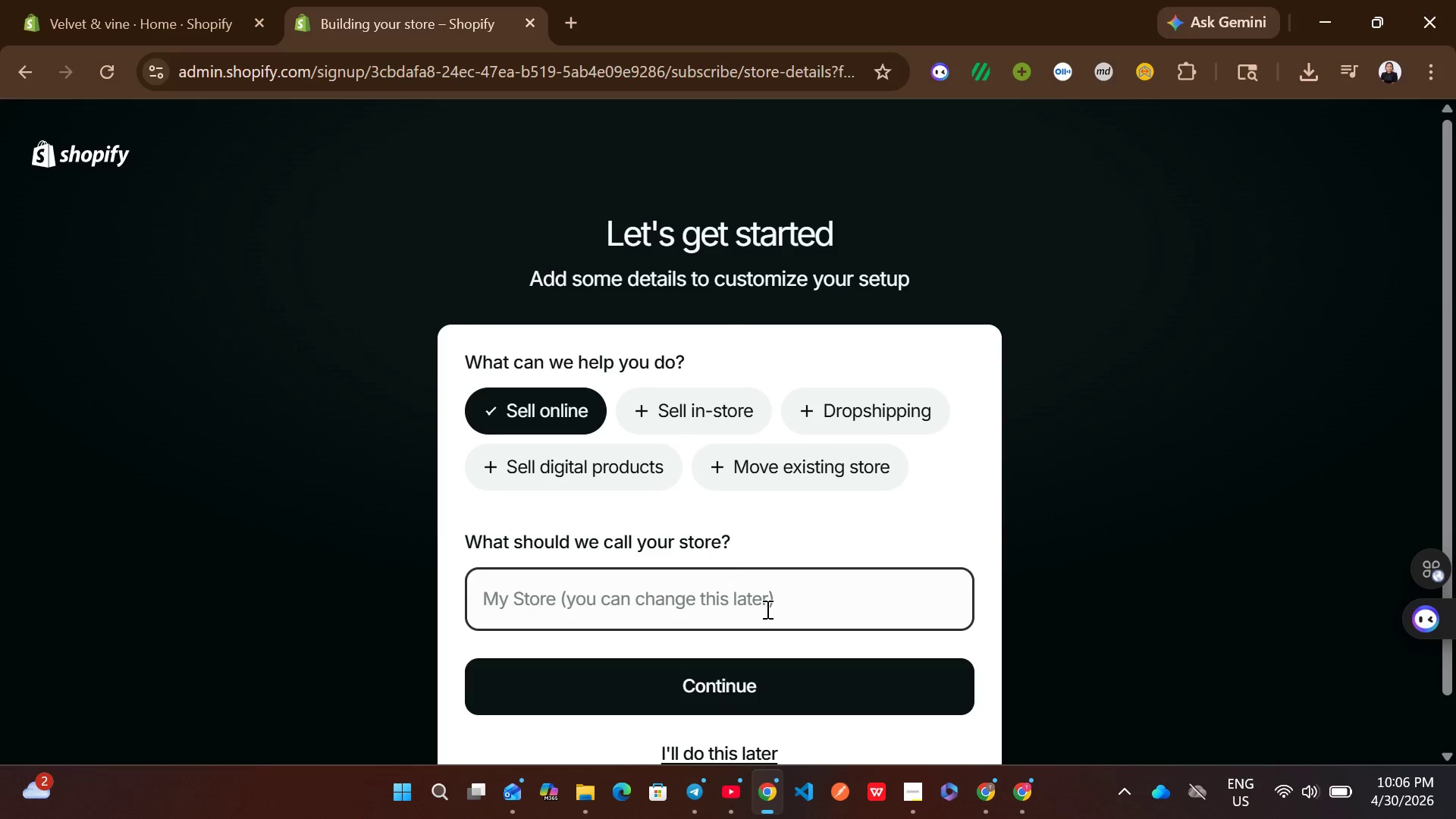 
type(point-strike-seo-demo)
 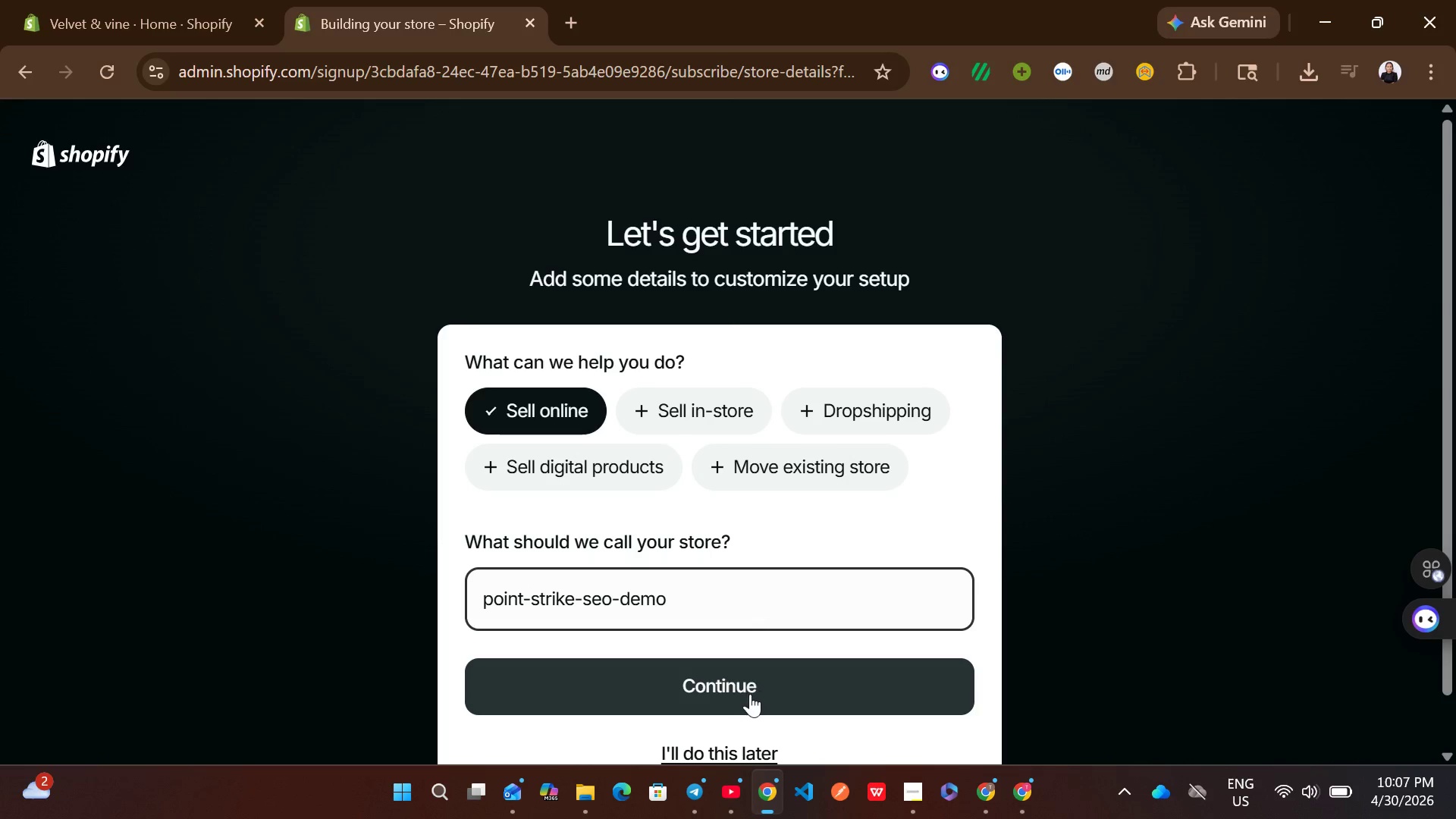 
left_click([748, 697])
 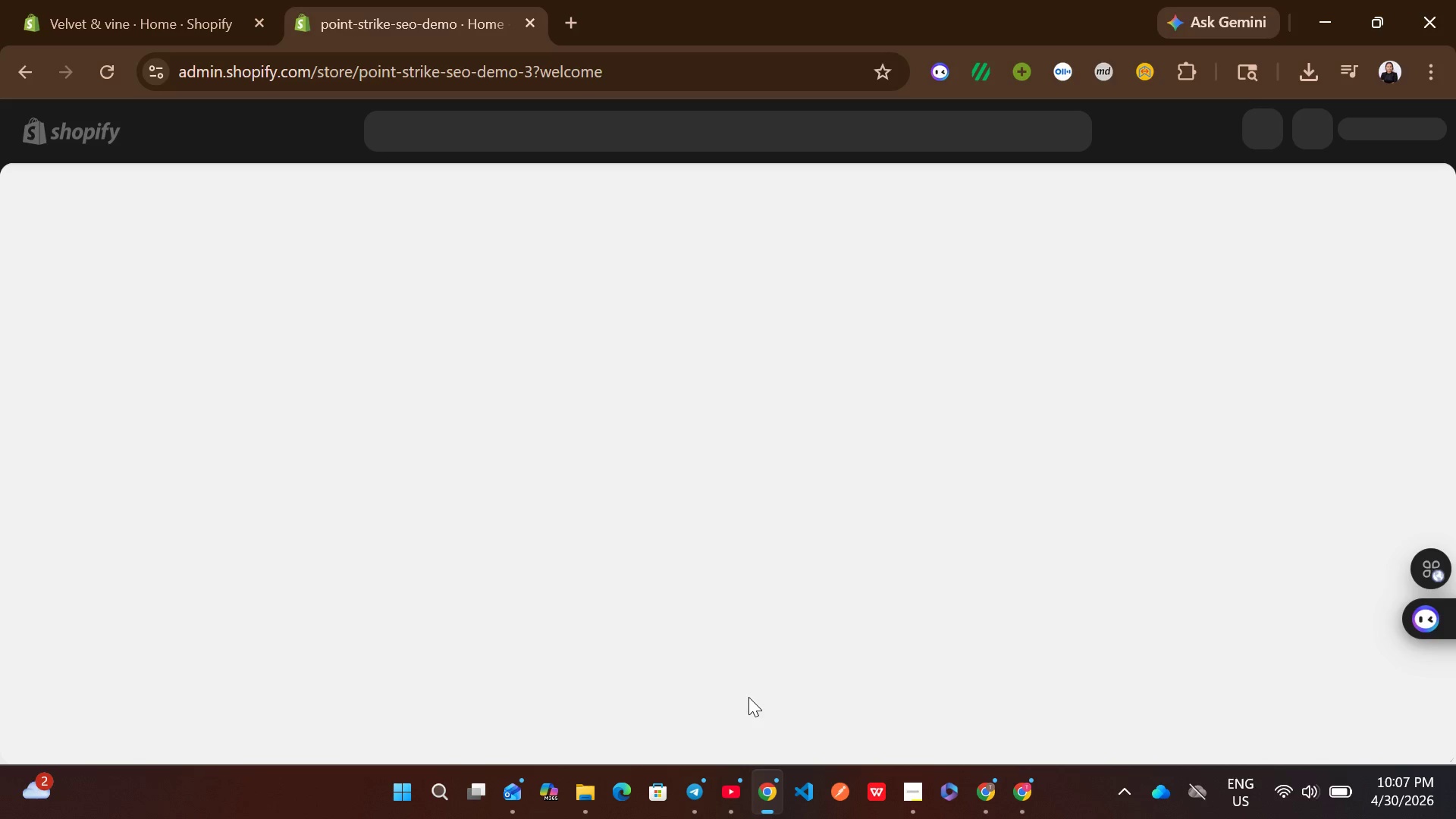 
wait(18.12)
 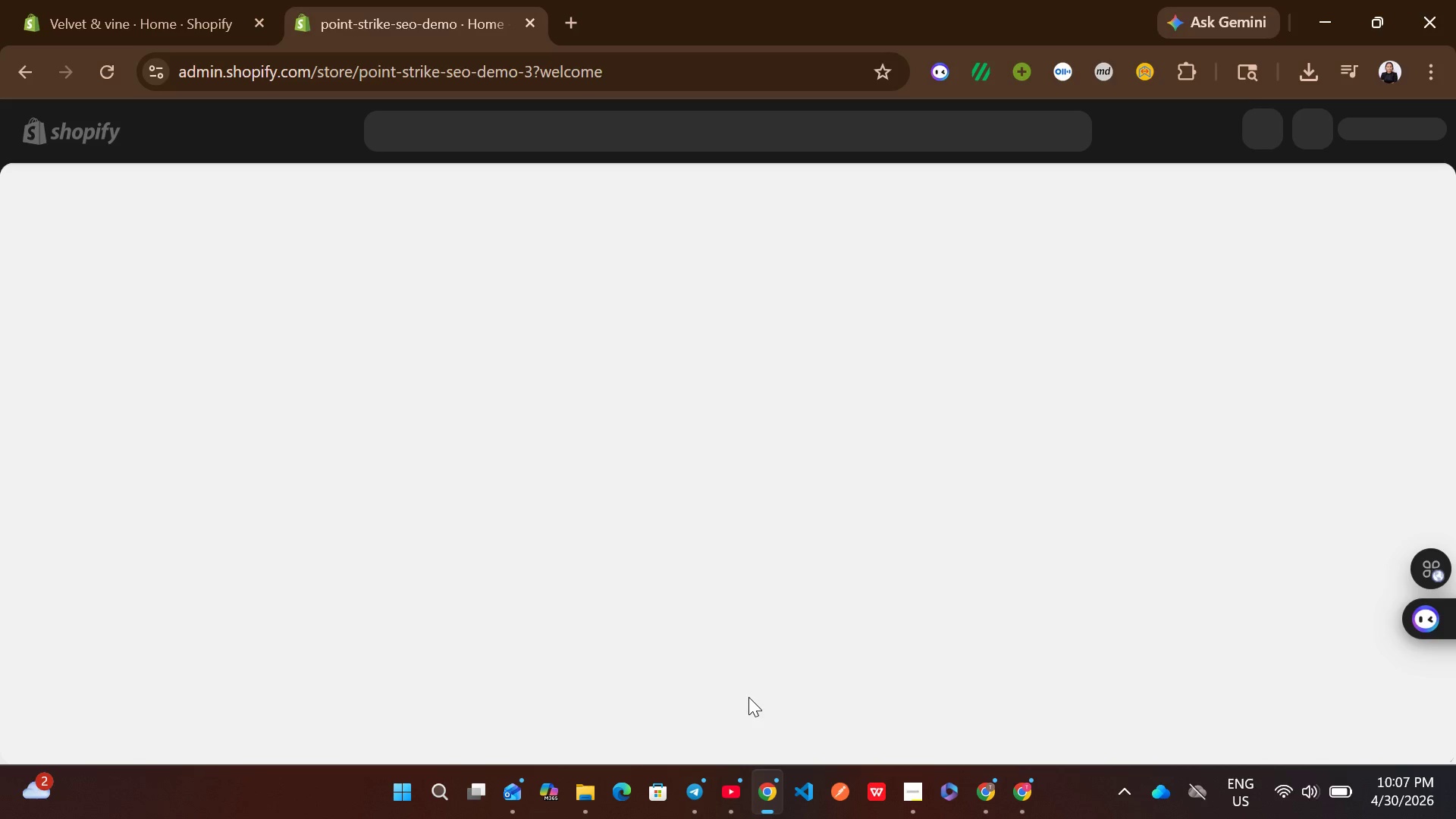 
left_click([118, 256])
 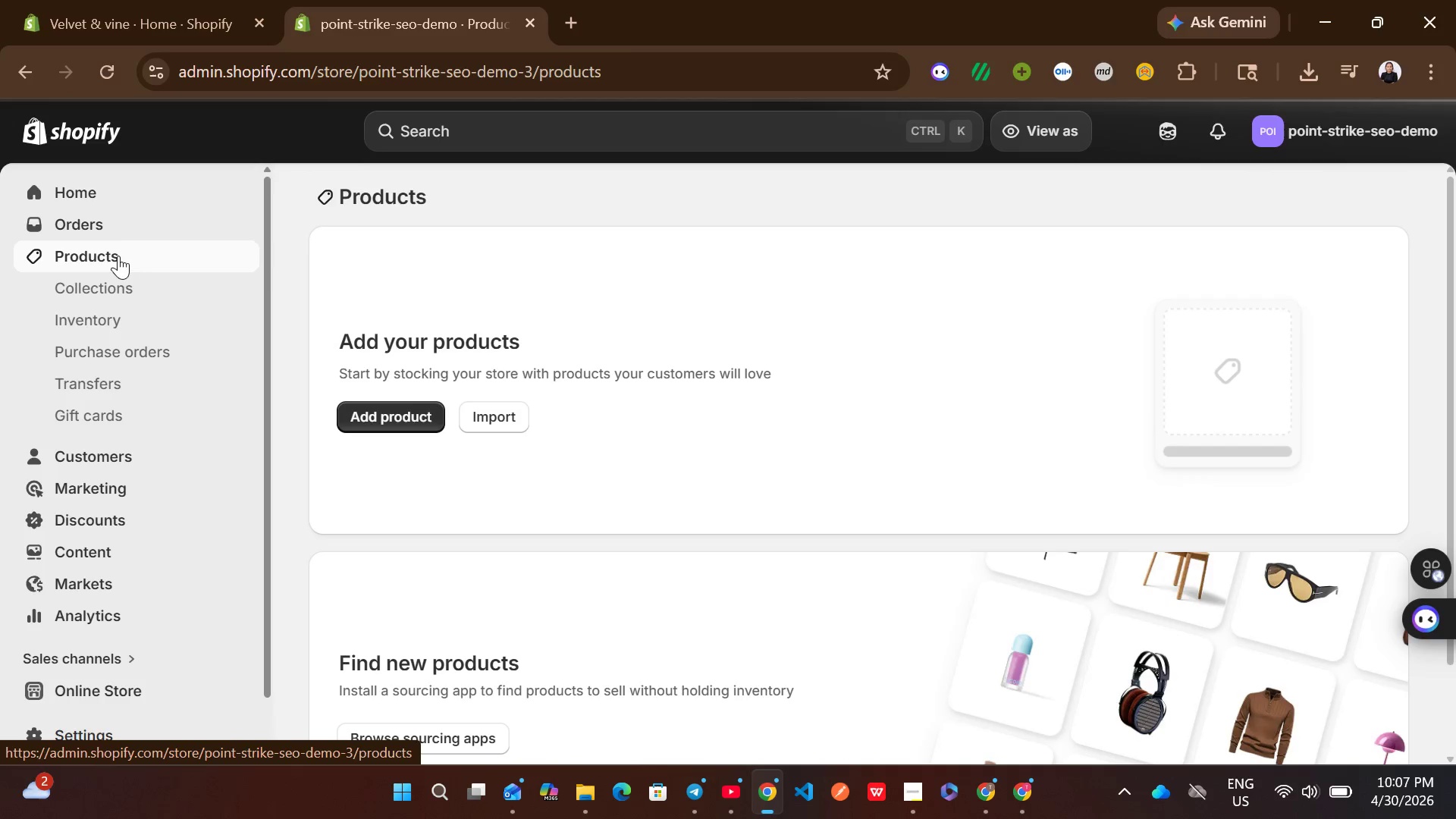 
left_click([500, 413])
 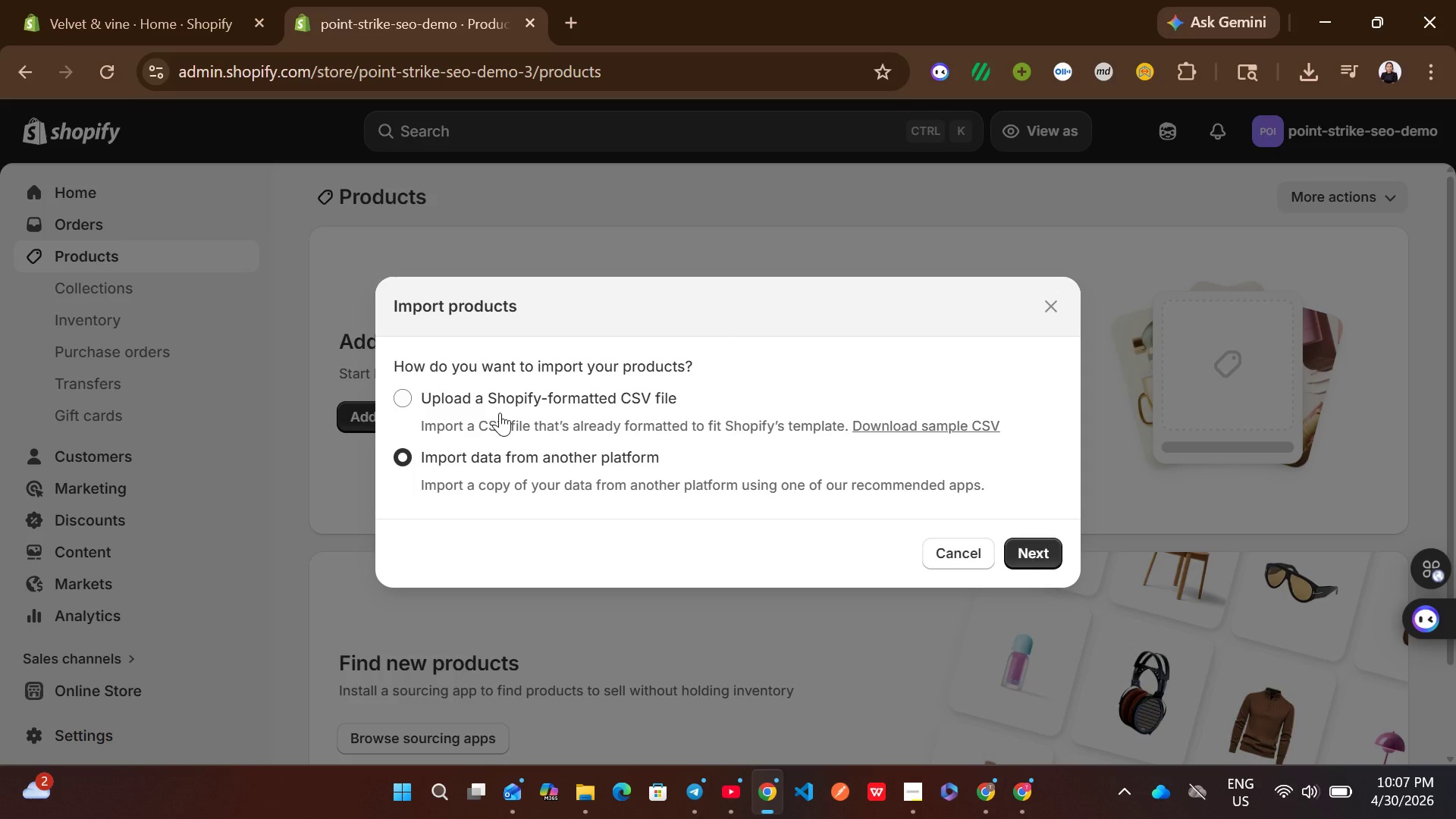 
left_click([418, 400])
 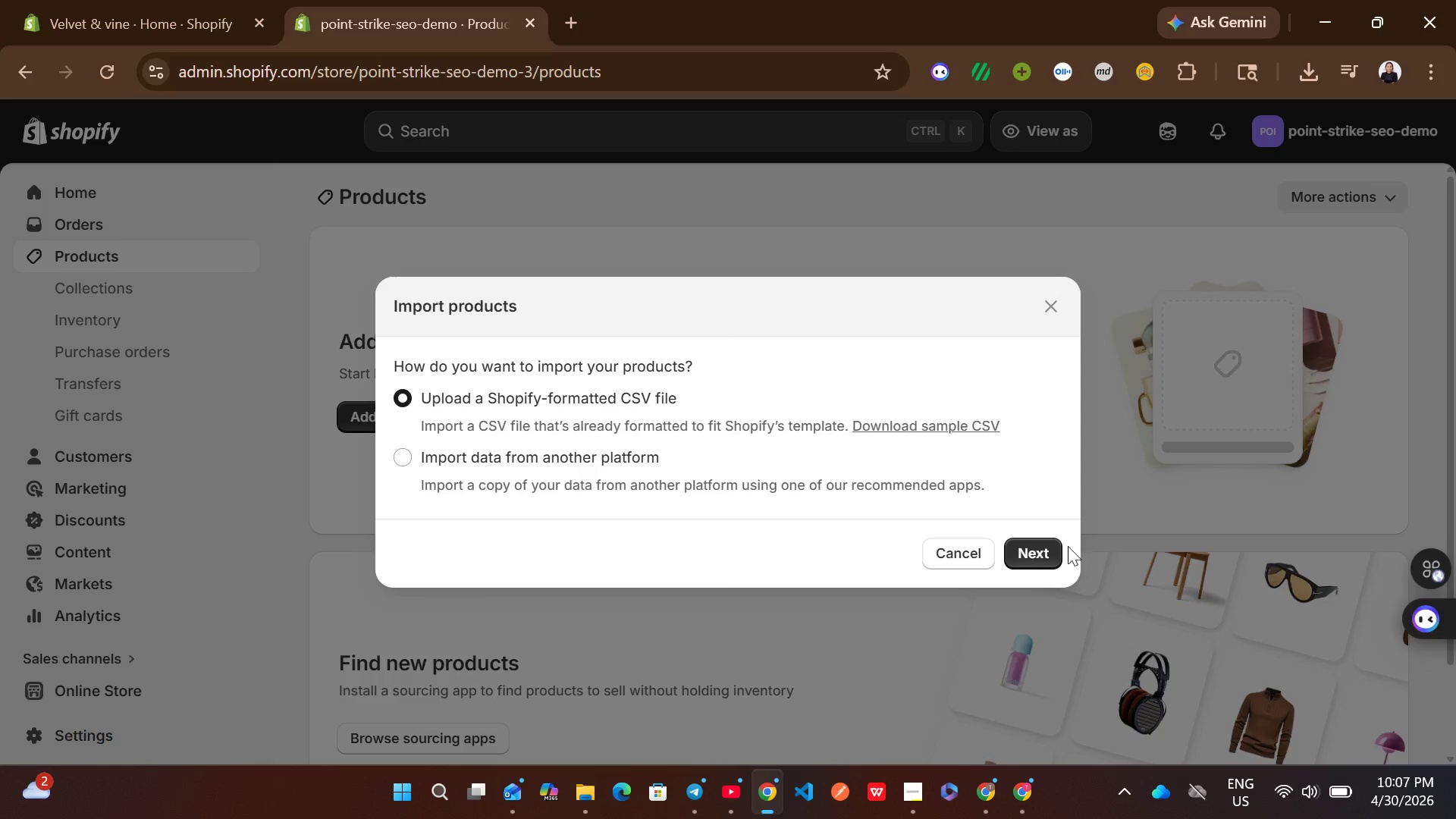 
left_click([1056, 554])
 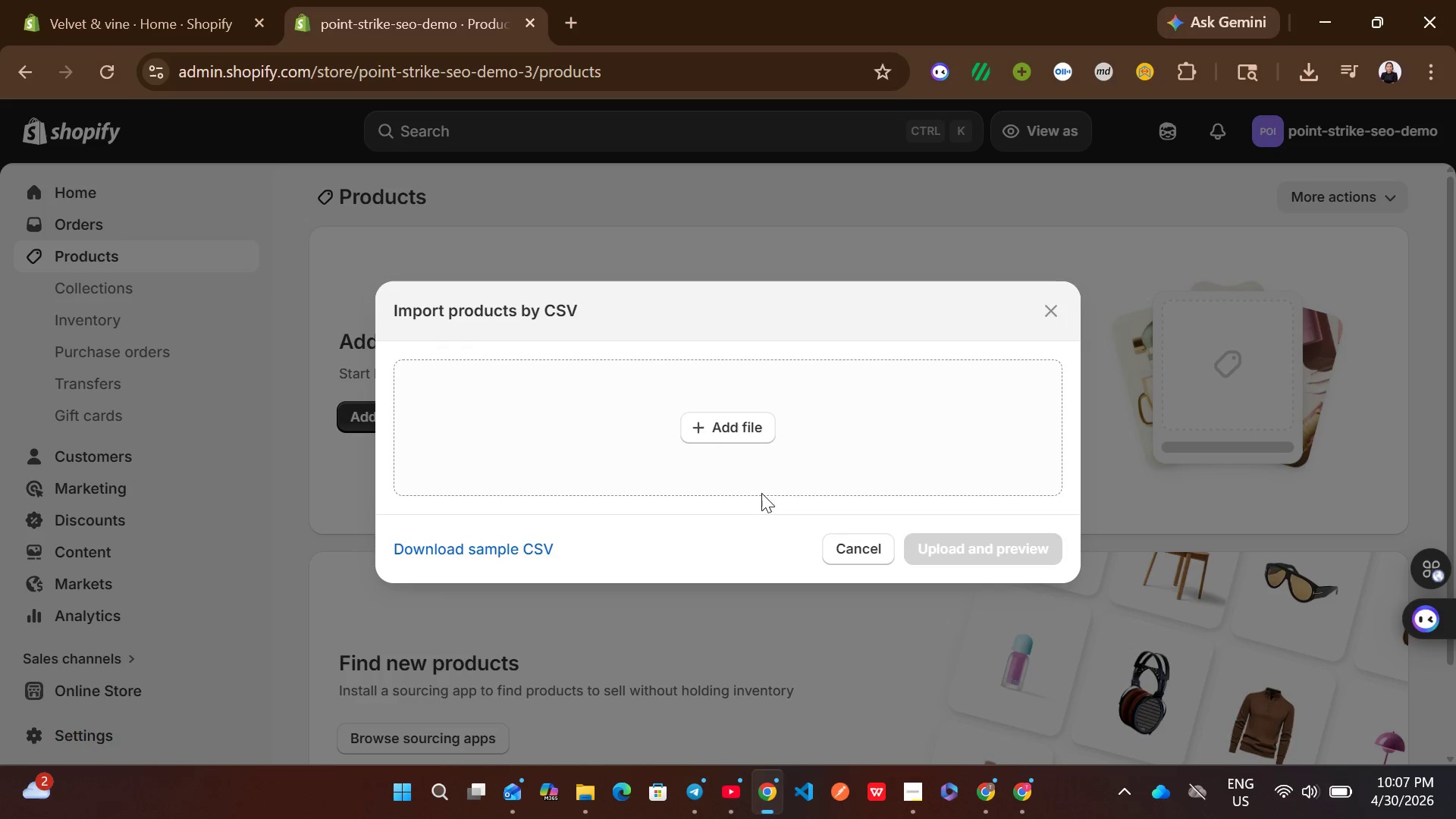 
left_click([715, 443])
 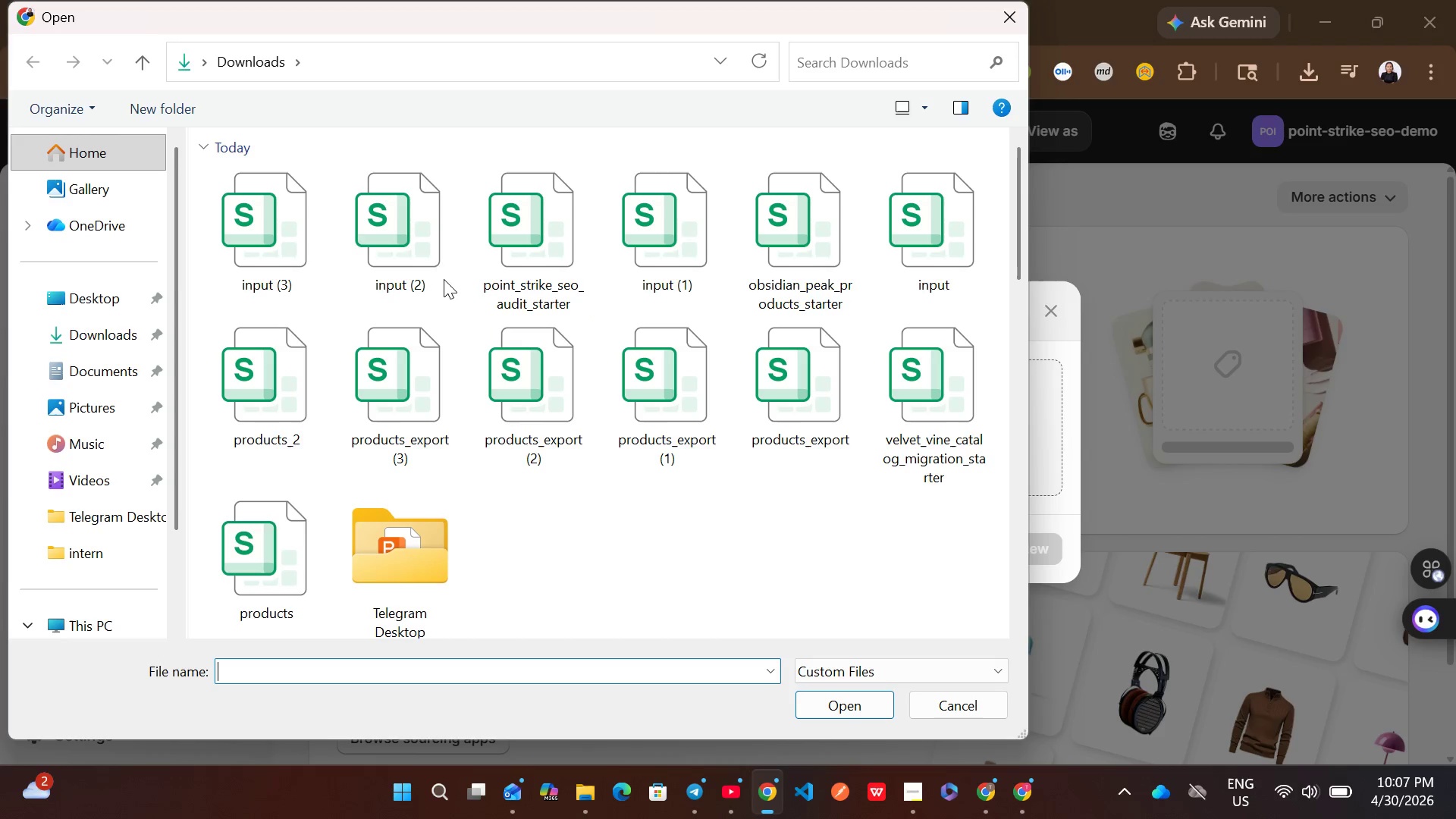 
left_click([525, 268])
 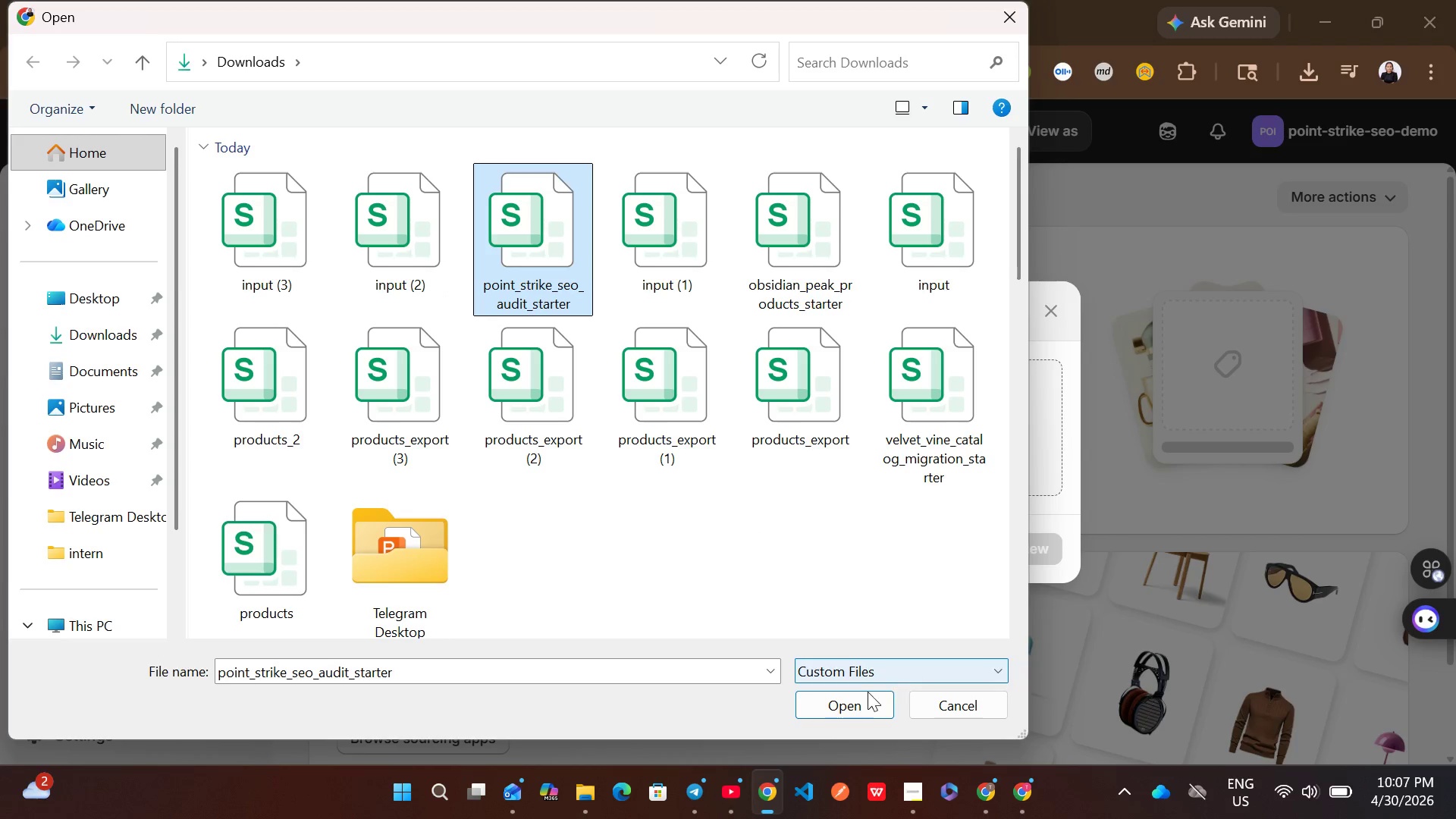 
left_click([850, 703])
 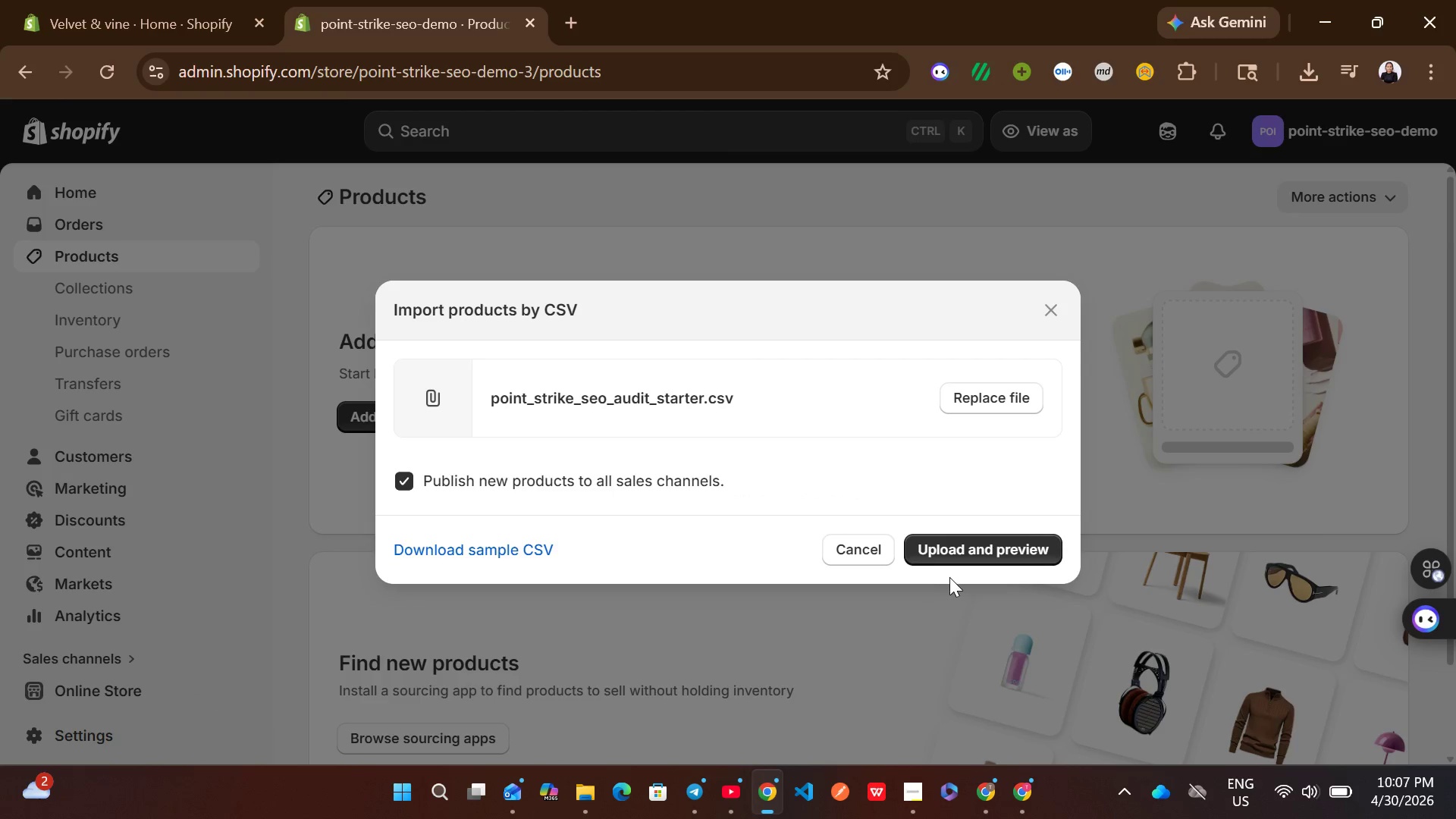 
left_click([982, 536])
 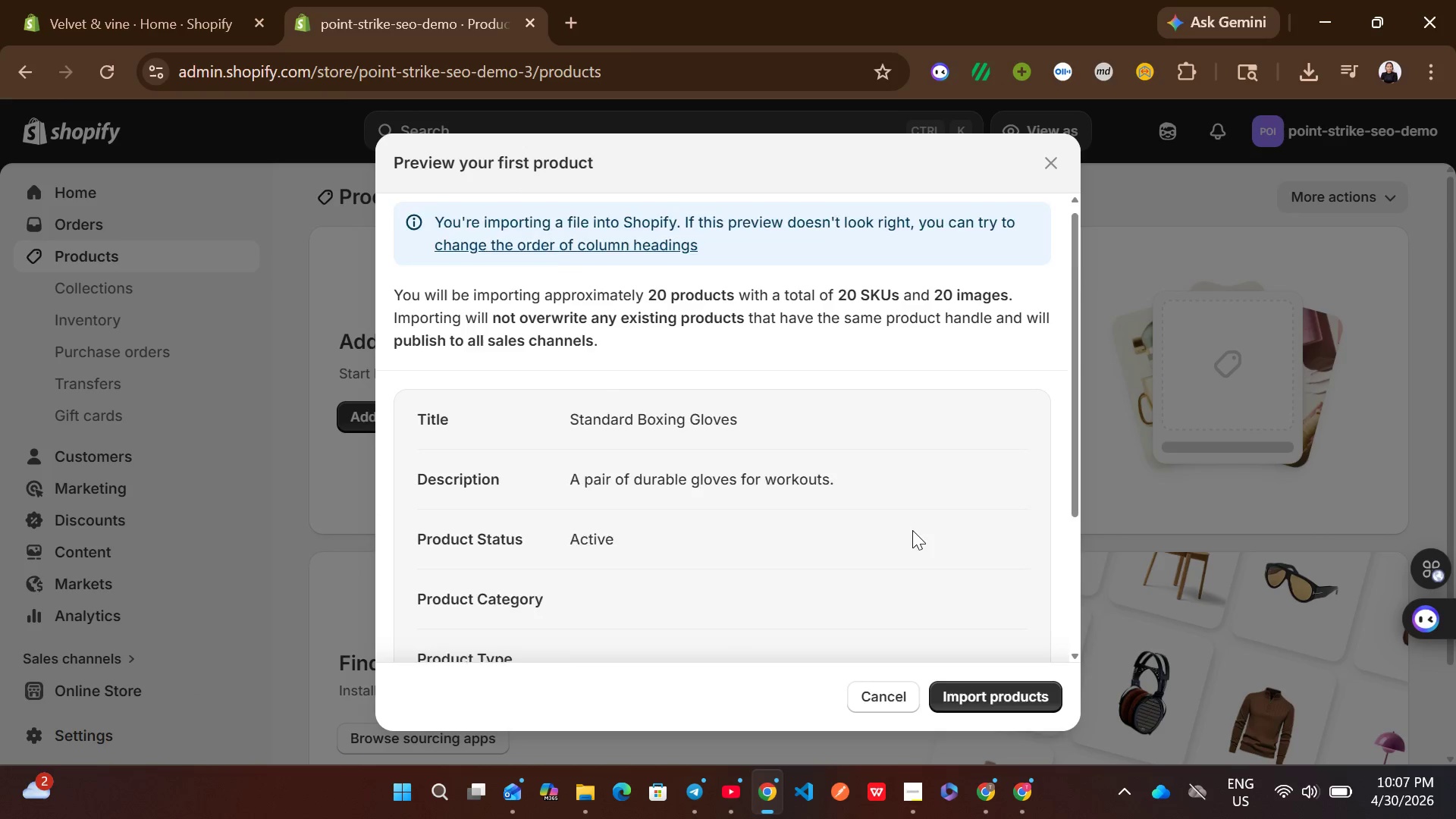 
wait(5.56)
 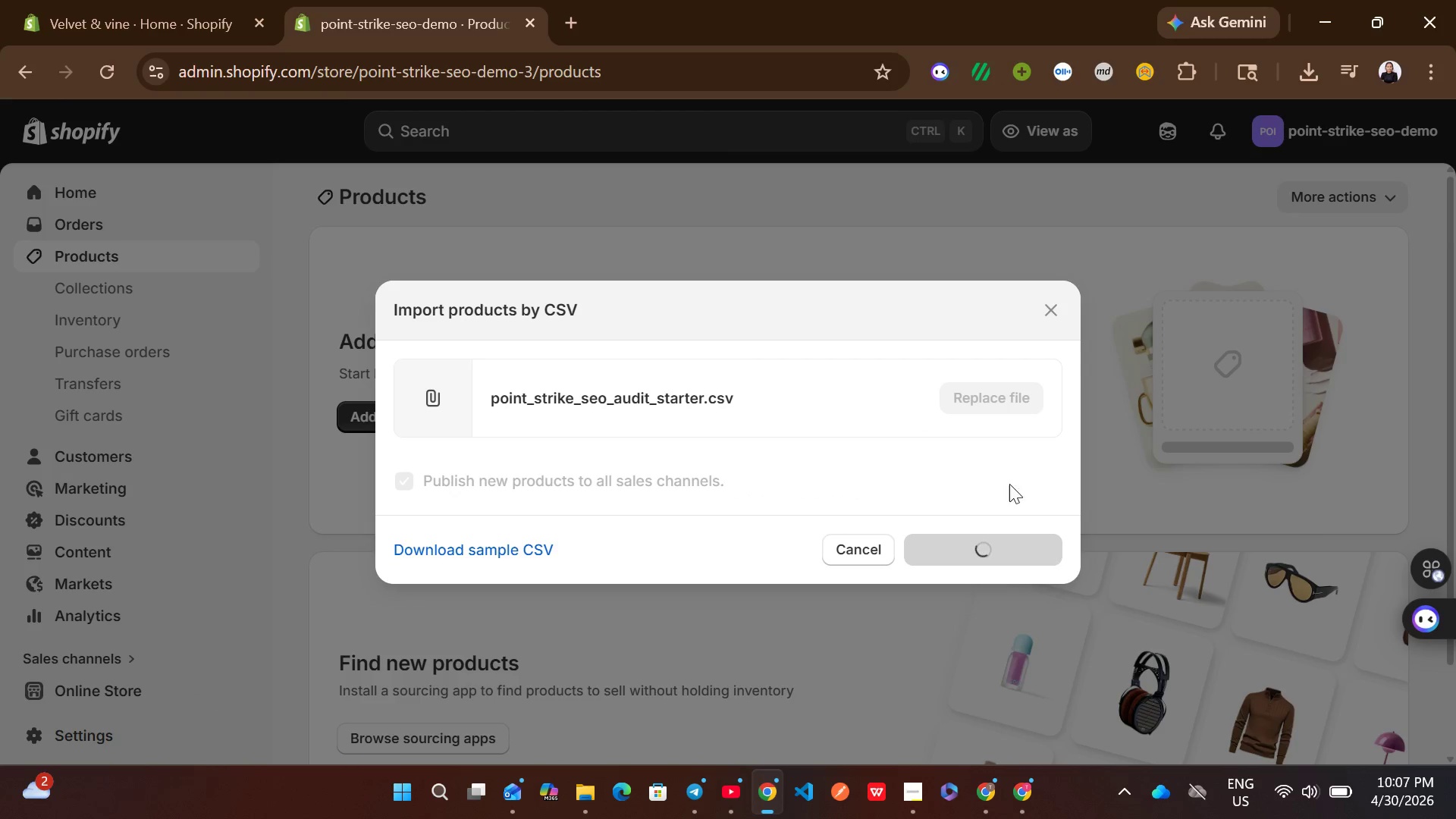 
left_click([982, 697])
 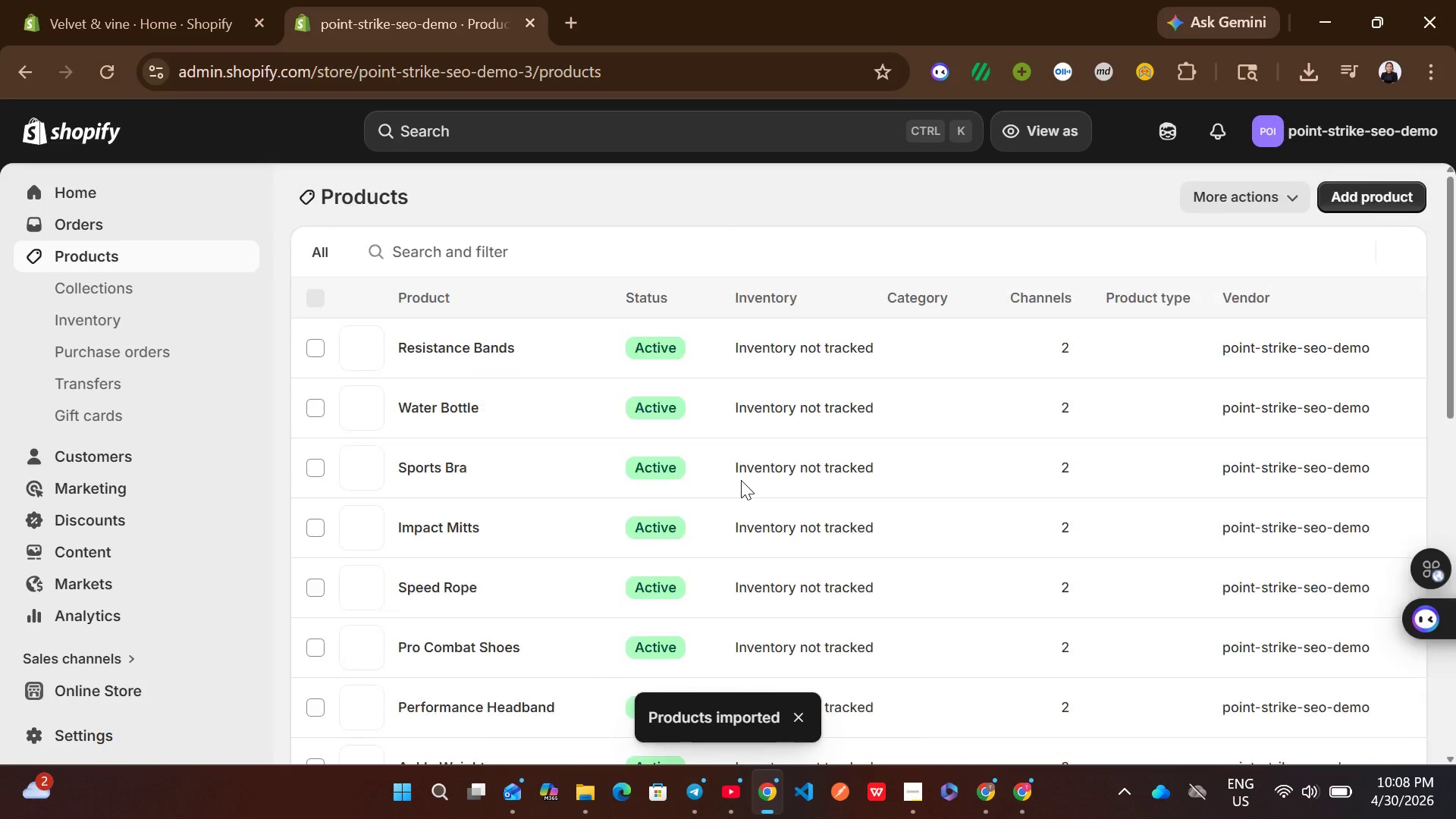 
wait(30.09)
 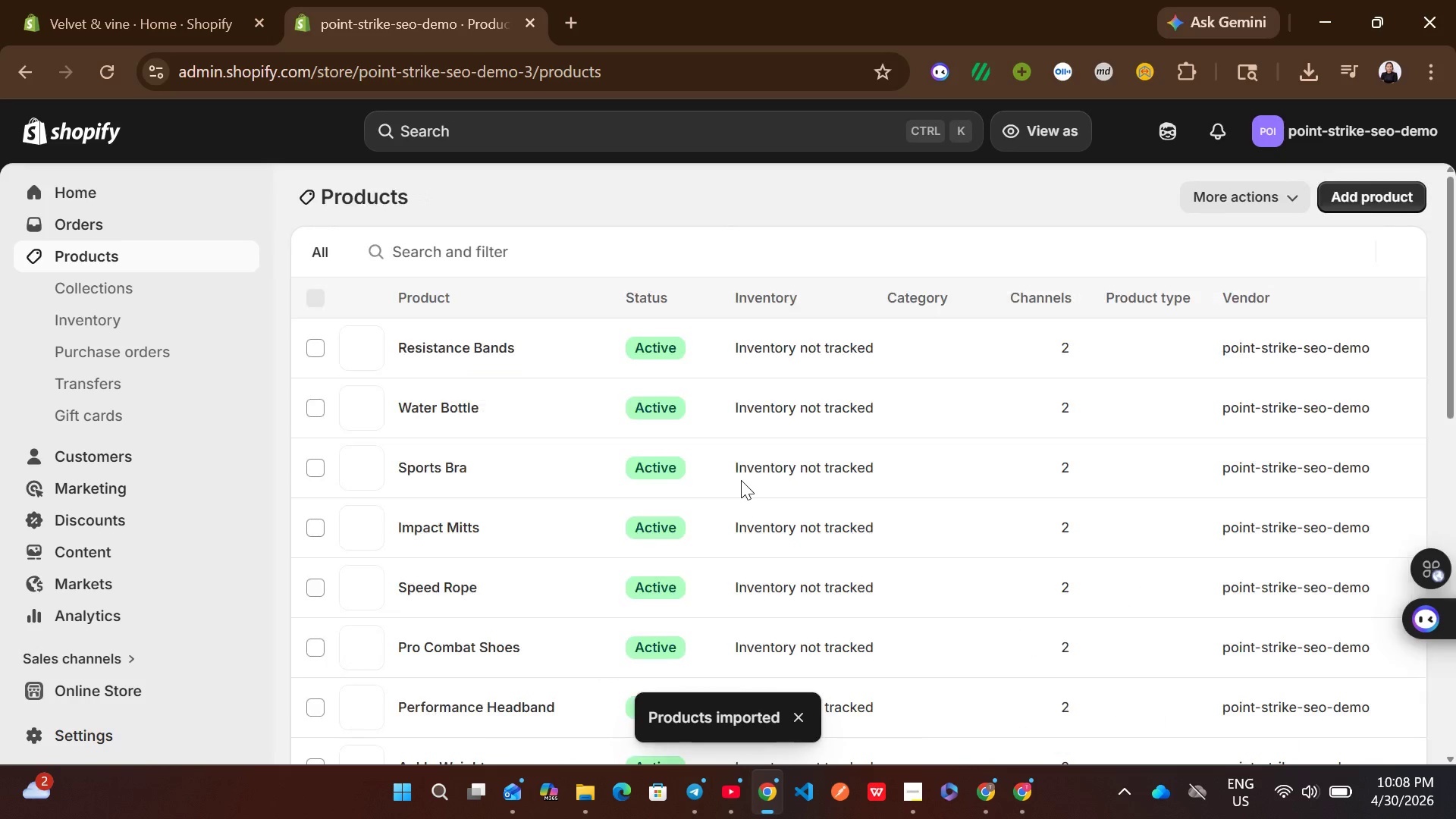 
left_click([582, 652])
 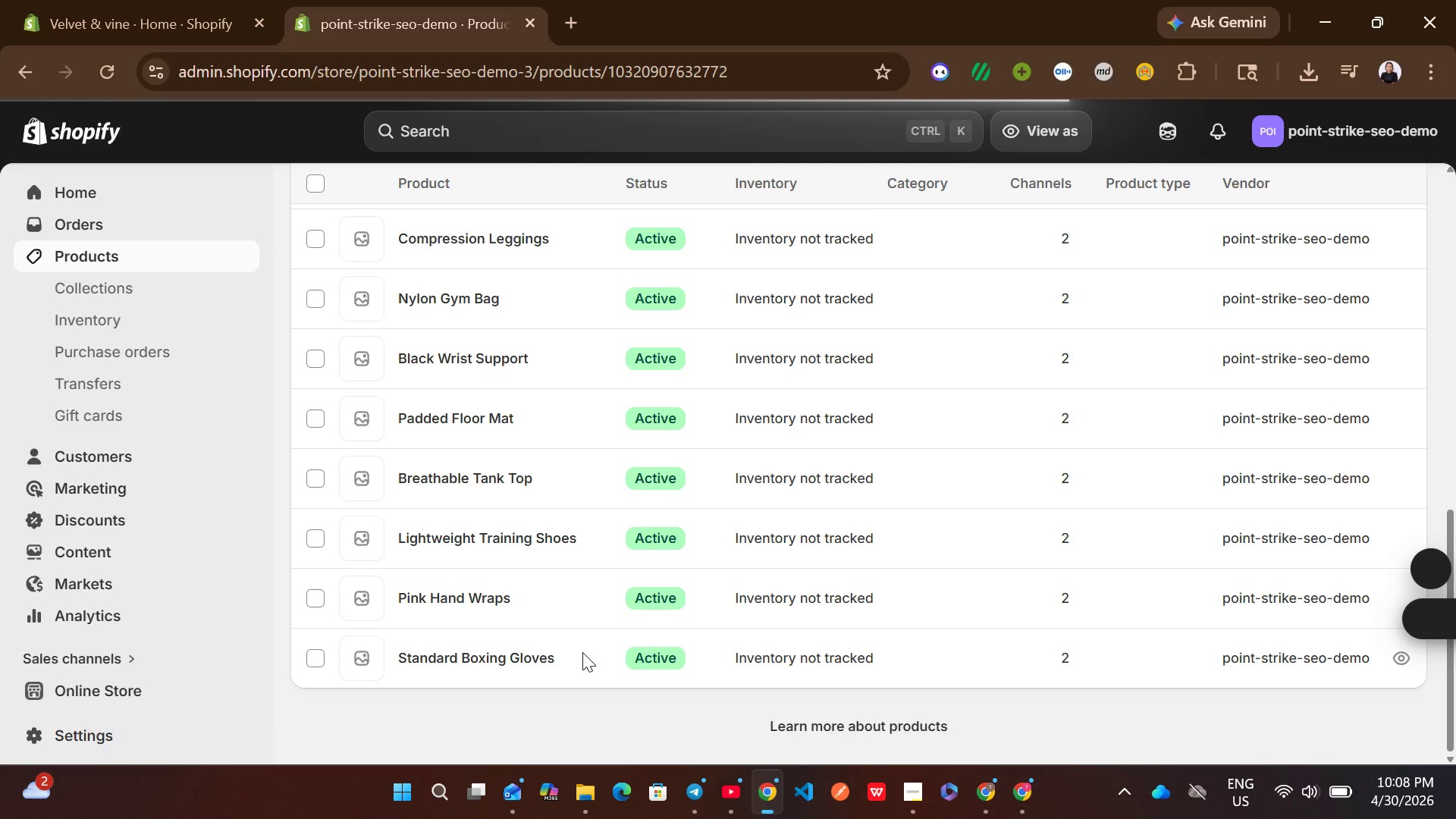 
wait(8.61)
 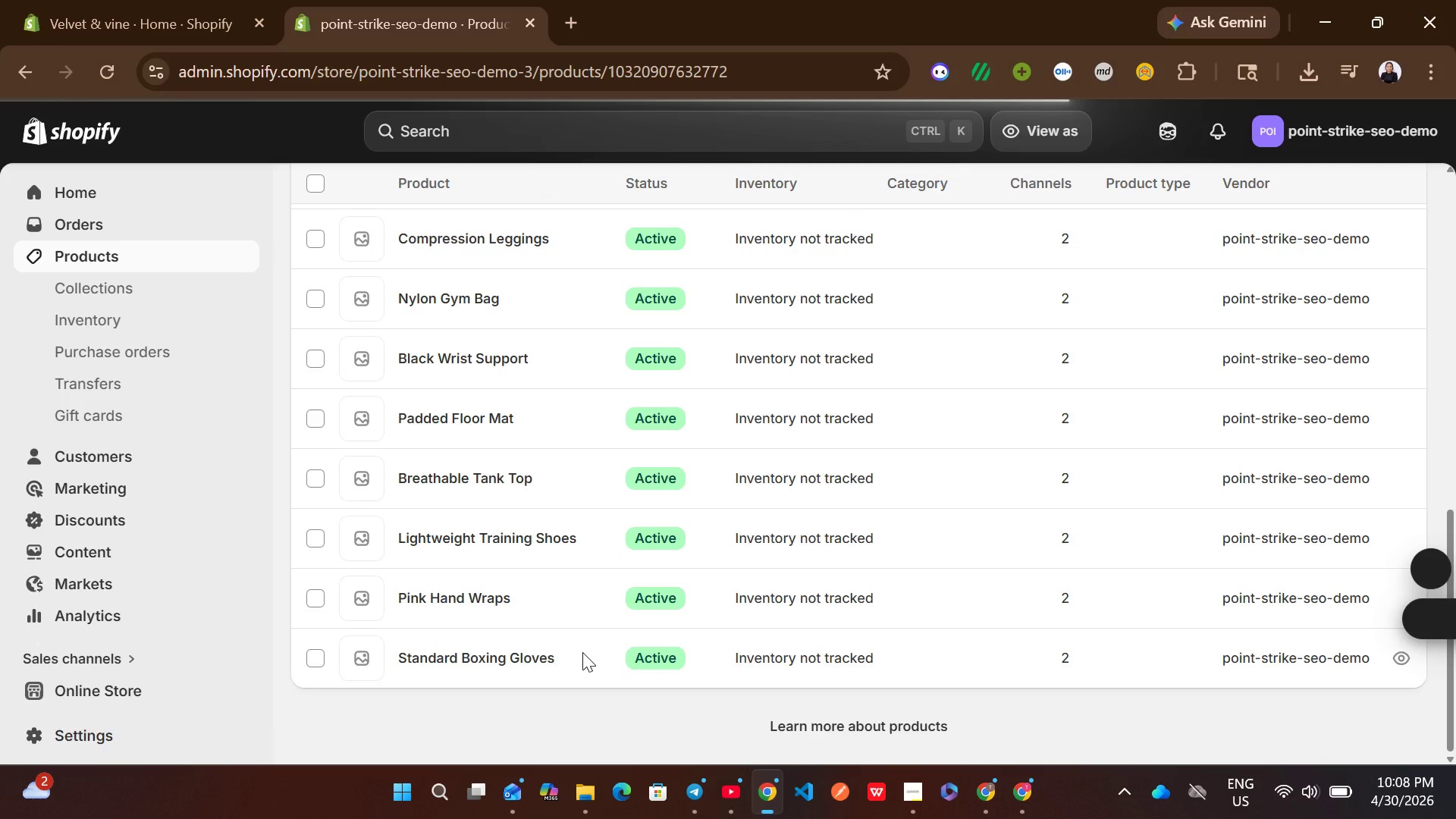 
left_click([998, 650])
 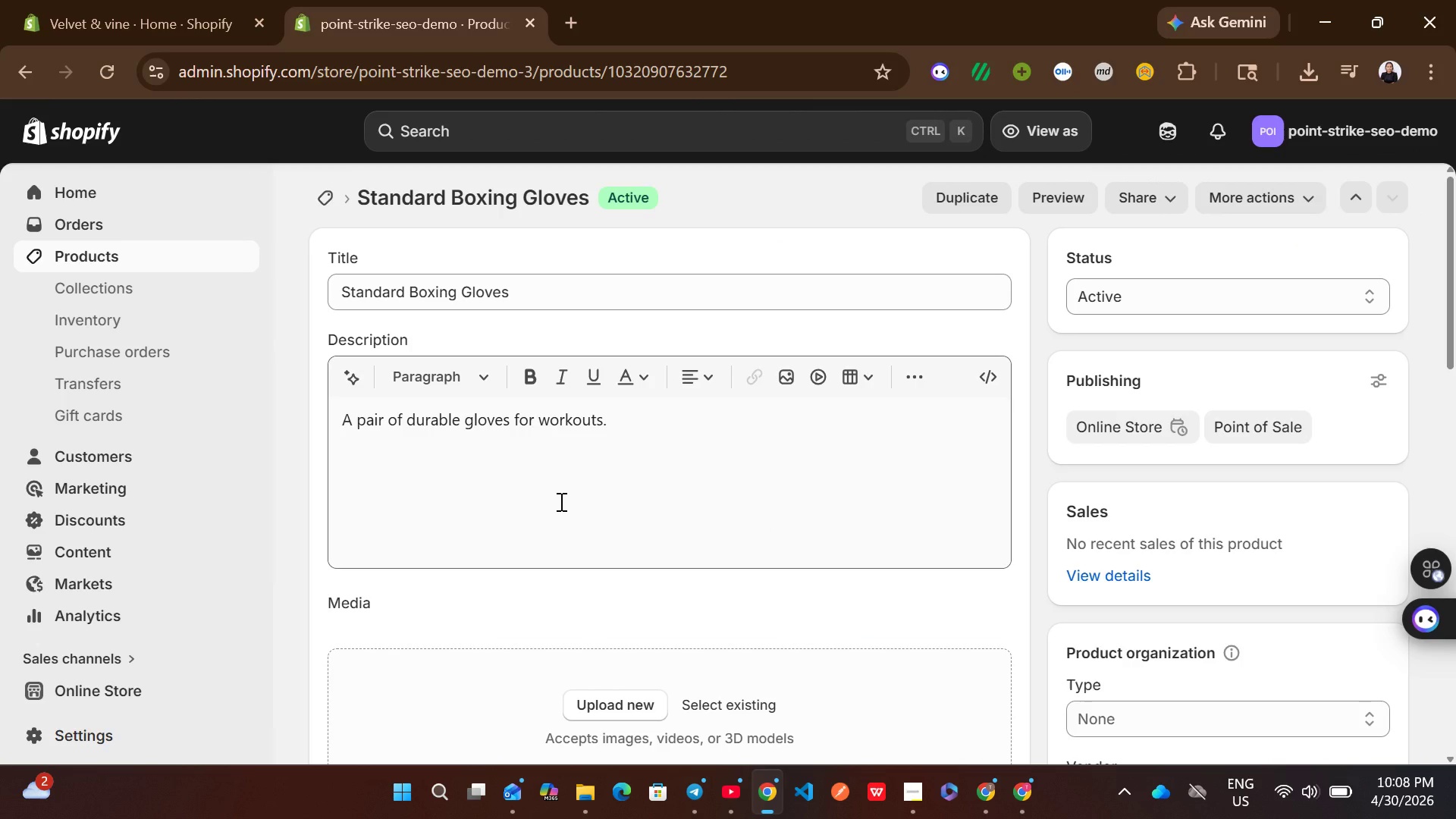 
left_click([557, 502])
 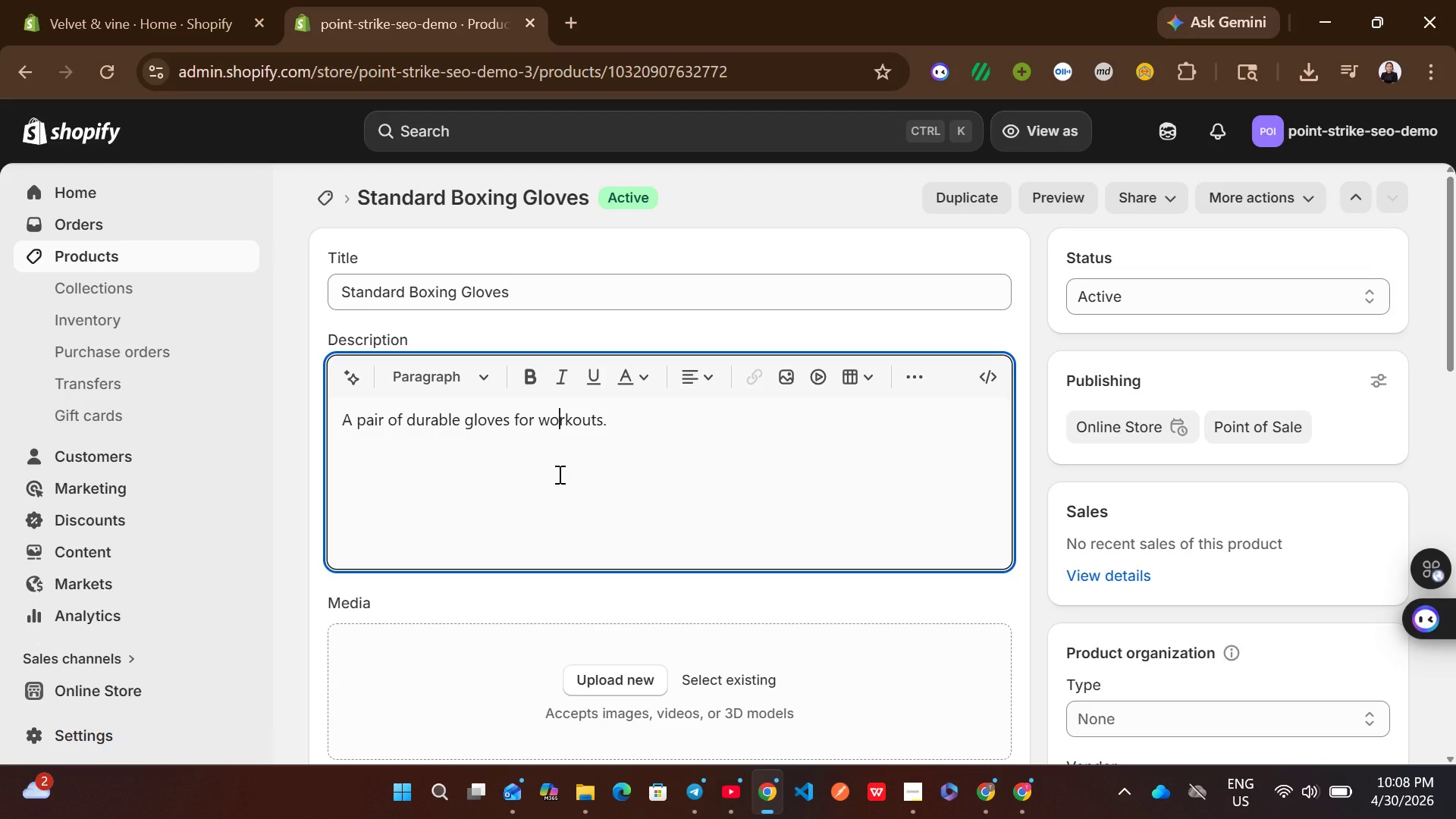 
wait(6.09)
 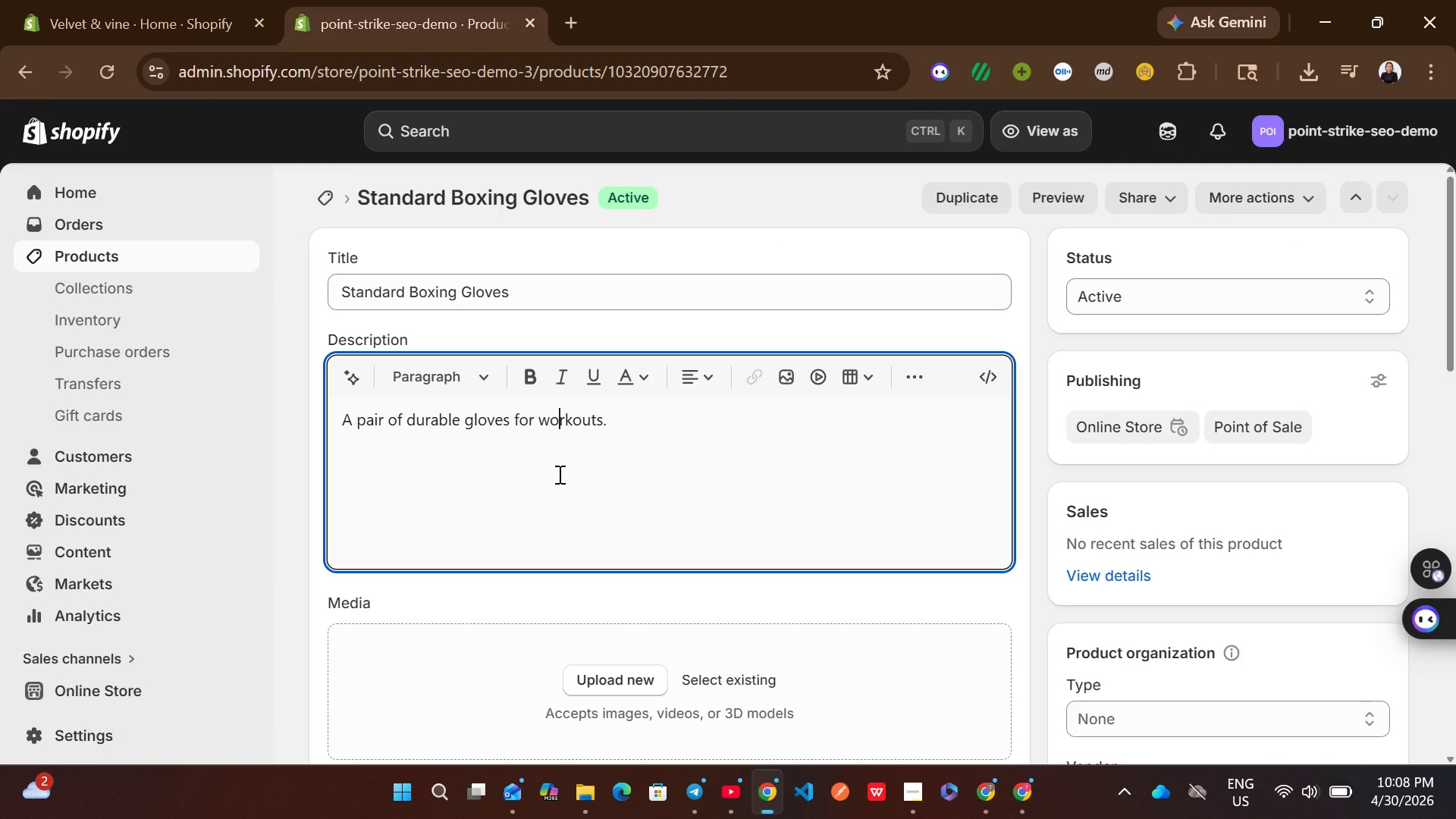 
left_click([490, 290])
 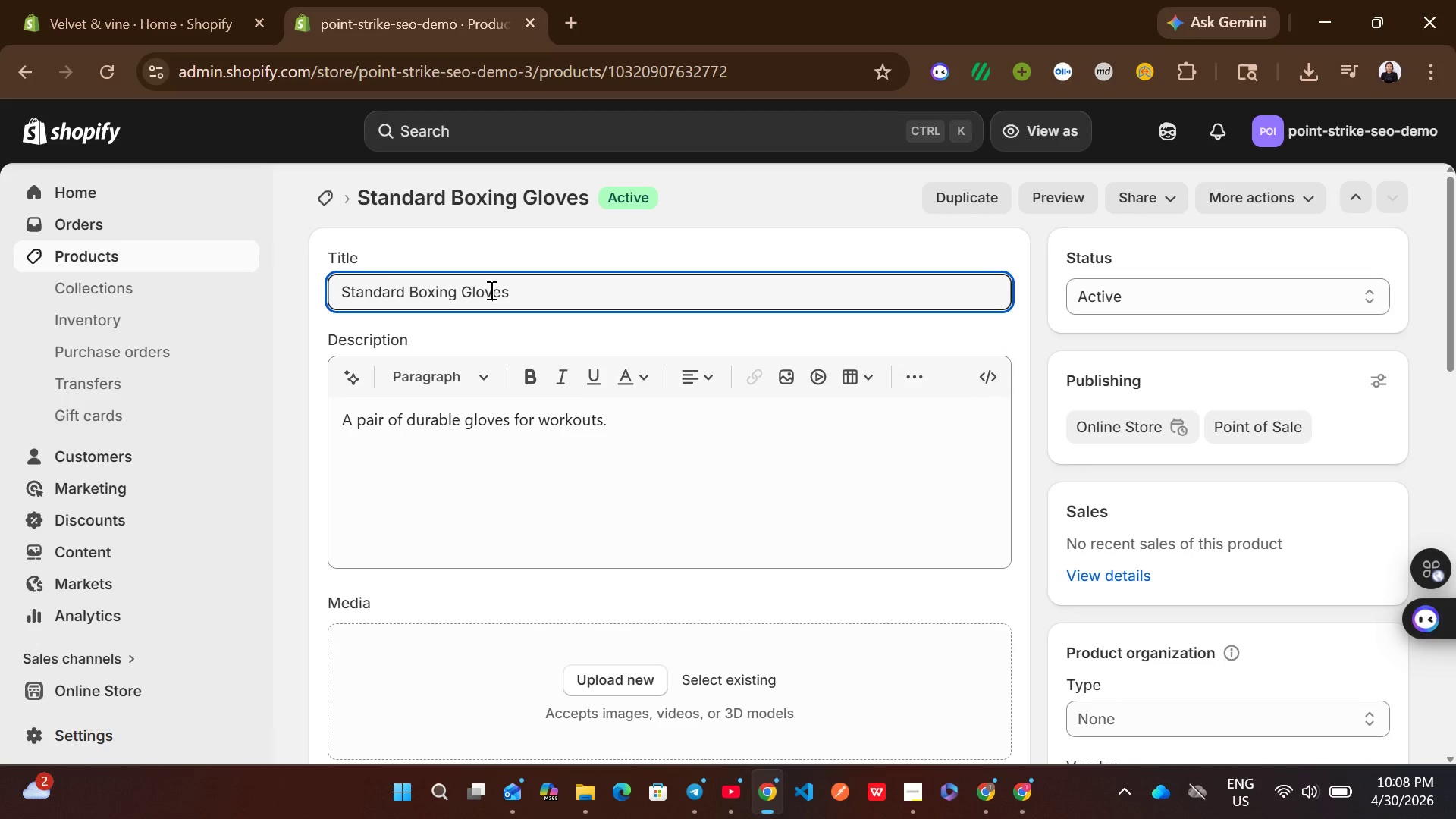 
key(Control+A)
 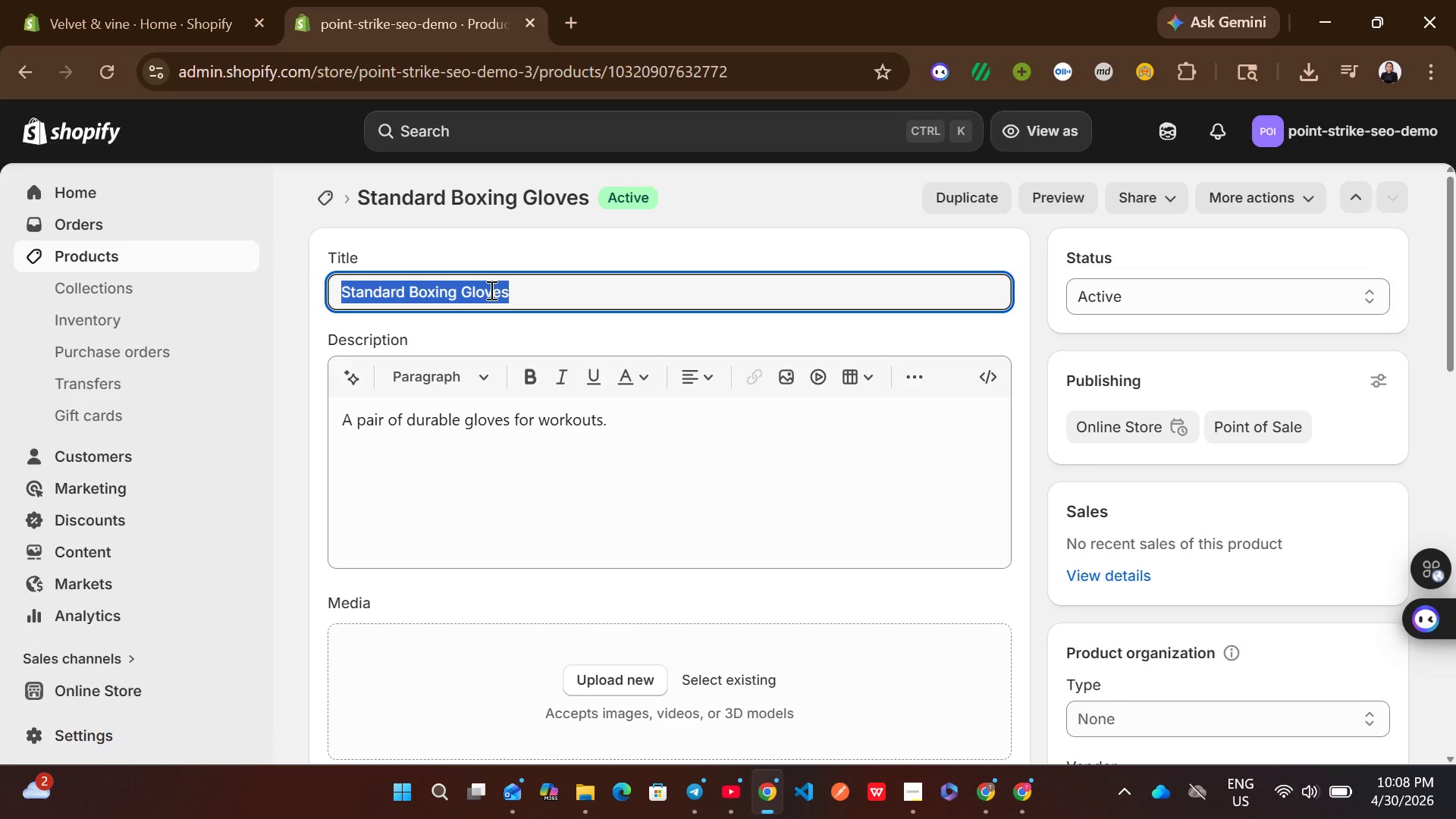 
type(Cardi)
 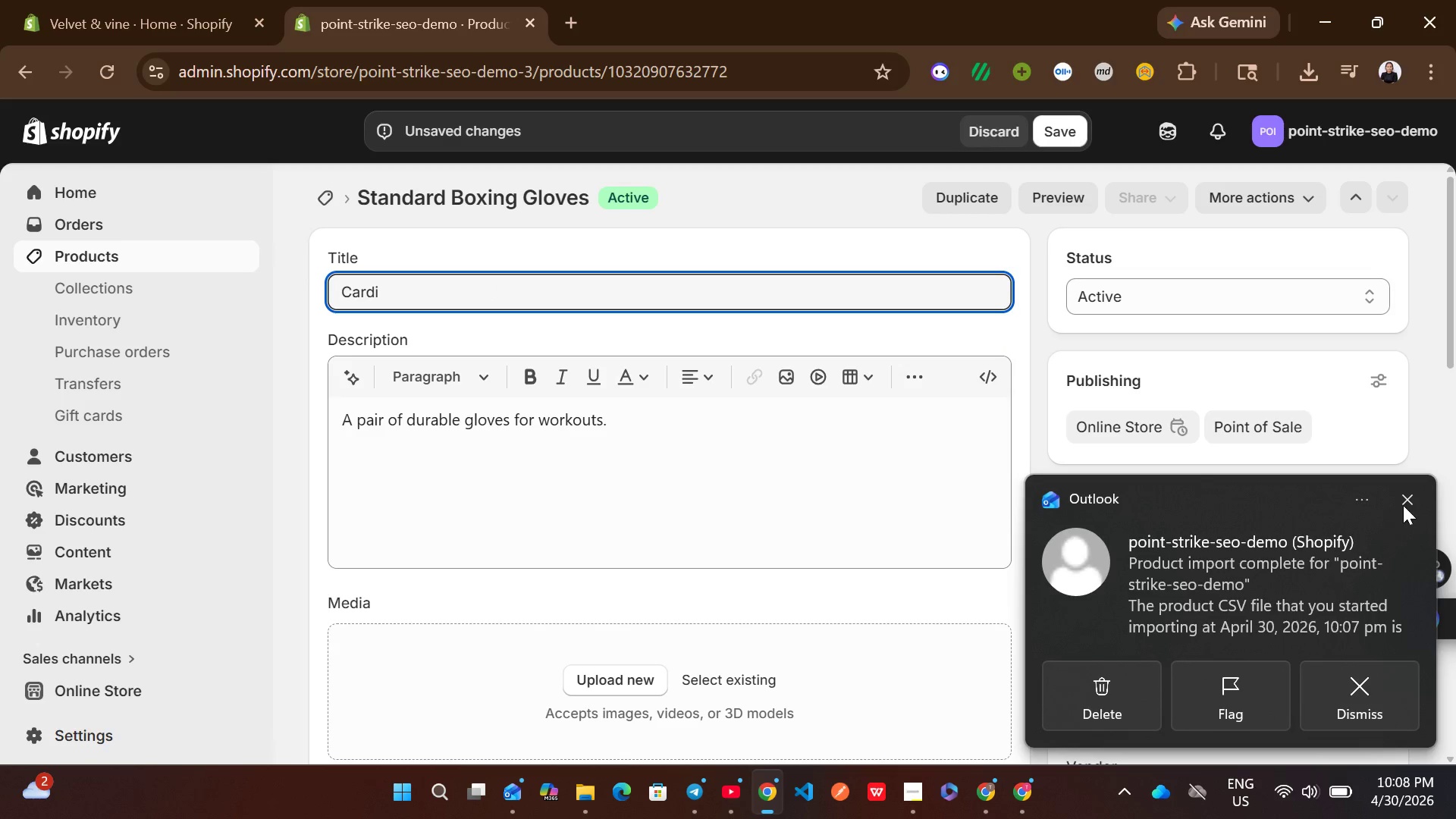 
left_click([1409, 499])
 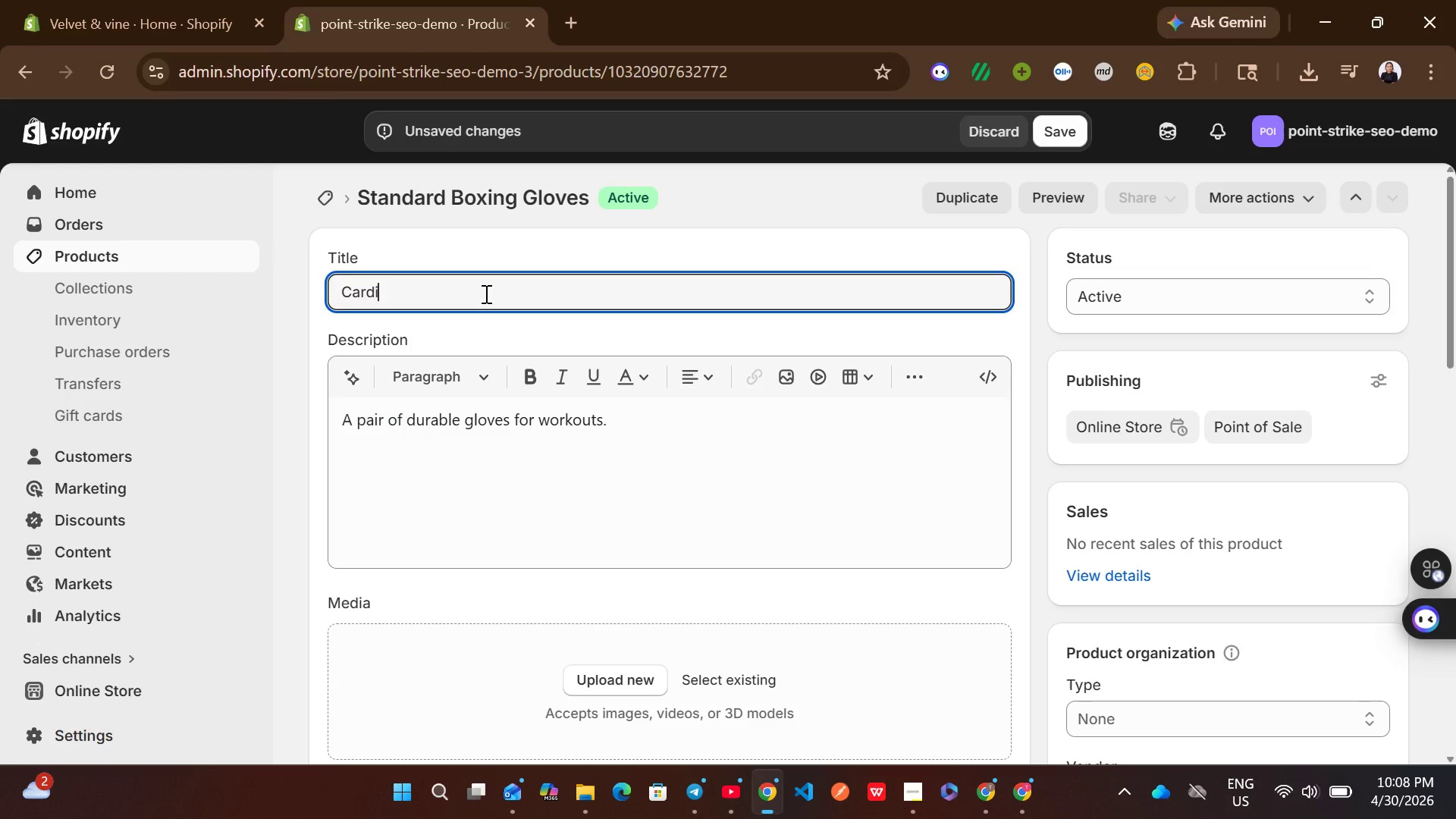 
left_click([485, 293])
 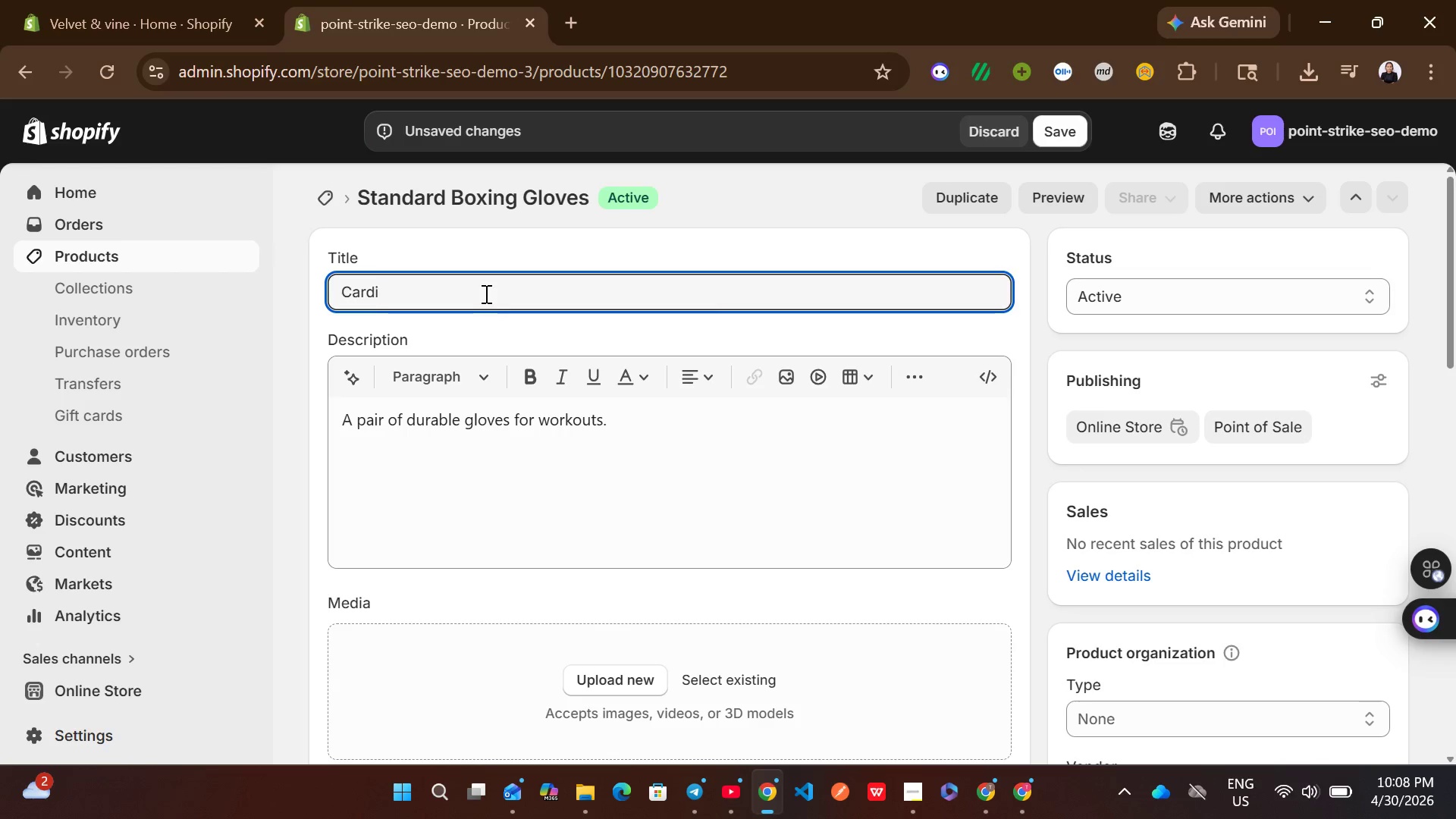 
type(o Kickboxing Training Gloves for )
 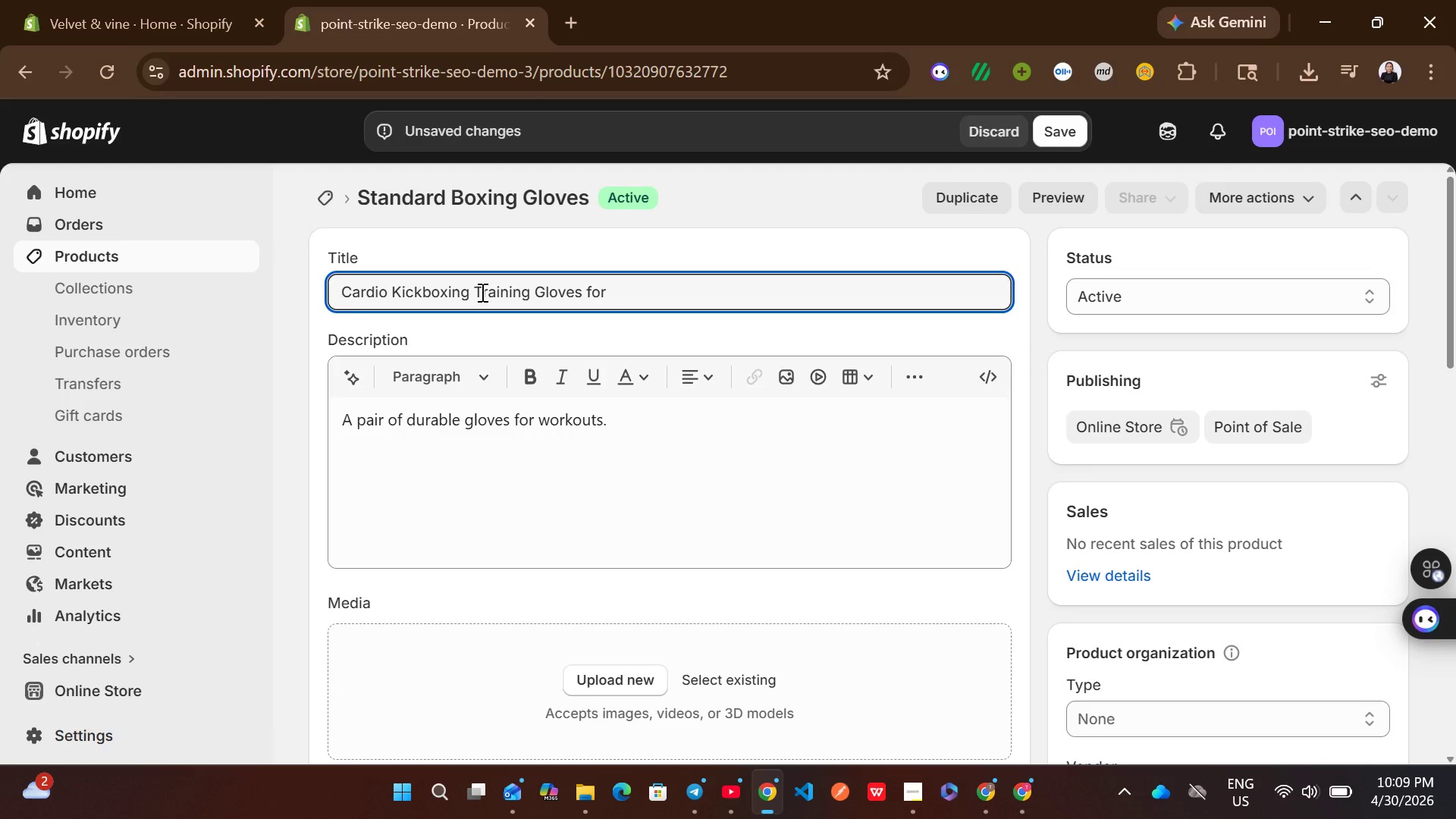 
type(Rythmic Combat)
 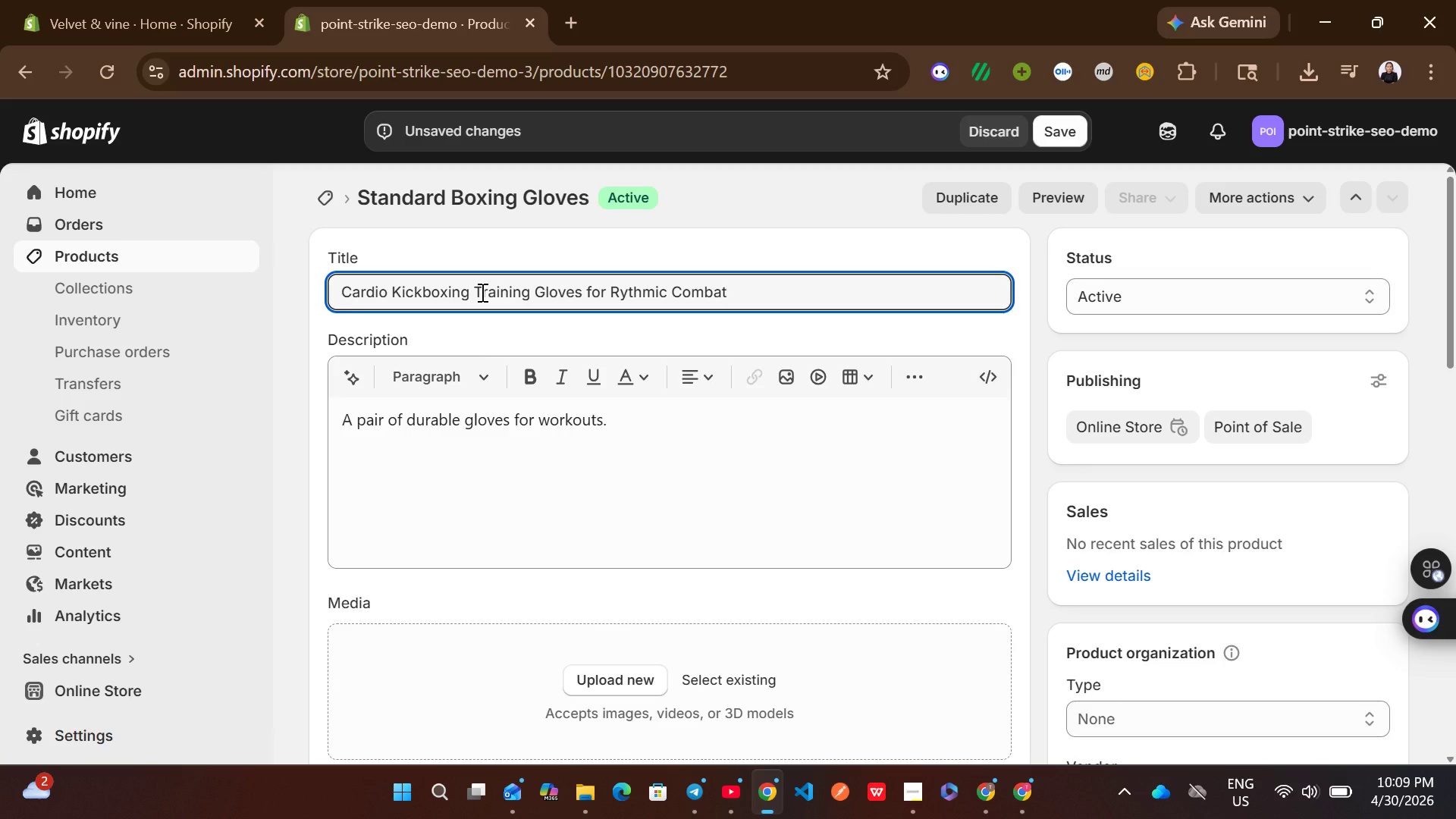 
left_click([457, 431])
 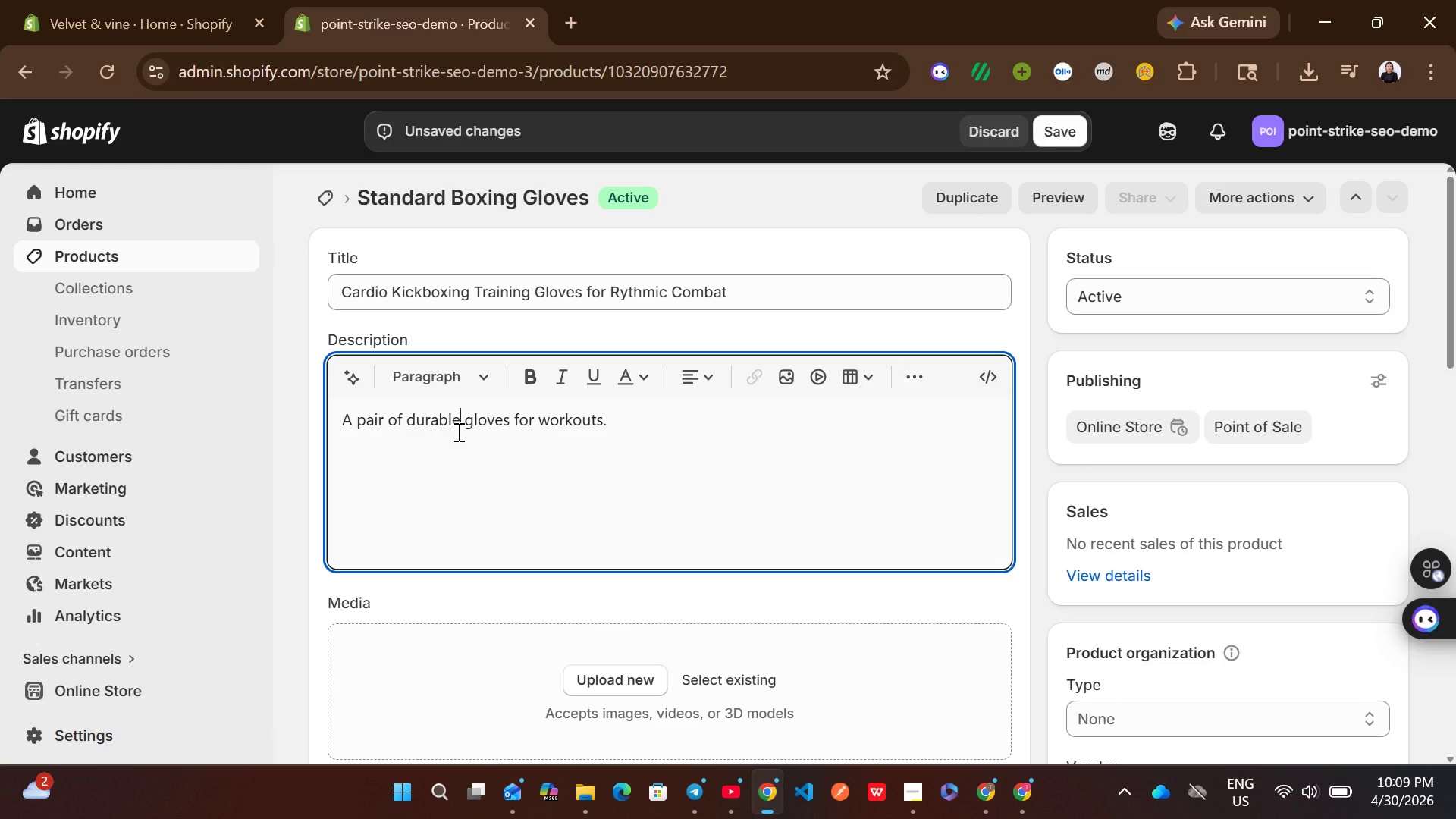 
key(Control+A)
 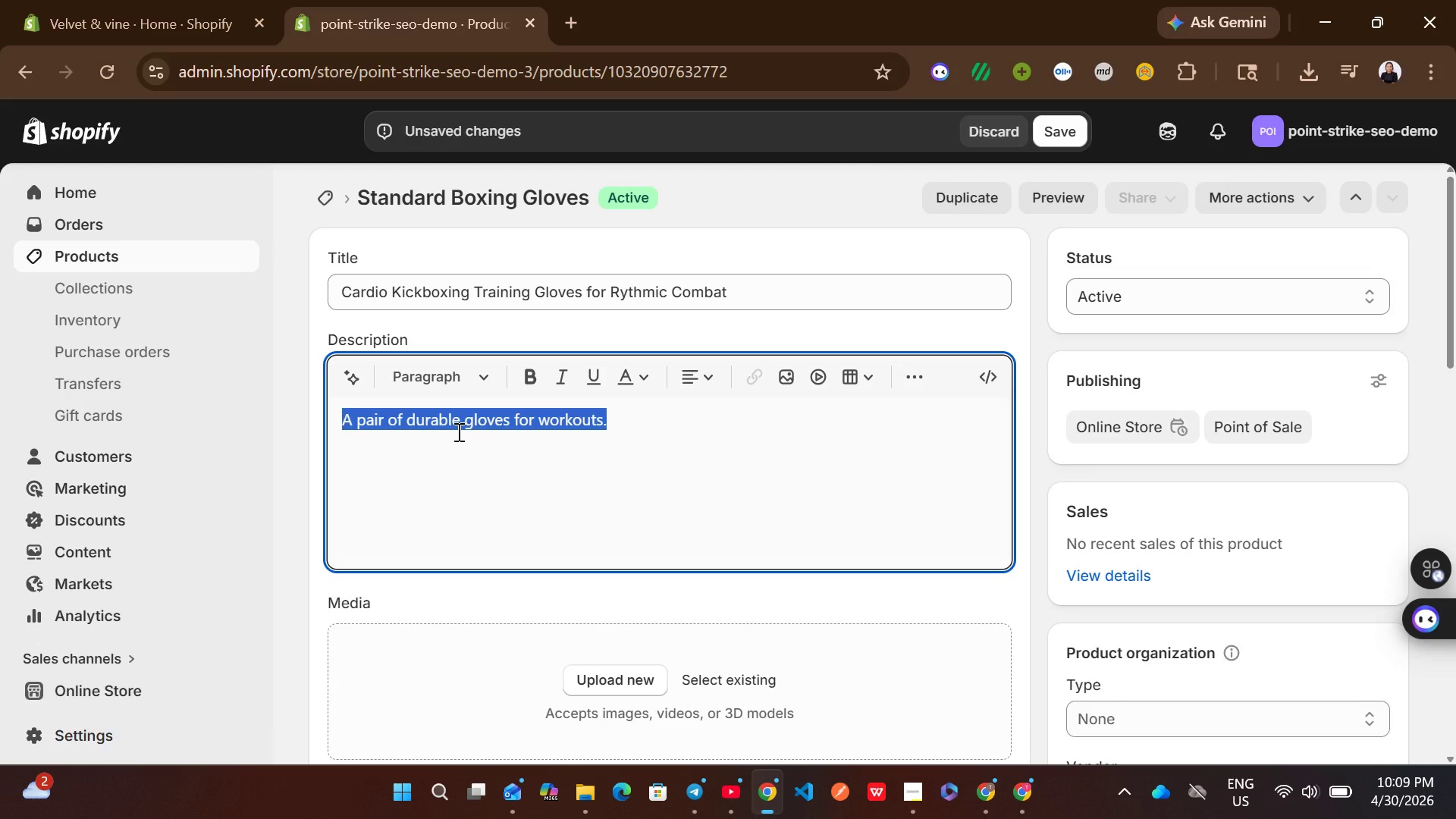 
wait(5.01)
 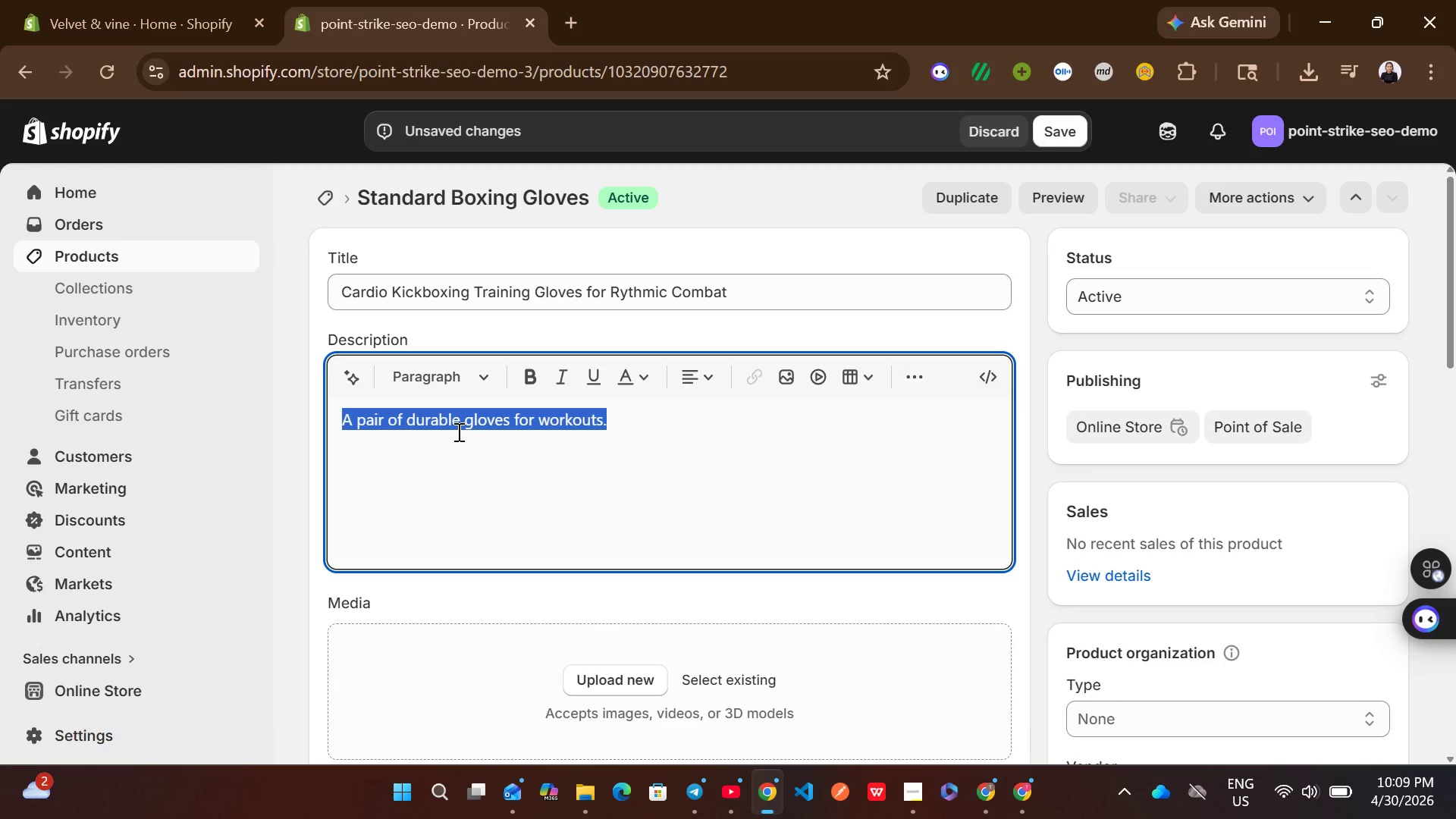 
type(Power every punch with ther)
key(Backspace)
type(se cardio kickboxing )
 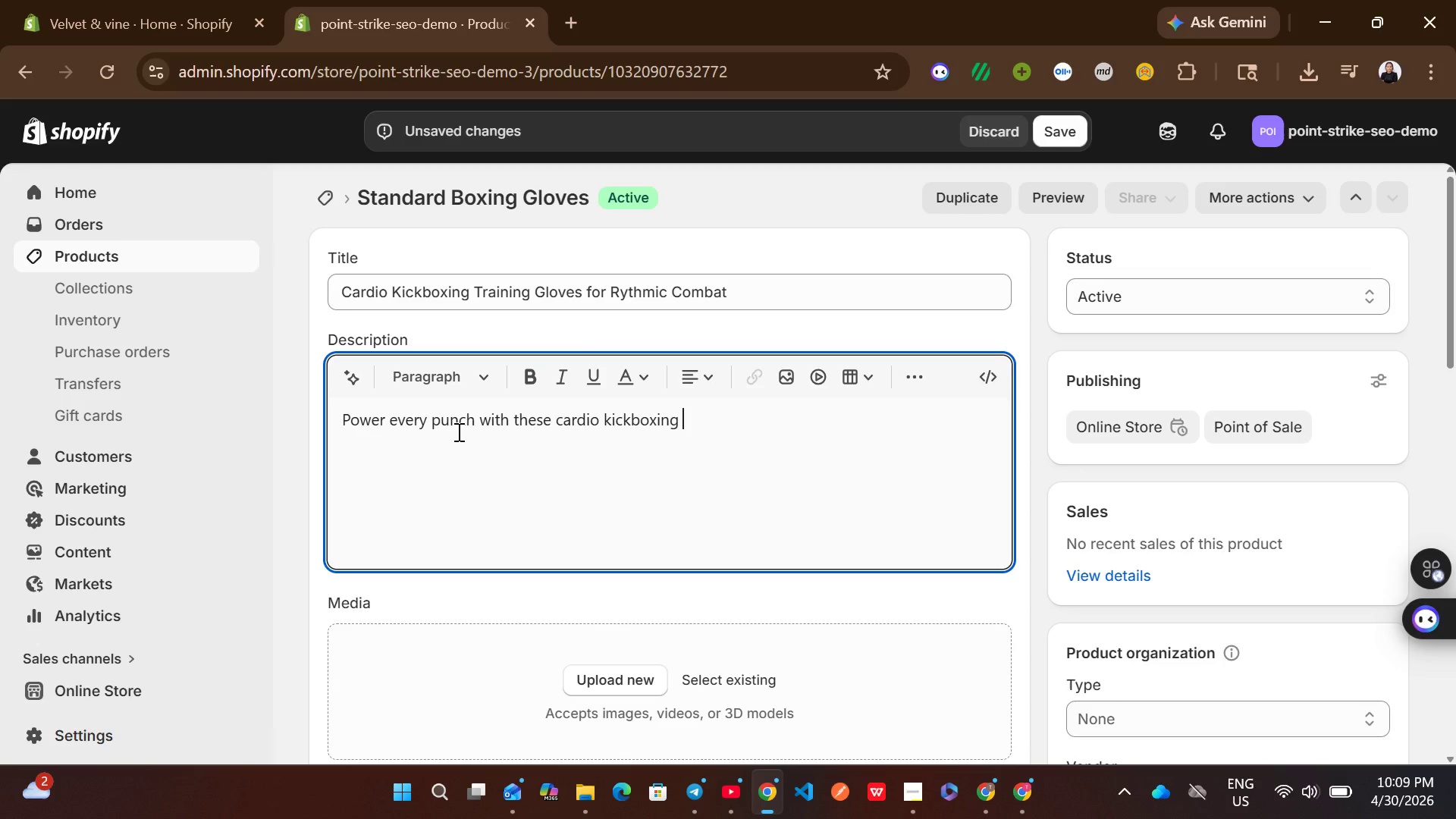 
type(training gloves )
 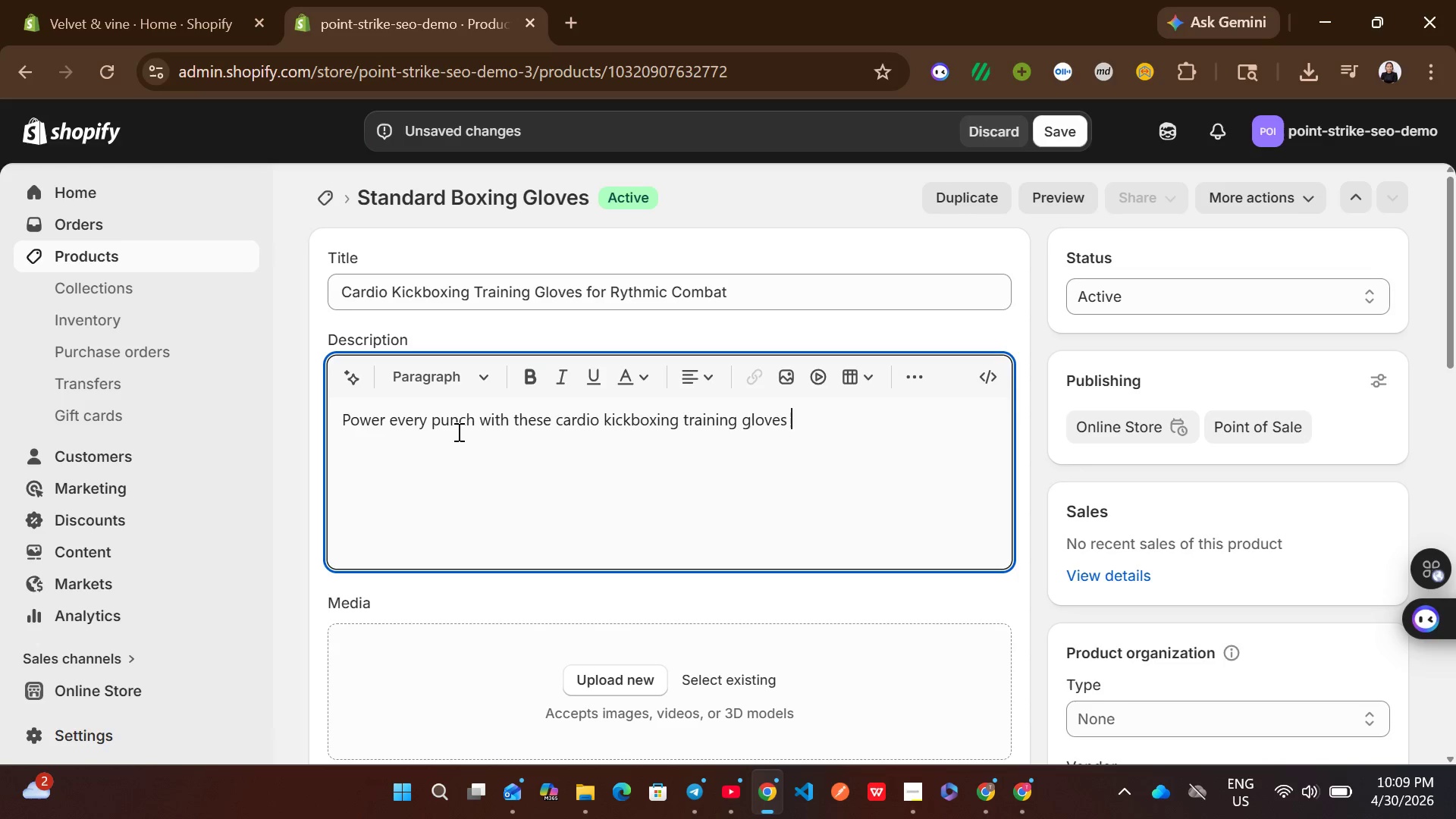 
type(designed for rythn)
key(Backspace)
type(,ic )
key(Backspace)
key(Backspace)
key(Backspace)
key(Backspace)
type(mic 9)
key(Backspace)
type(combat session )
key(Backspace)
type(s. )
 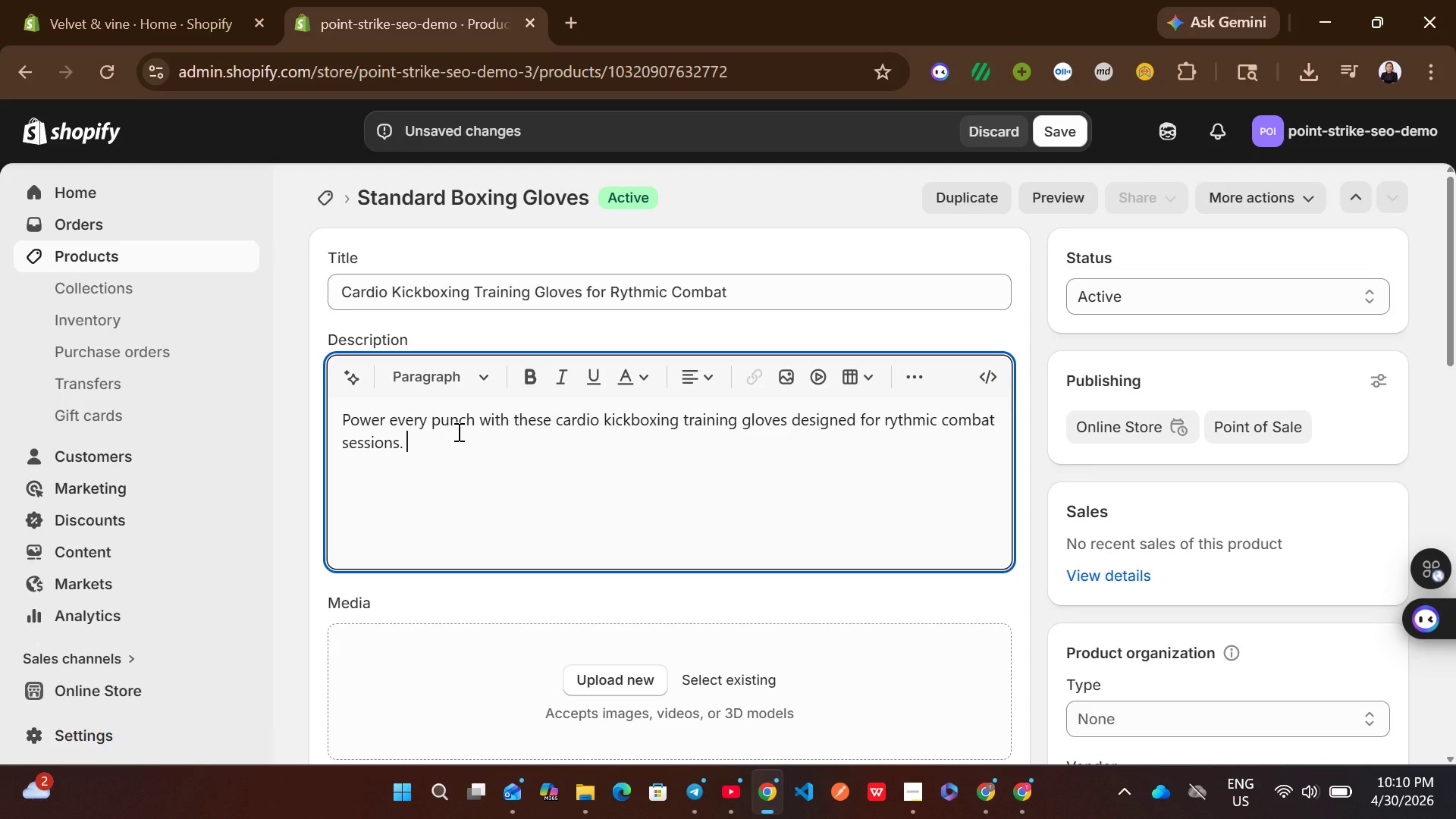 
type(Built for )
 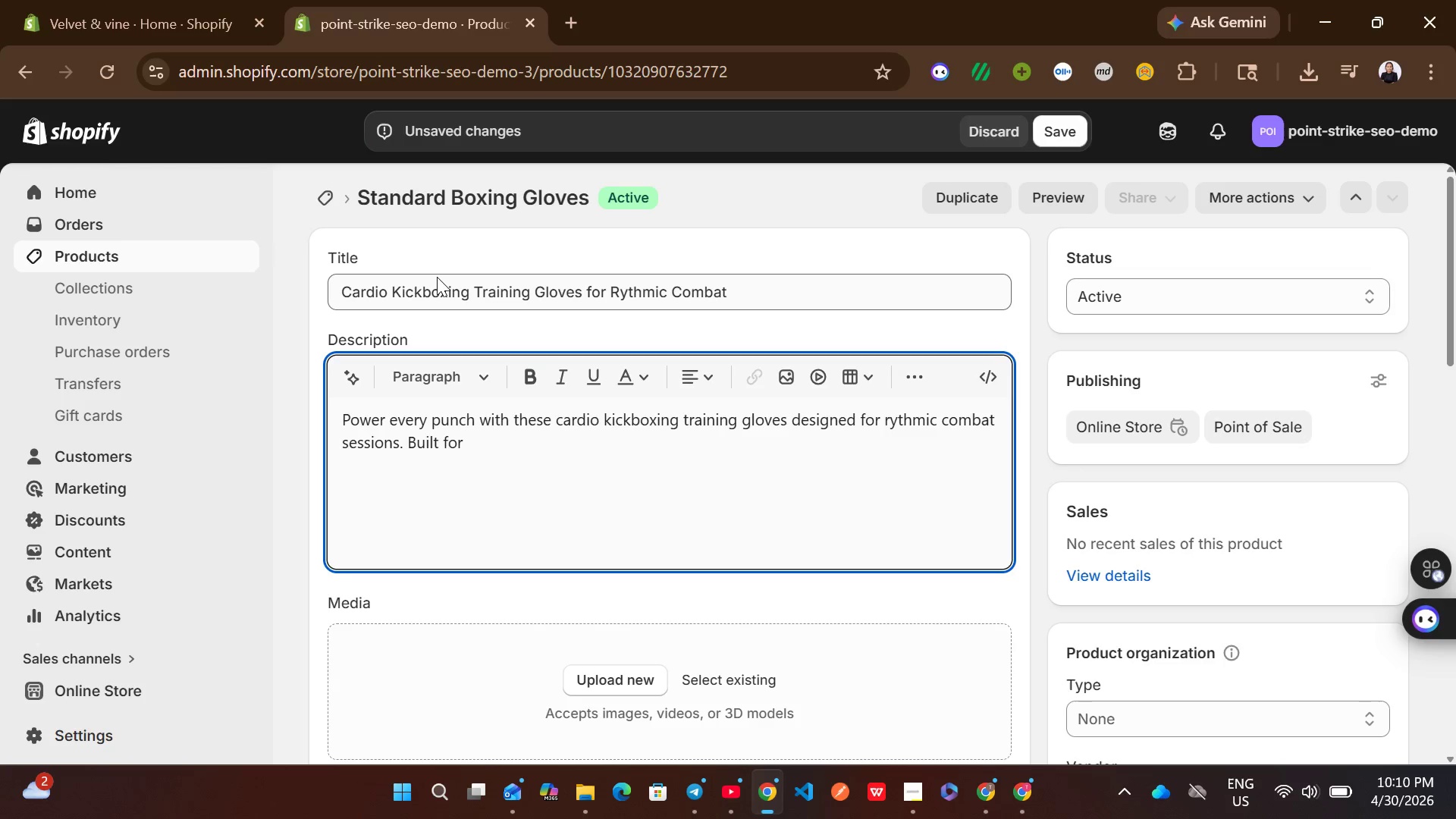 
type(durablity and comfort )
 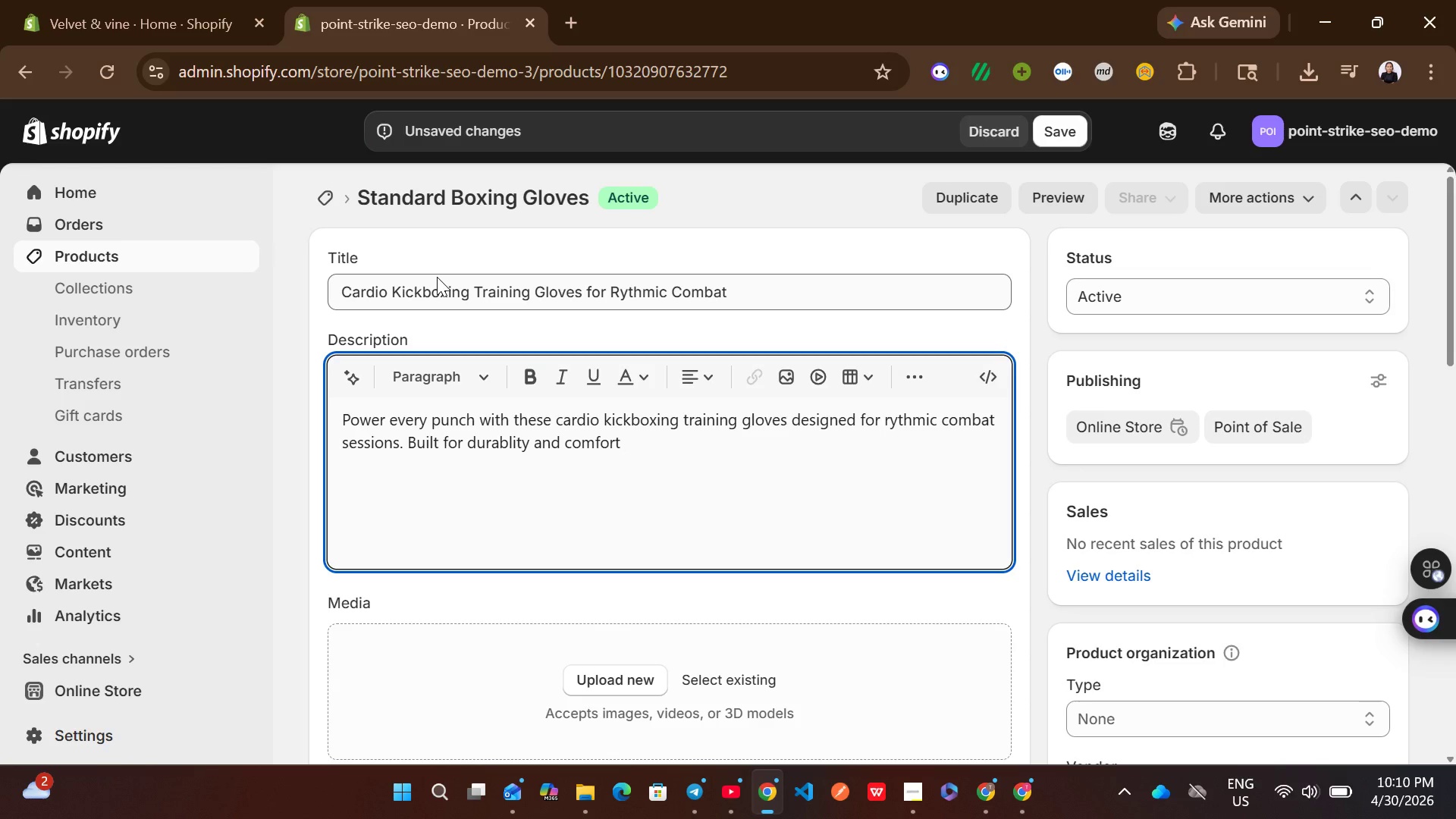 
key(Backspace)
type(, they keep up with past-paced dance fitness routine)
 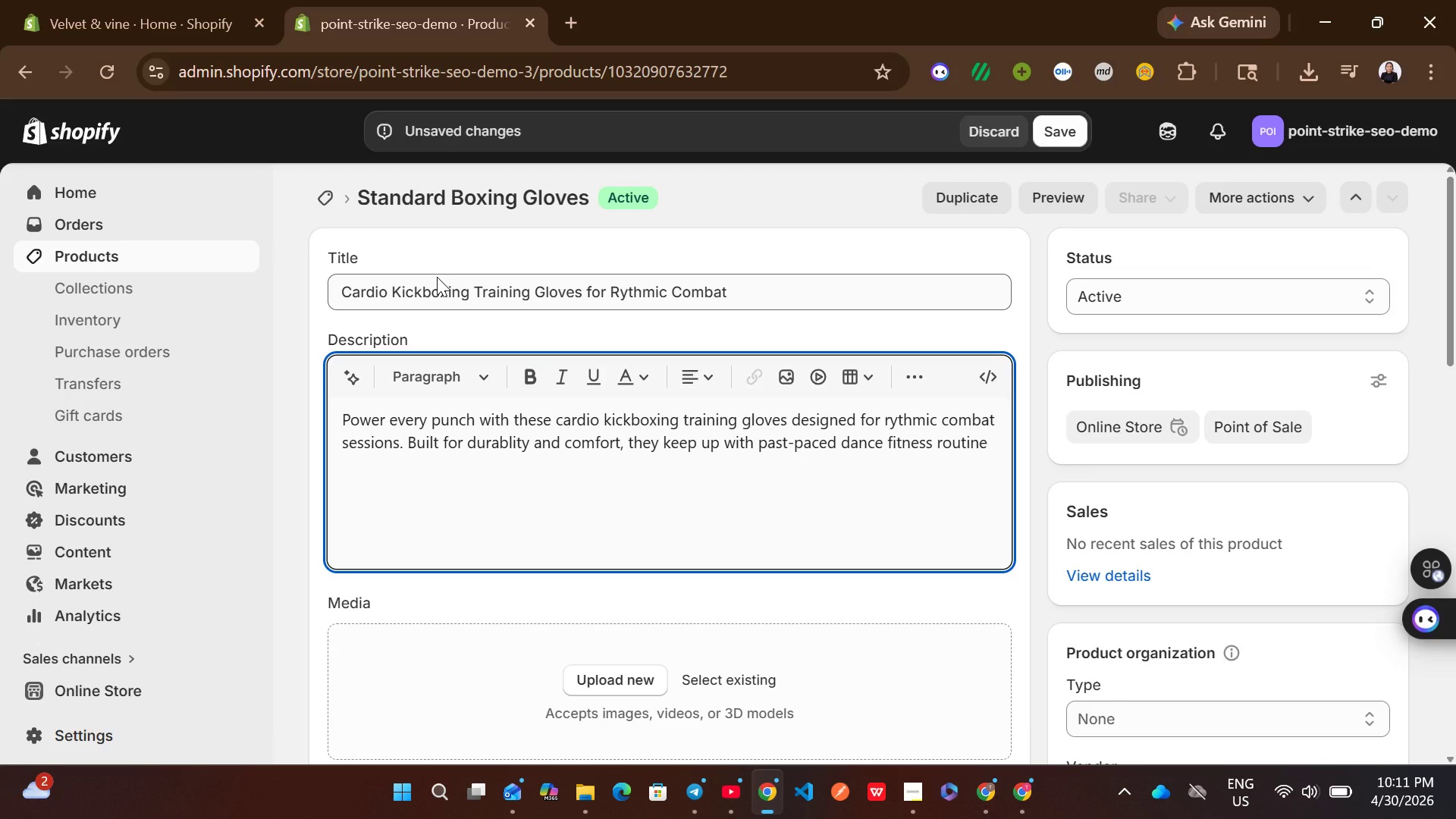 
wait(6.44)
 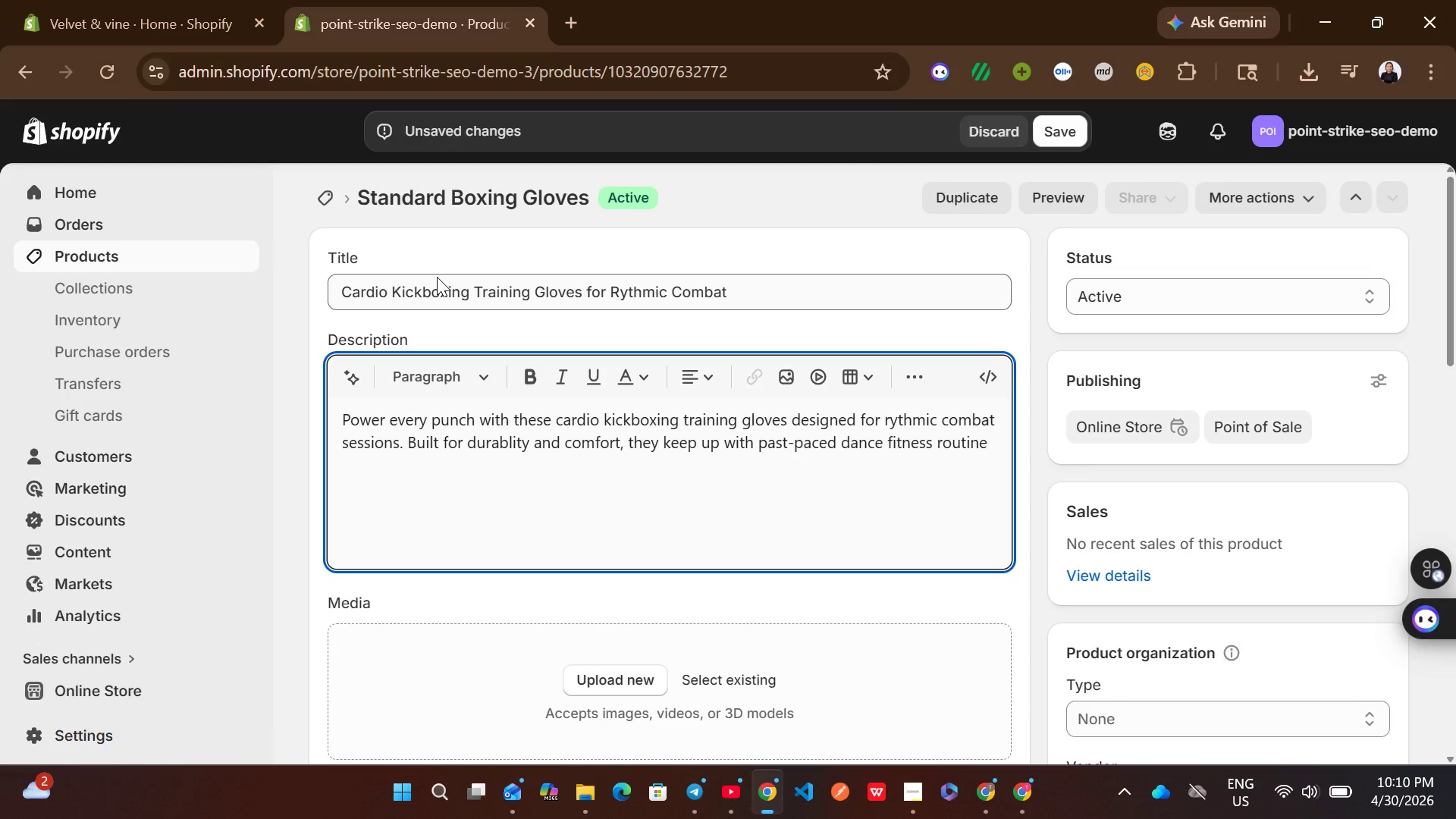 
key(Period)
 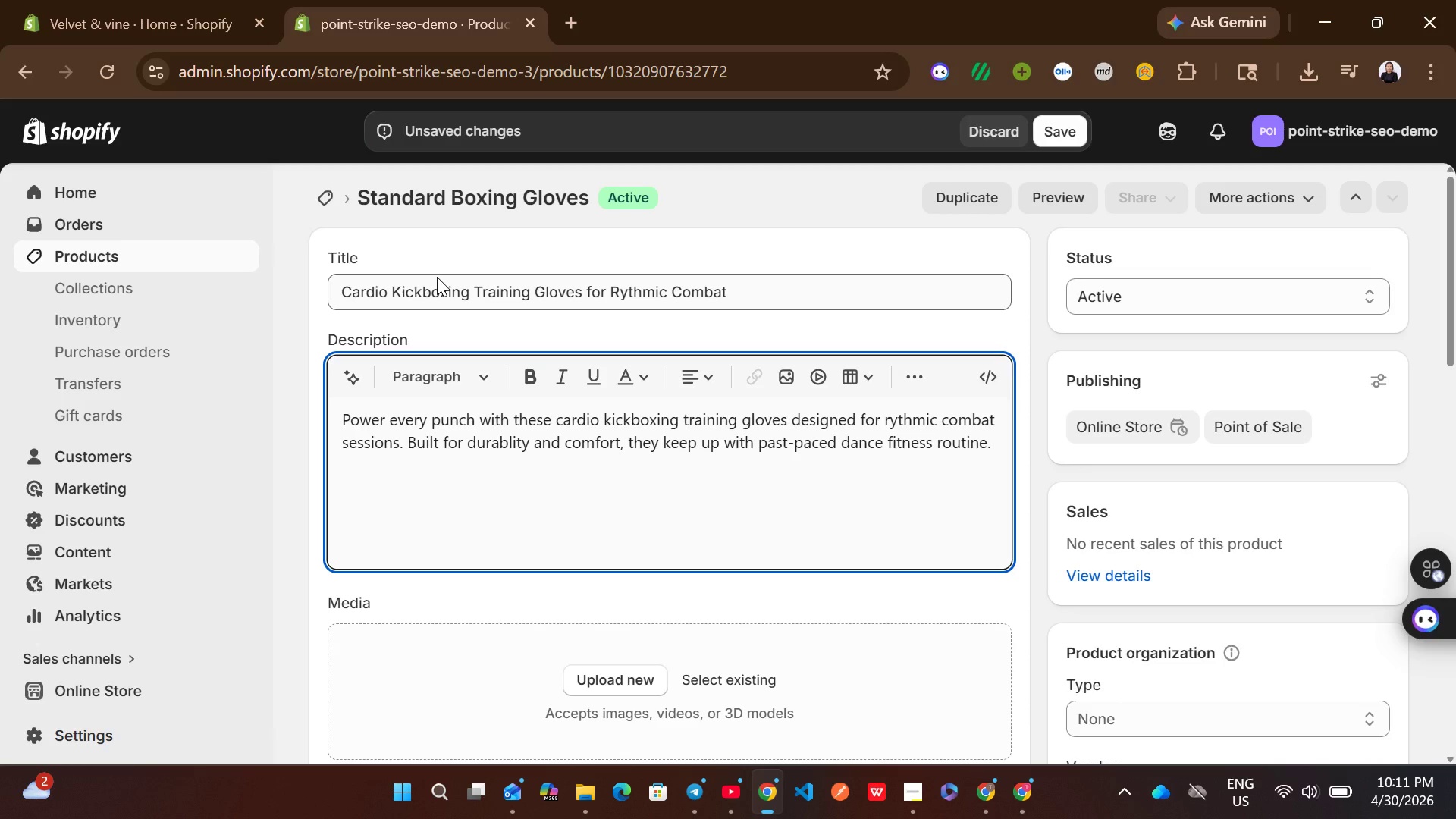 
key(Backspace)
 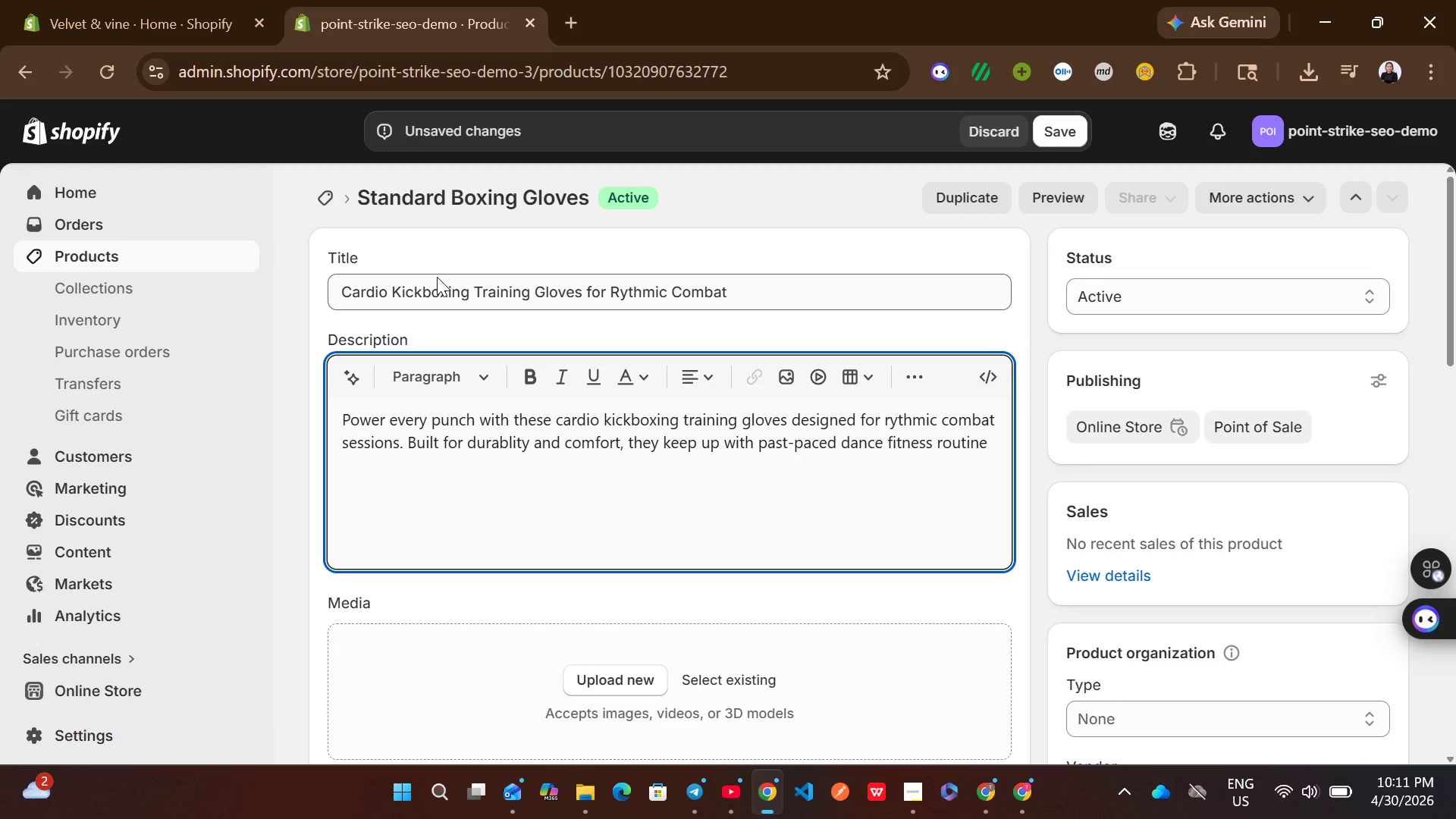 
key(S)
 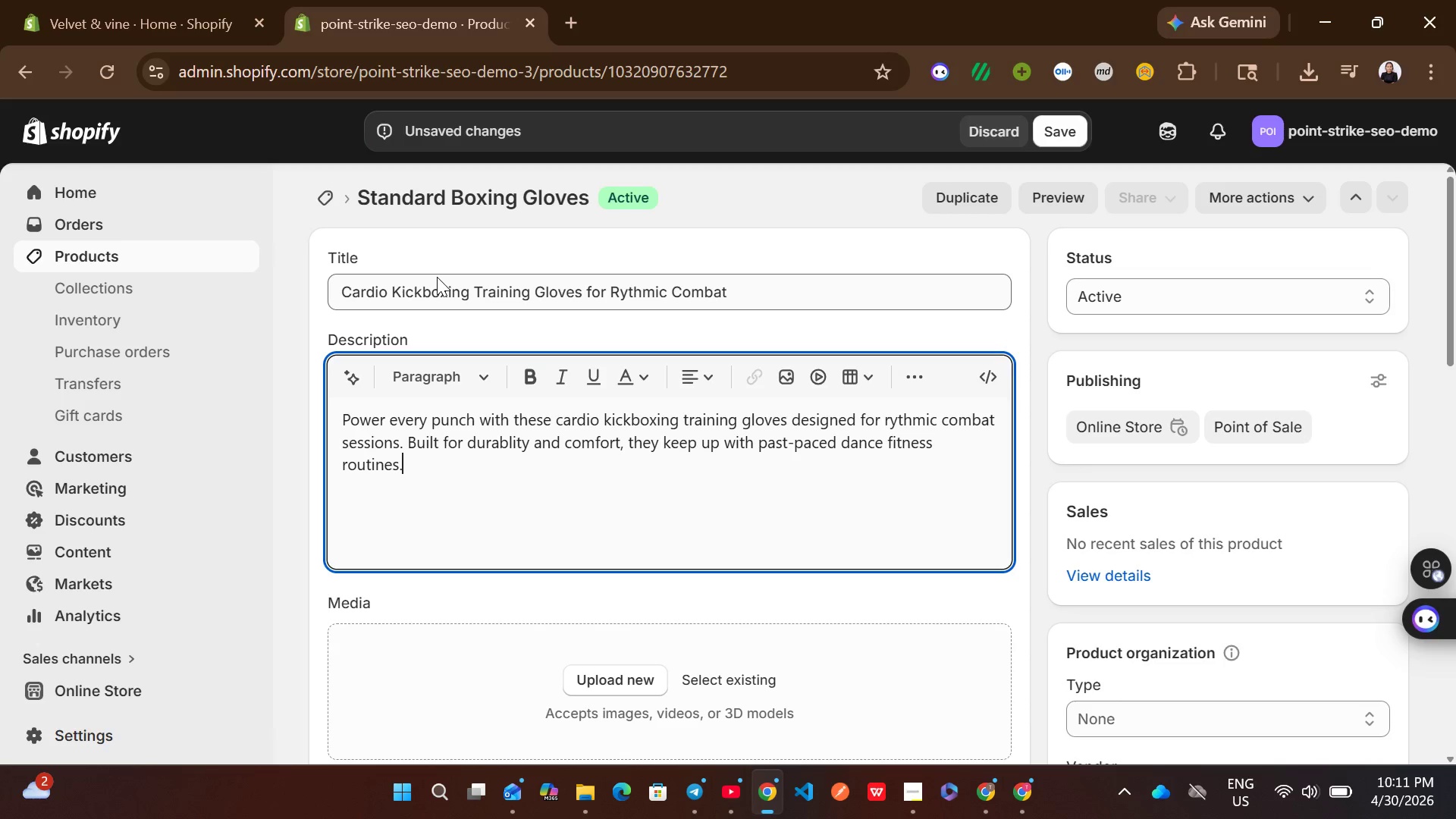 
key(Period)
 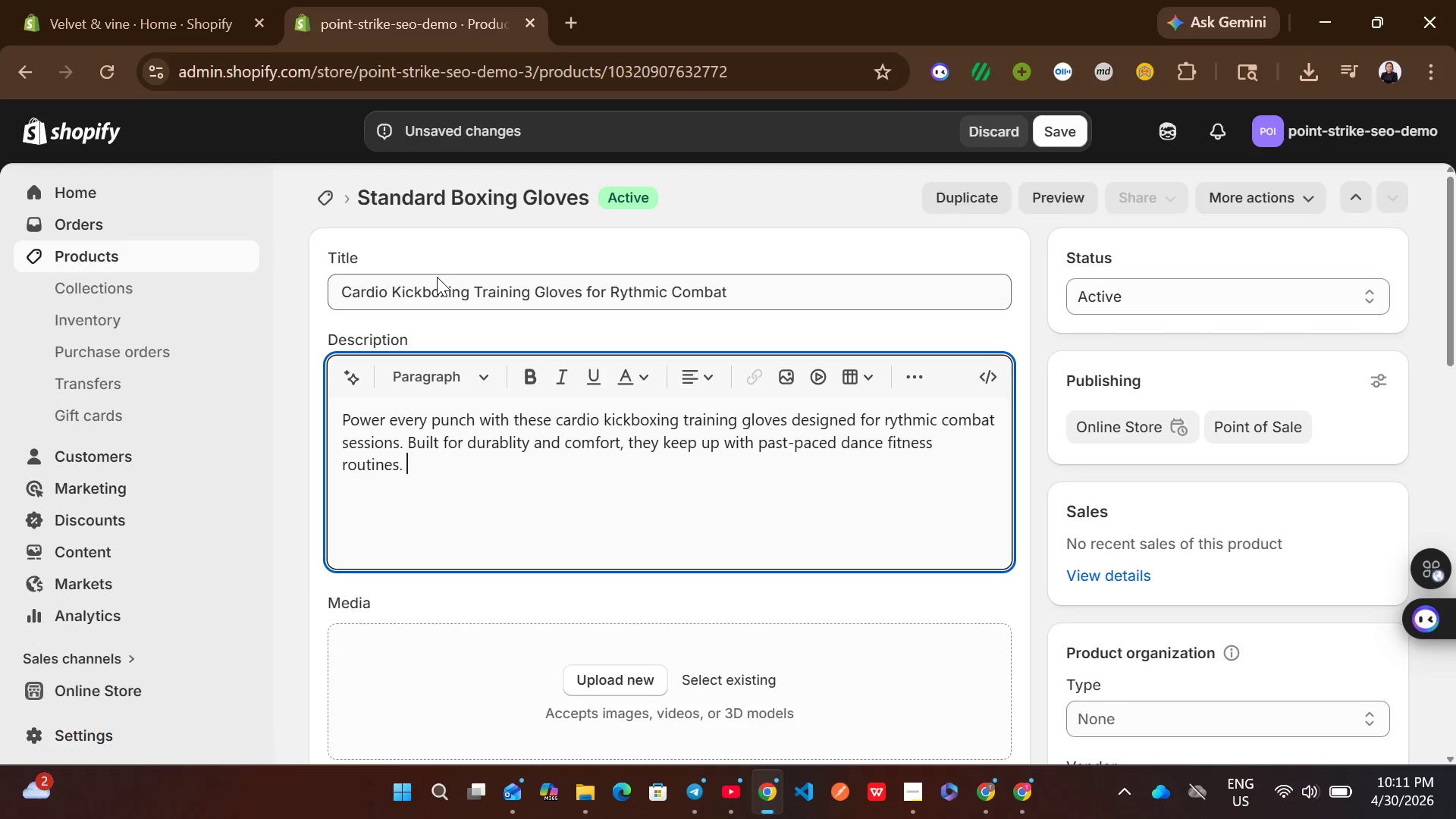 
key(Space)
 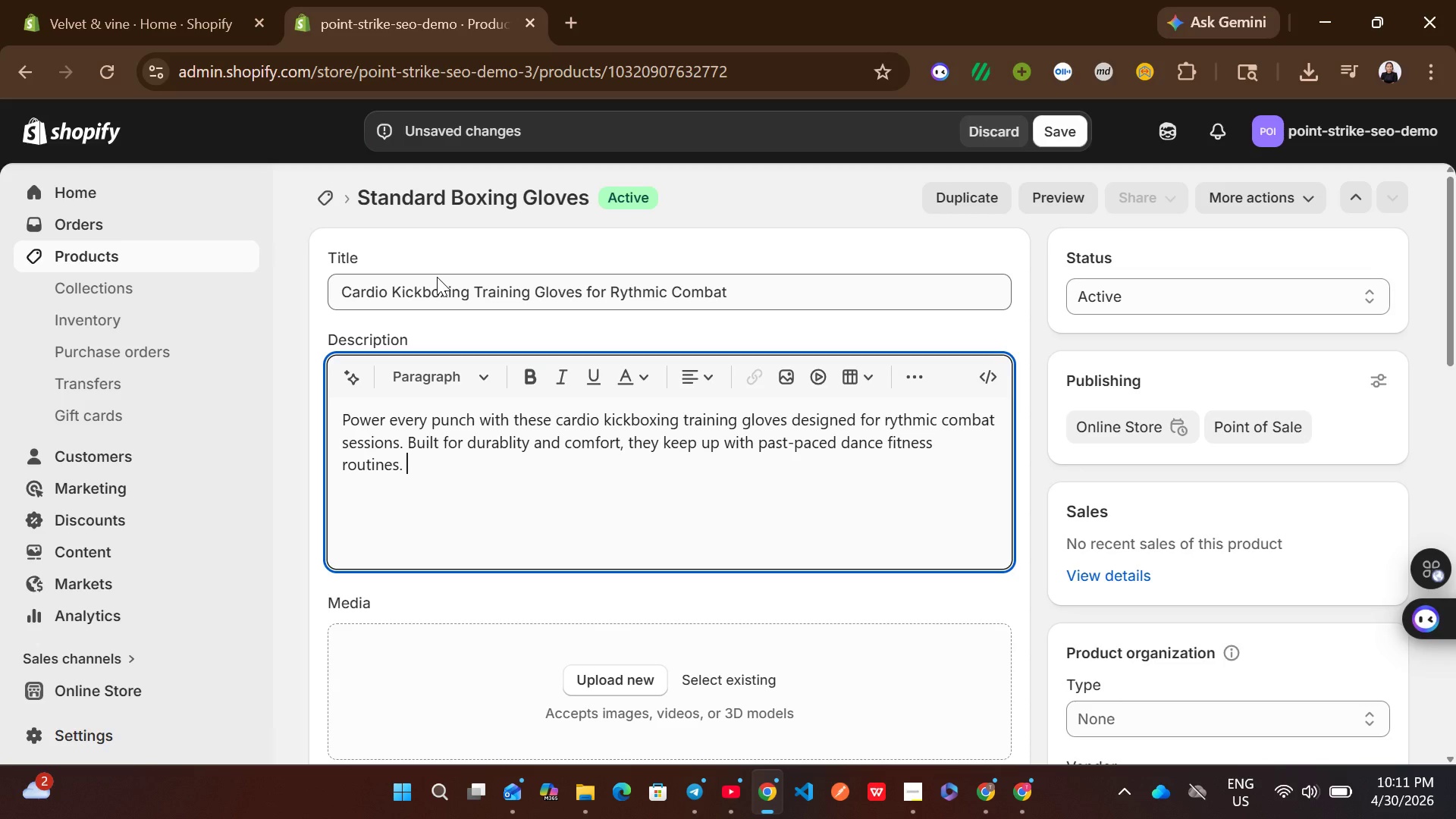 
type(Elivate your high-energy workout with gear that moves as hard as you f)
key(Backspace)
type(do.)
 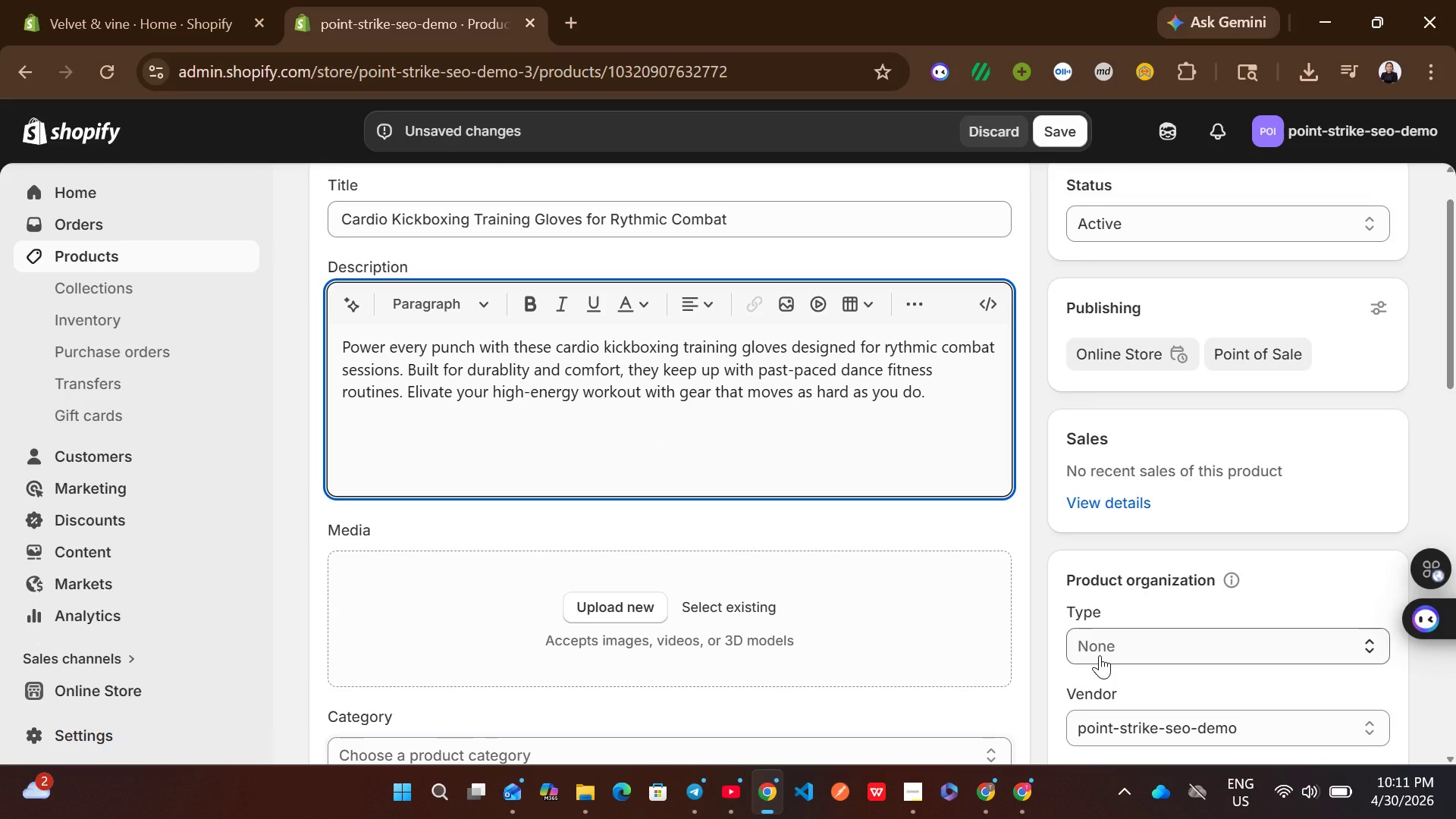 
wait(6.64)
 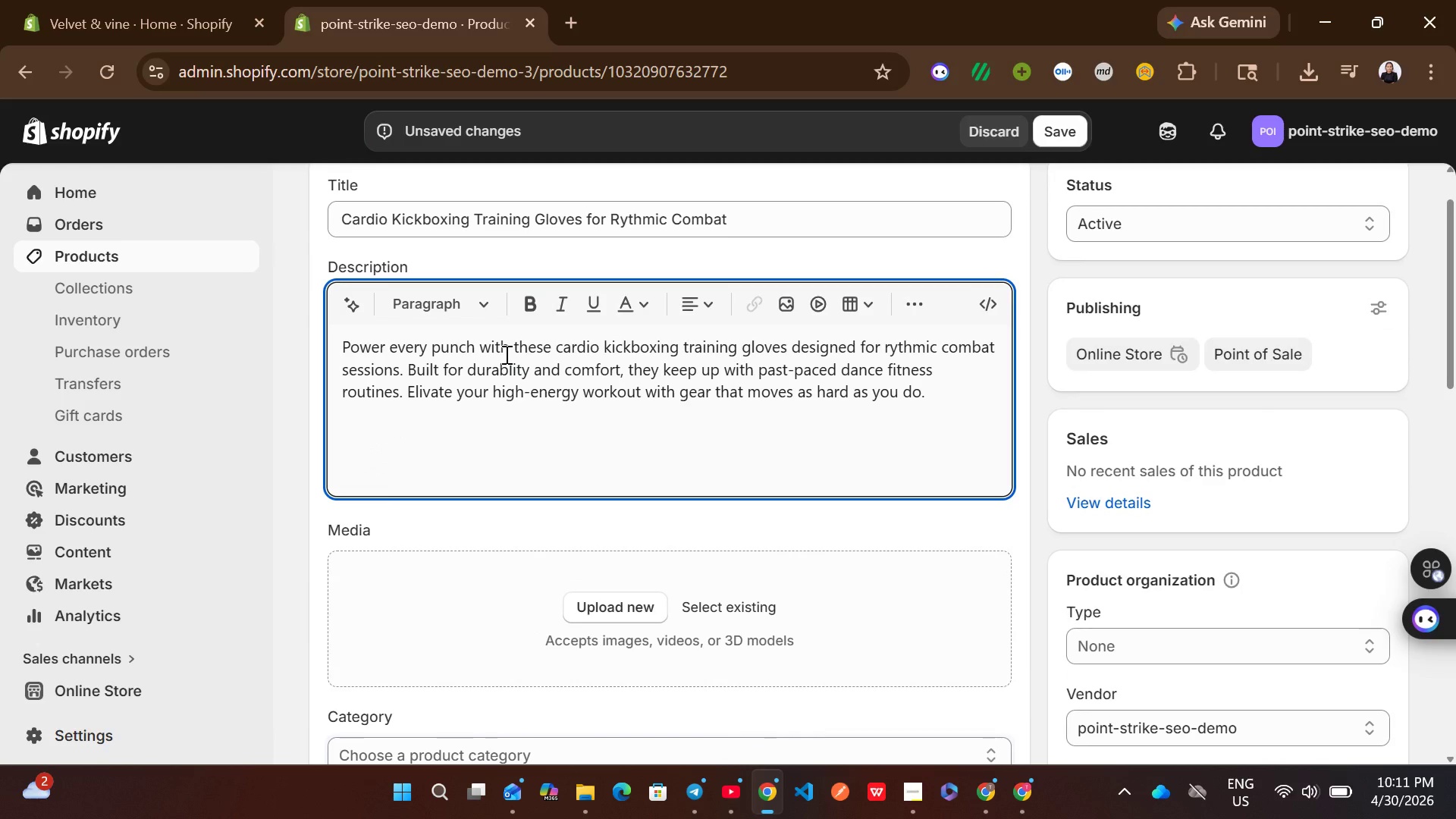 
left_click([1189, 644])
 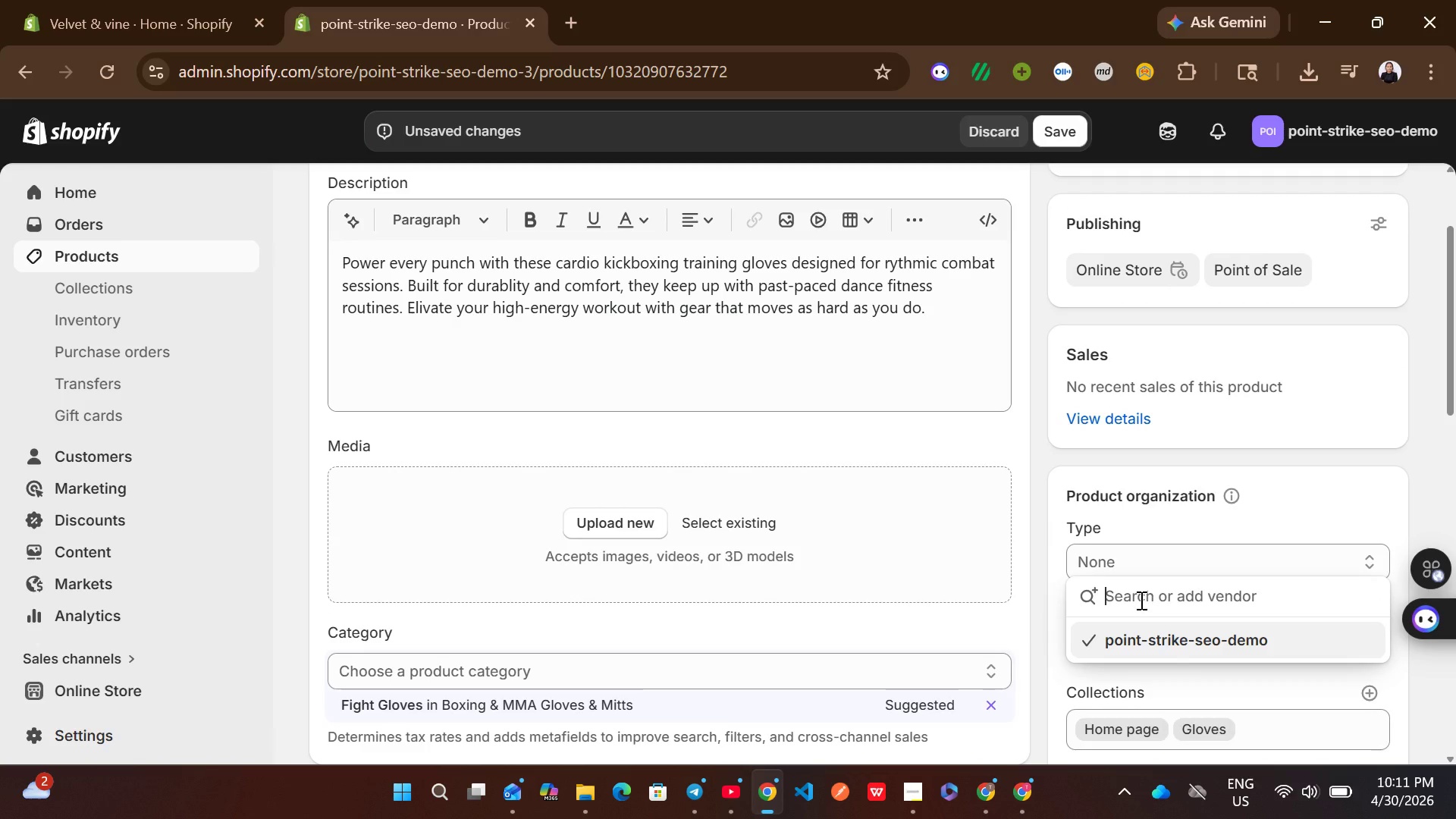 
type(po)
key(Backspace)
key(Backspace)
key(Backspace)
type(Point &)
 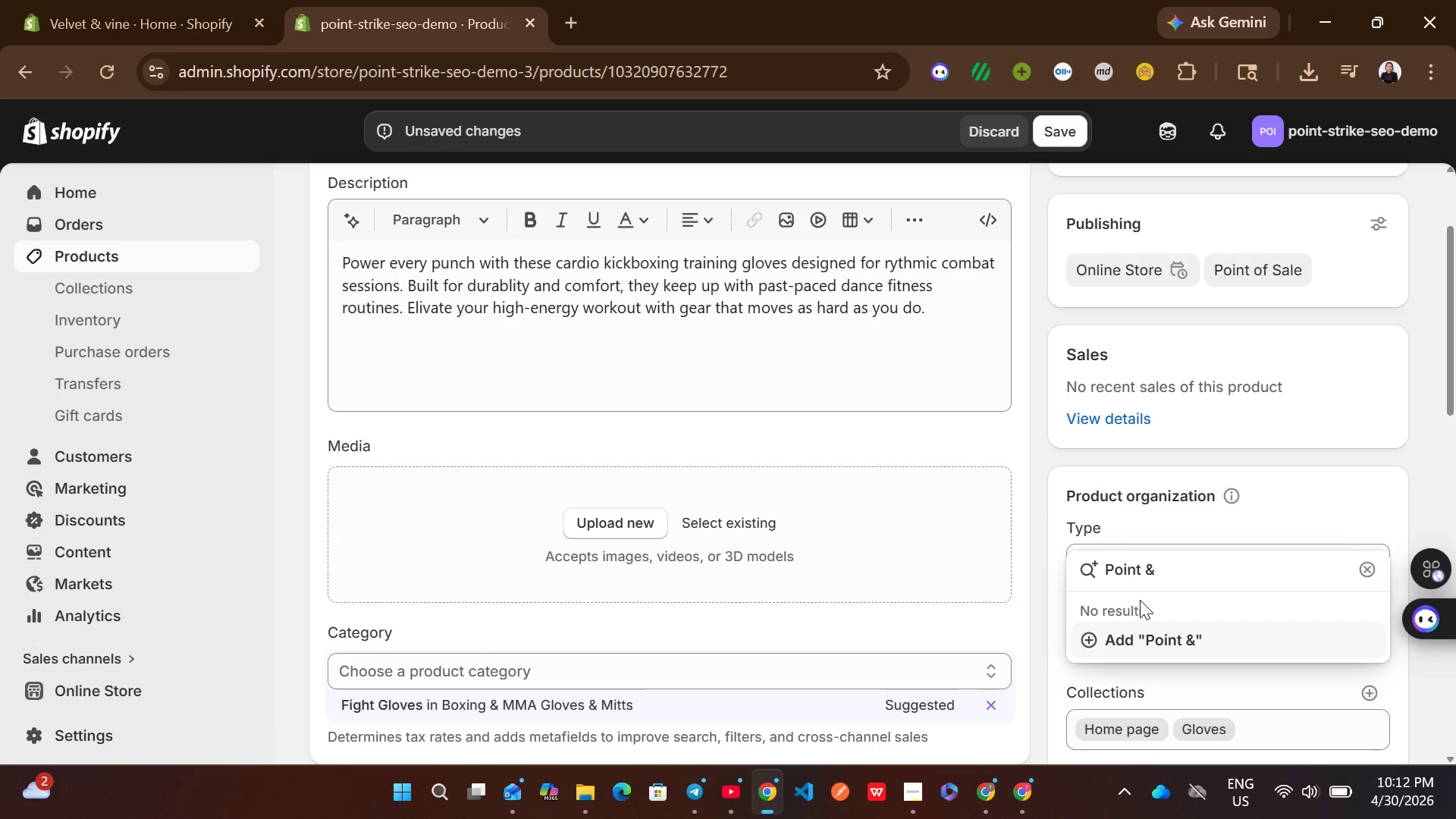 
type( Strike)
 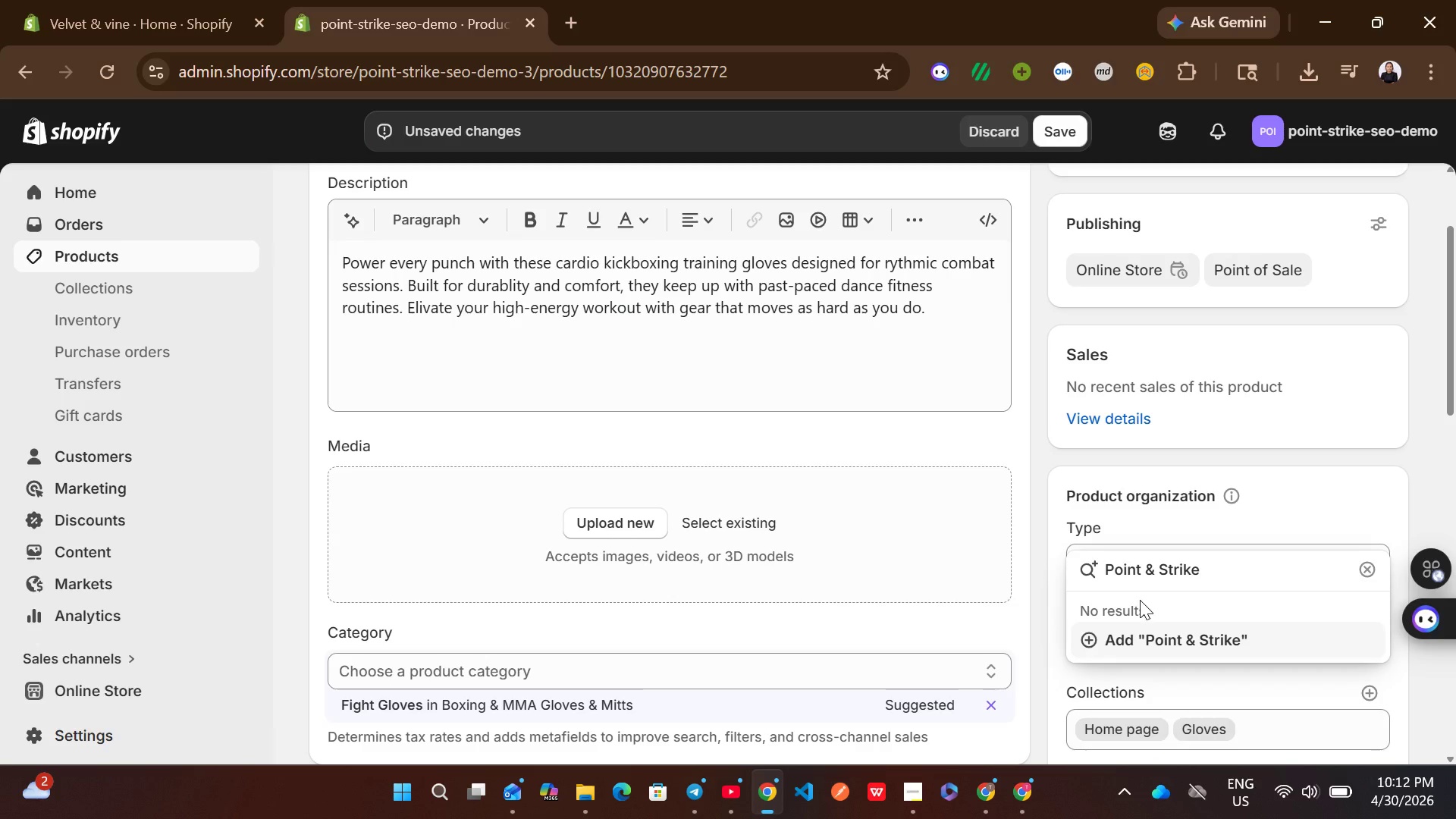 
left_click([1179, 638])
 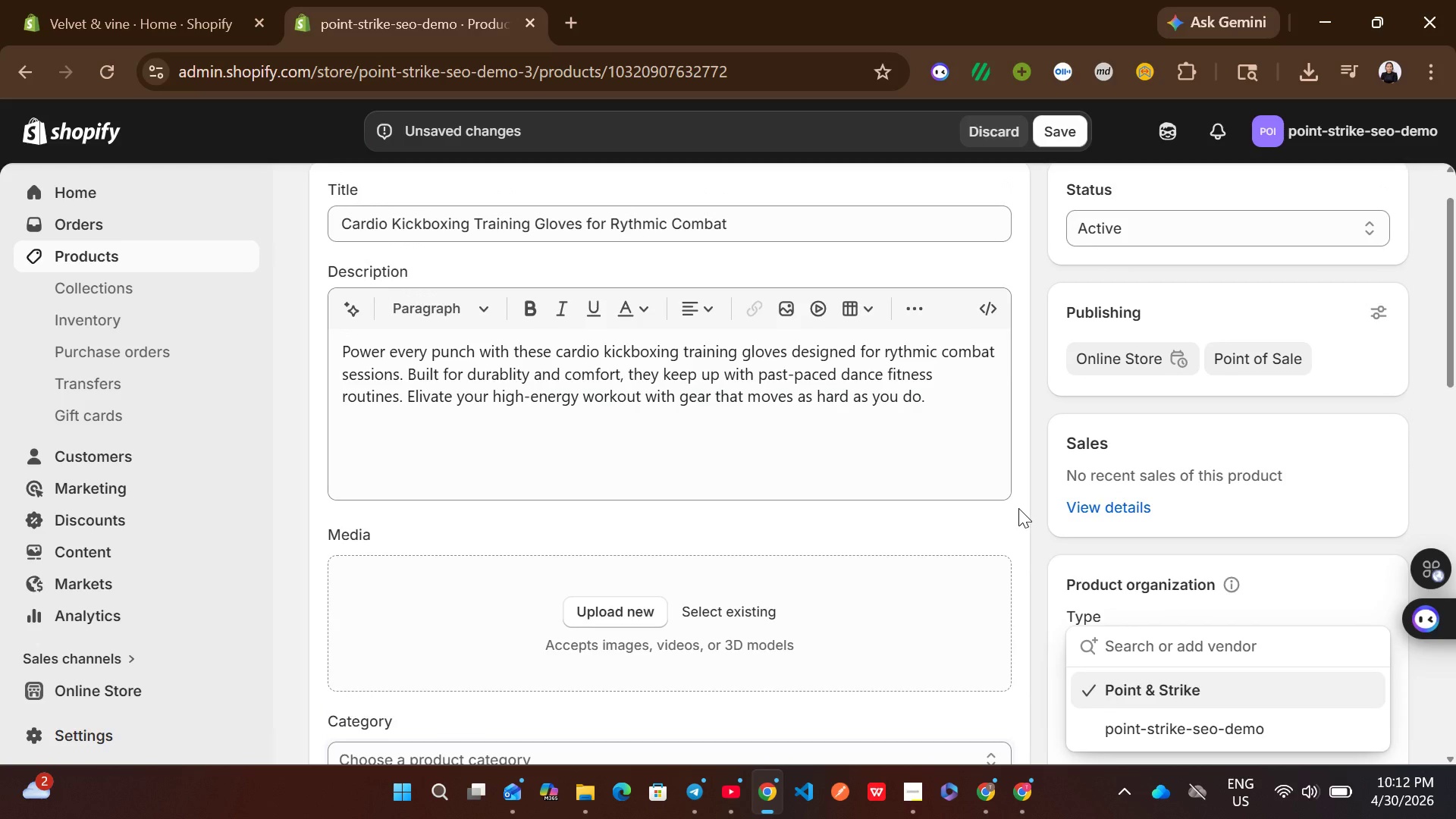 
left_click([1018, 508])
 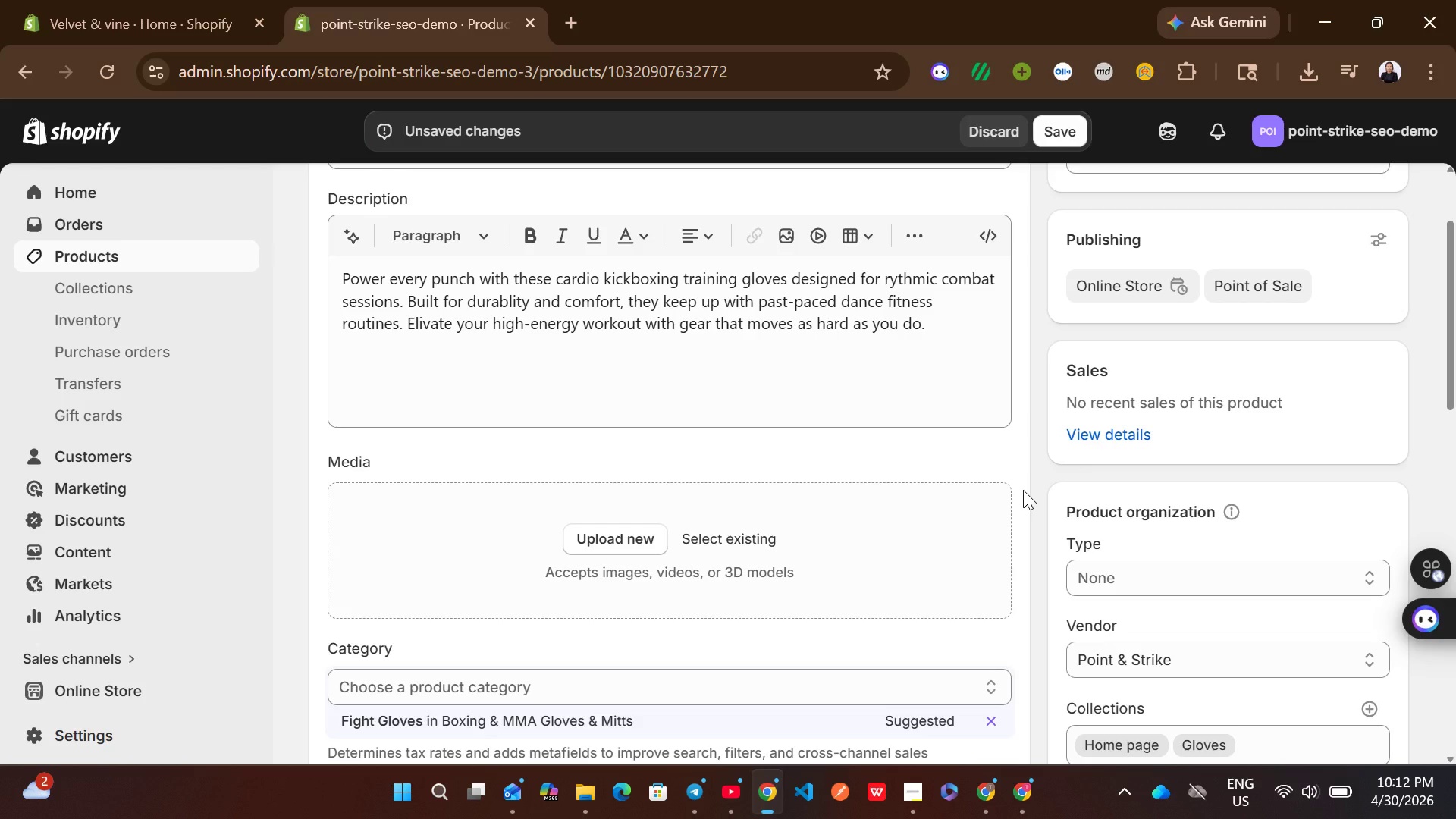 
wait(6.66)
 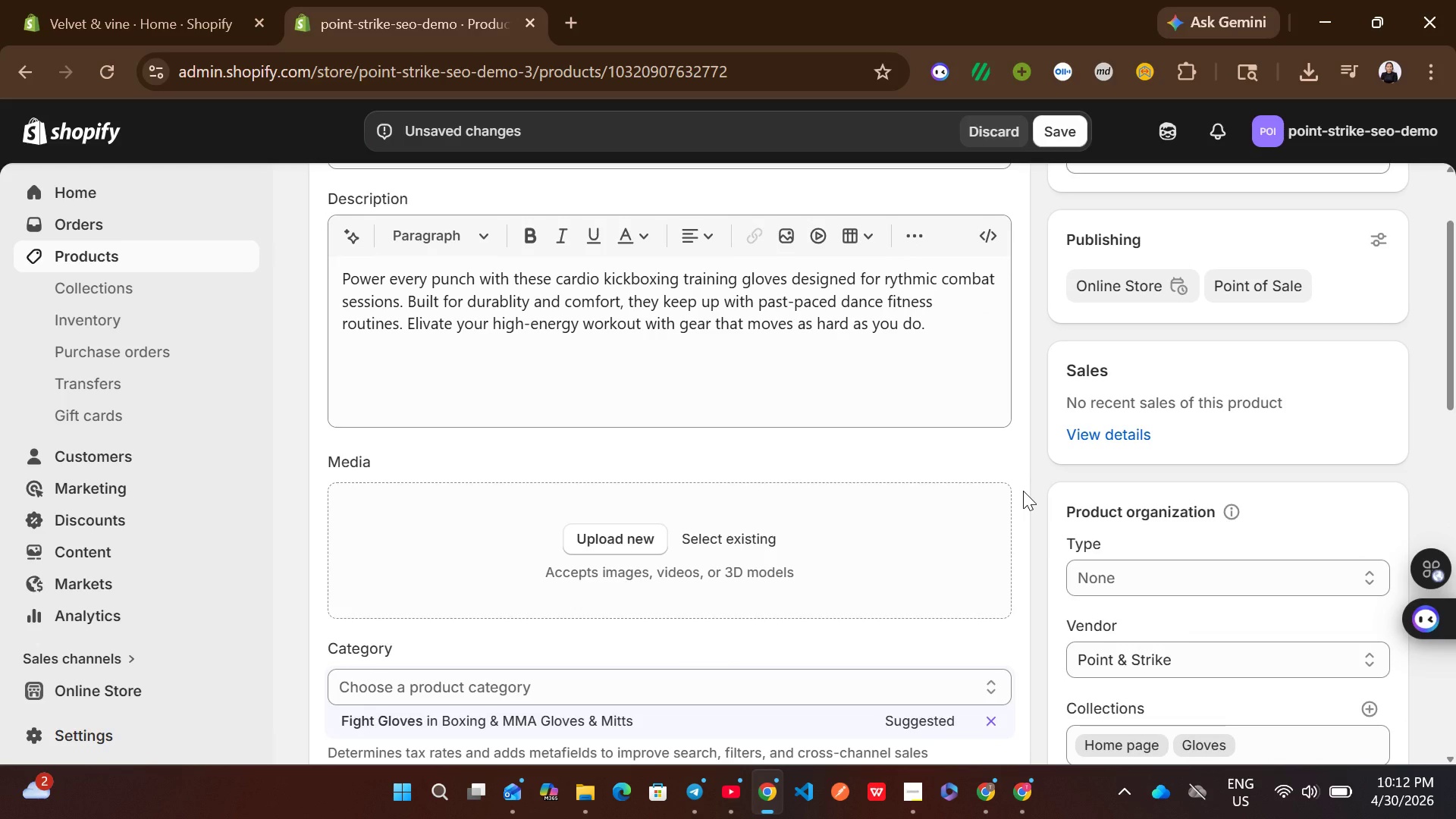 
left_click([1168, 585])
 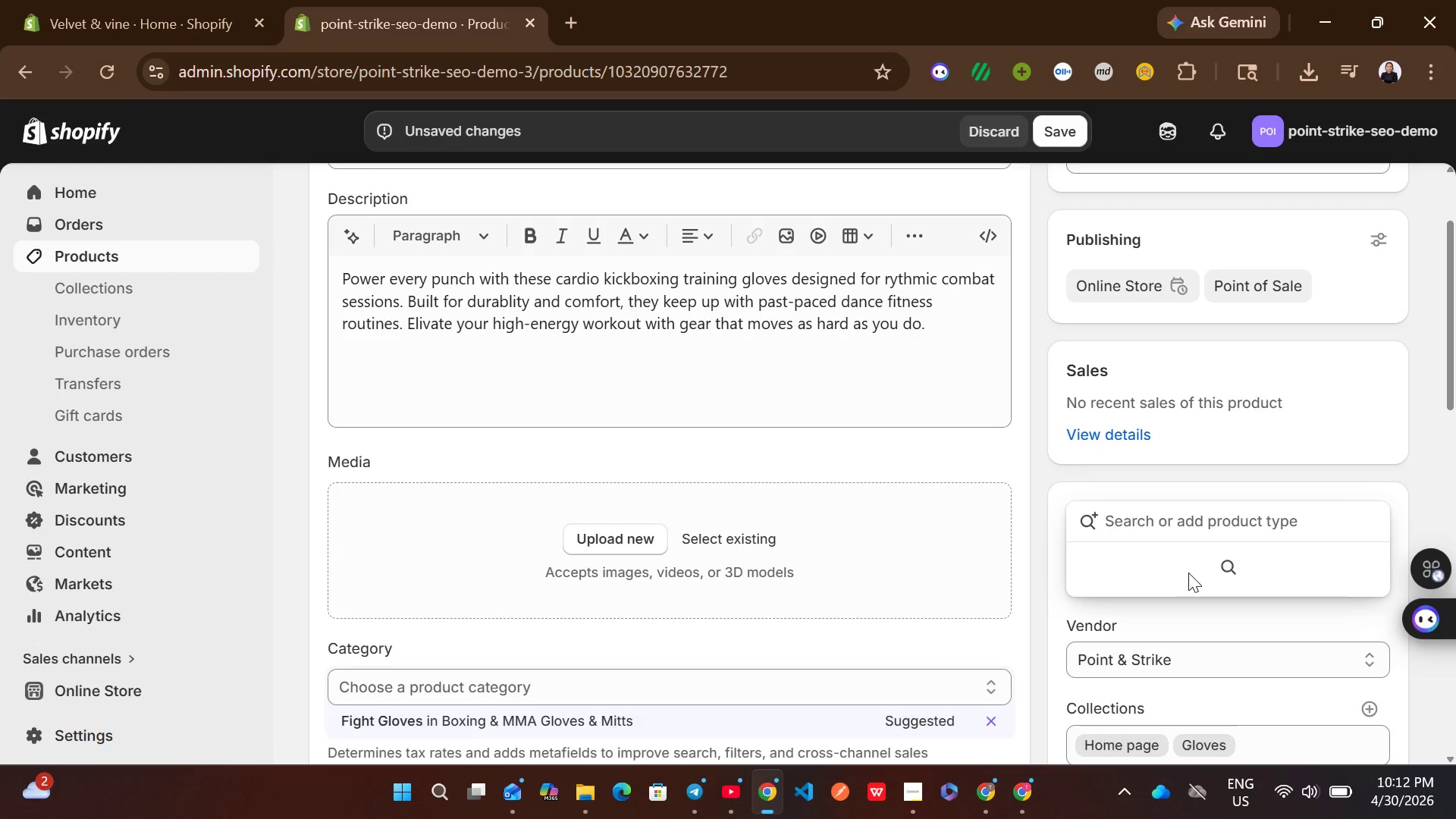 
type(Gloves)
 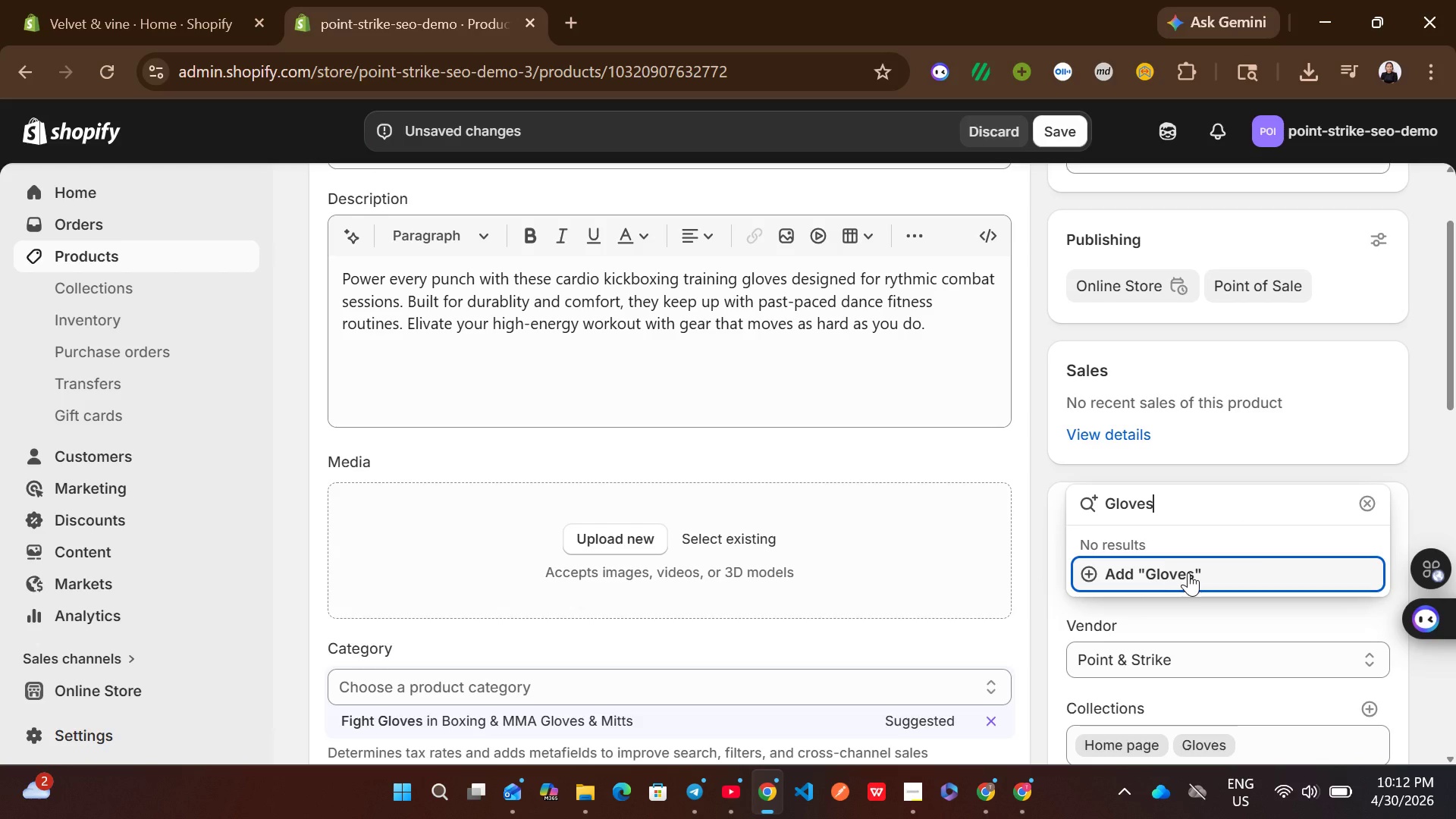 
left_click([1188, 573])
 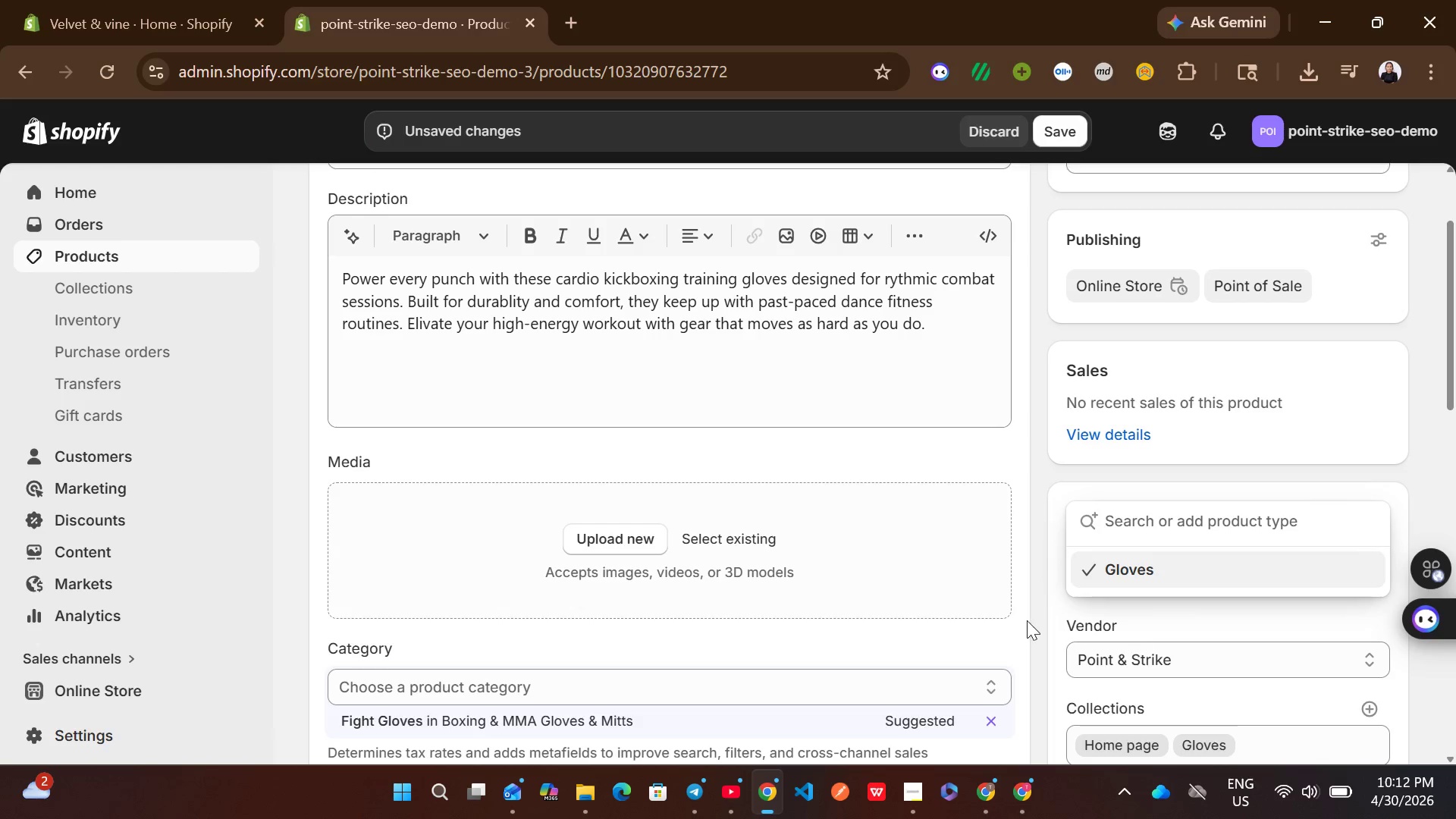 
left_click([1029, 626])
 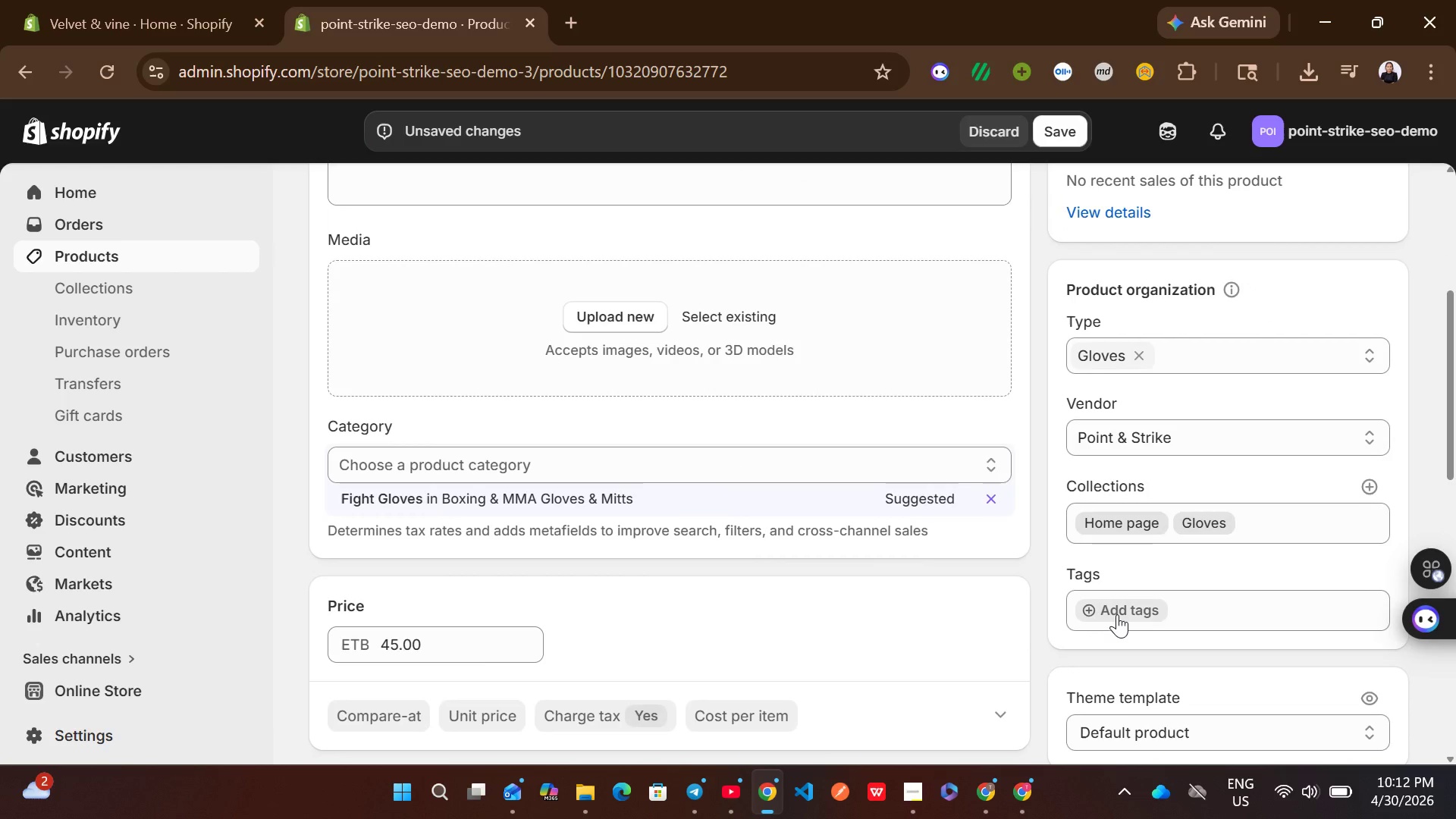 
left_click([1119, 614])
 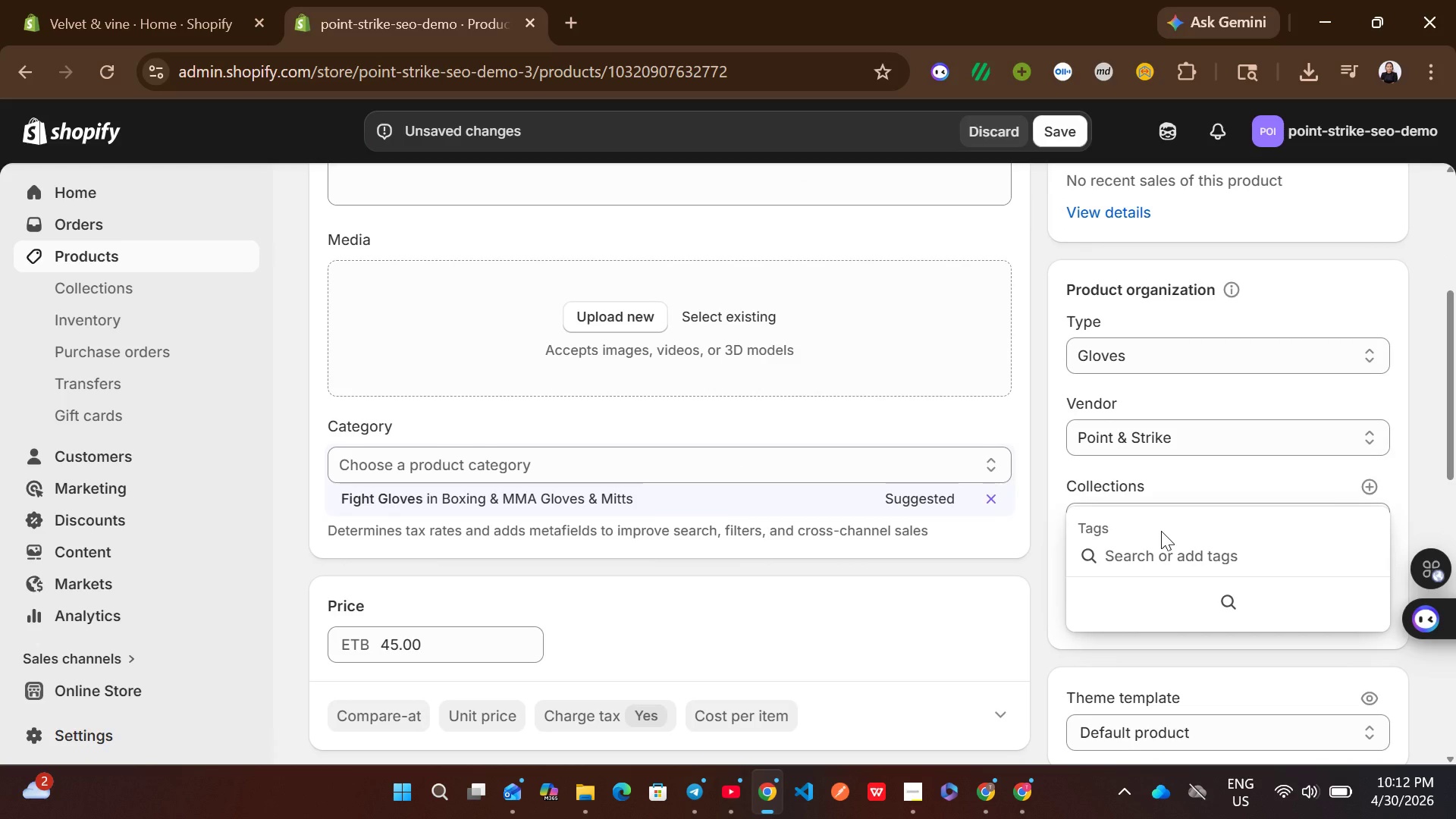 
wait(5.64)
 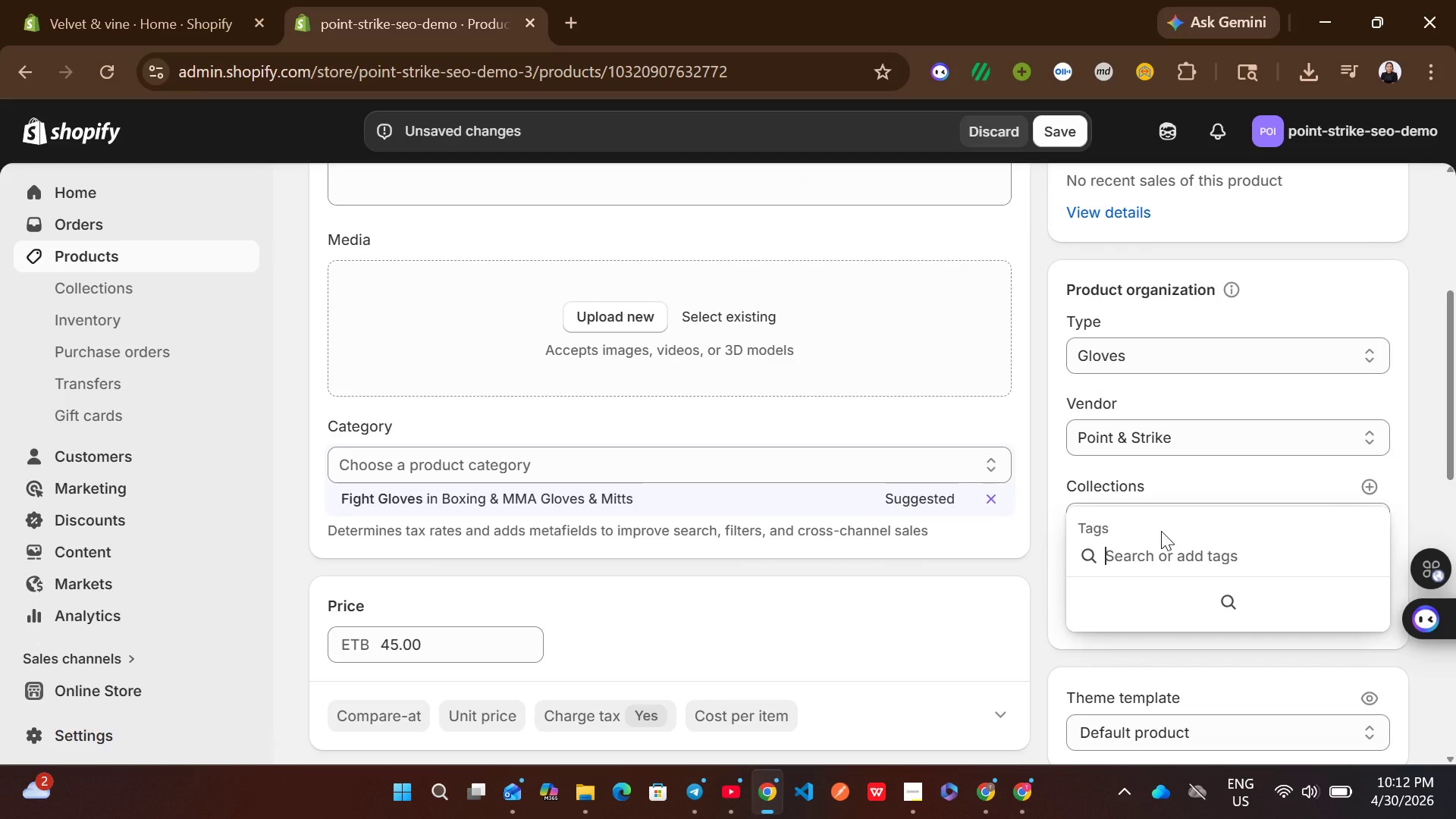 
type(cardio kickboxing)
 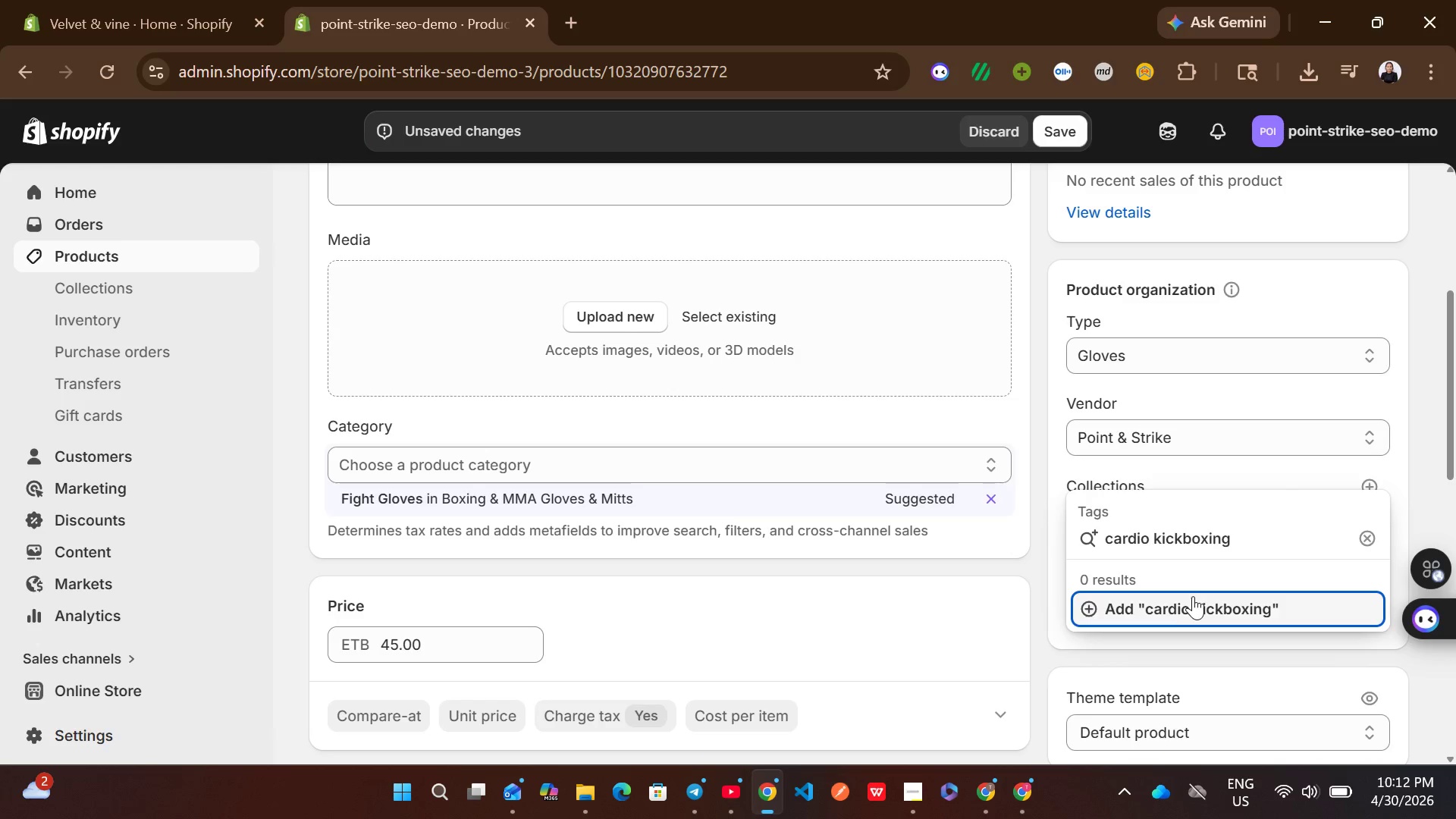 
left_click([1191, 607])
 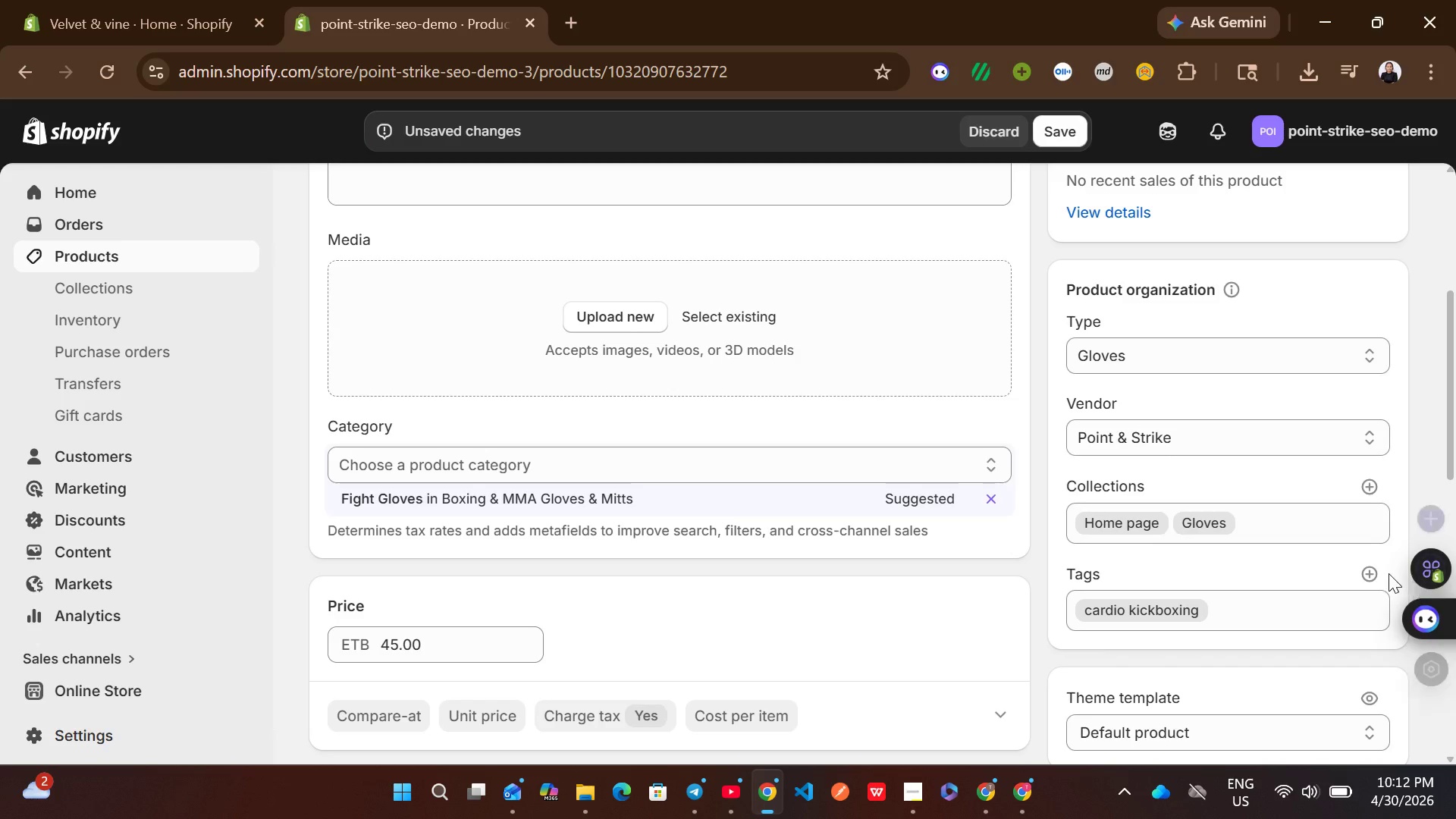 
left_click([1379, 573])
 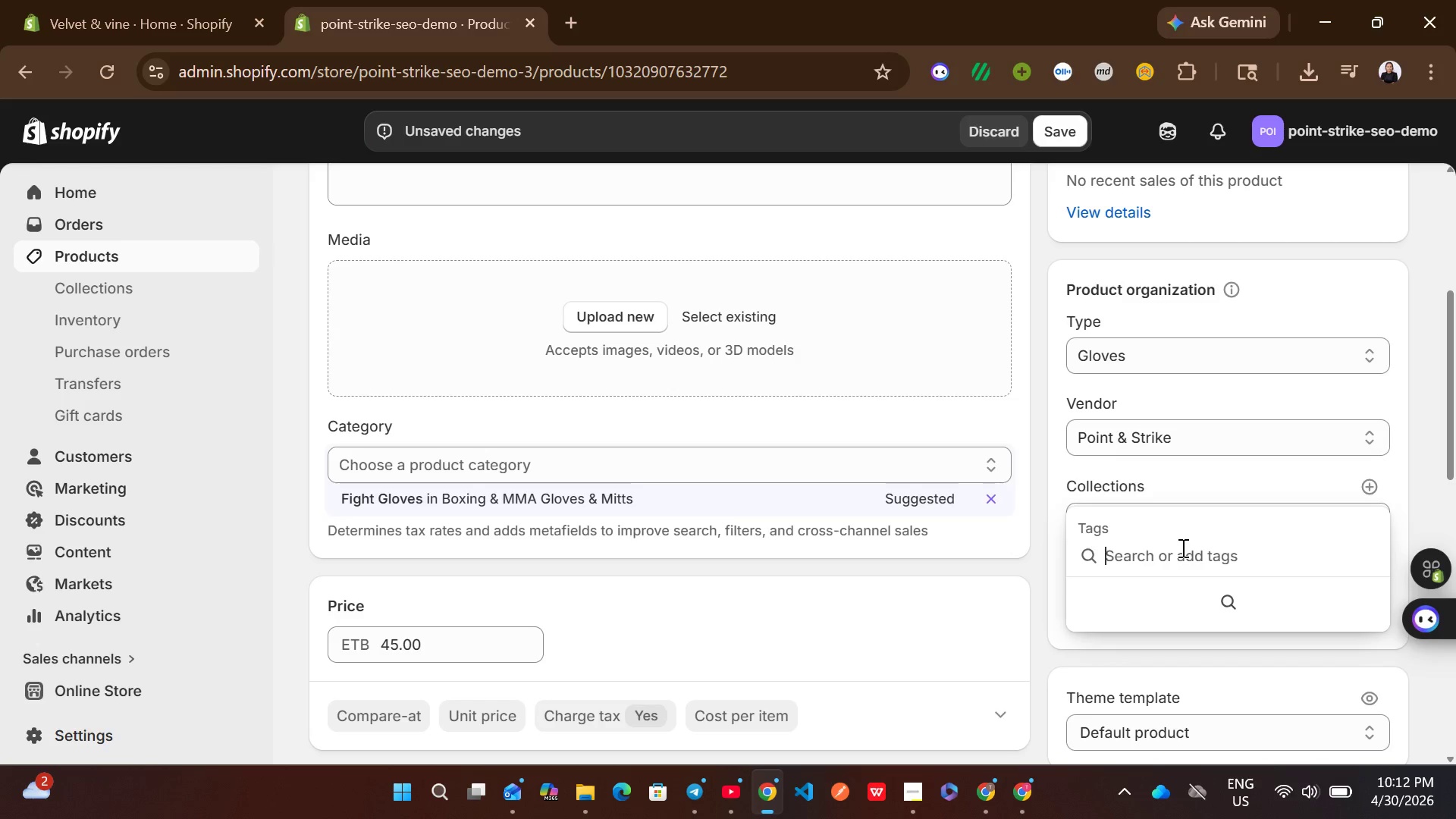 
type(rythmic )
 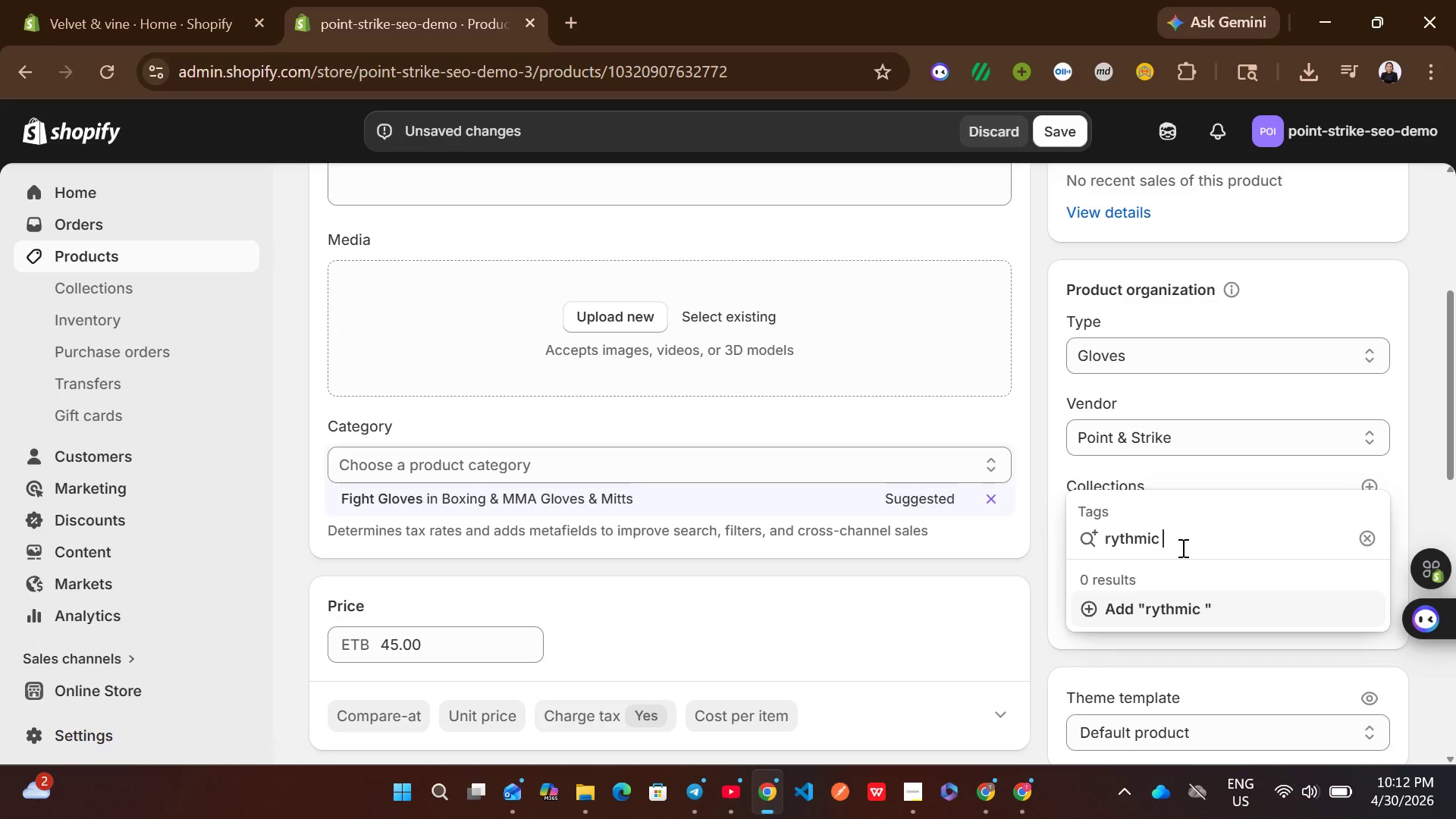 
key(Backspace)
key(Backspace)
key(Backspace)
key(Backspace)
key(Backspace)
key(Backspace)
key(Backspace)
type(hythmic combat)
 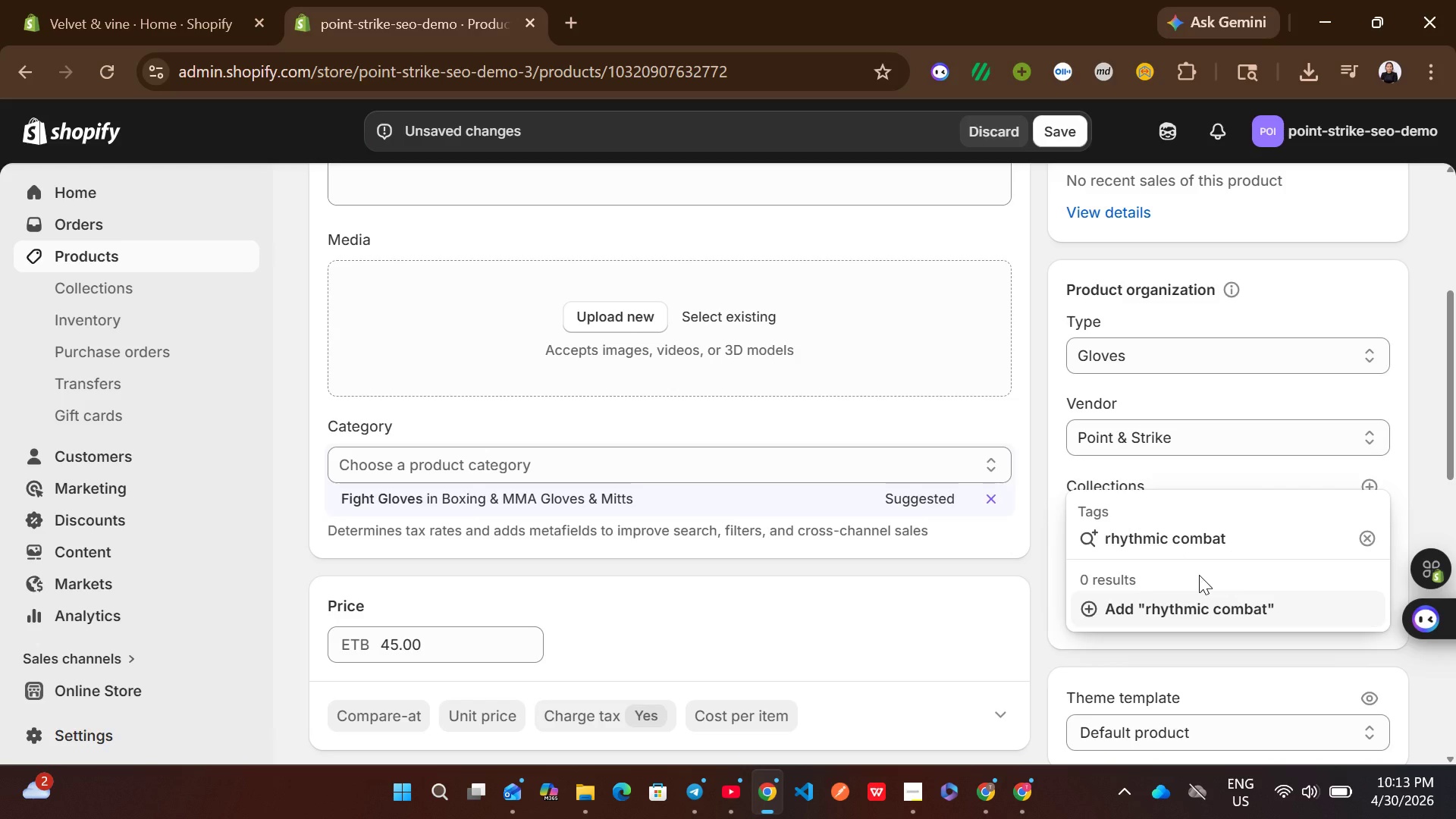 
left_click([1200, 597])
 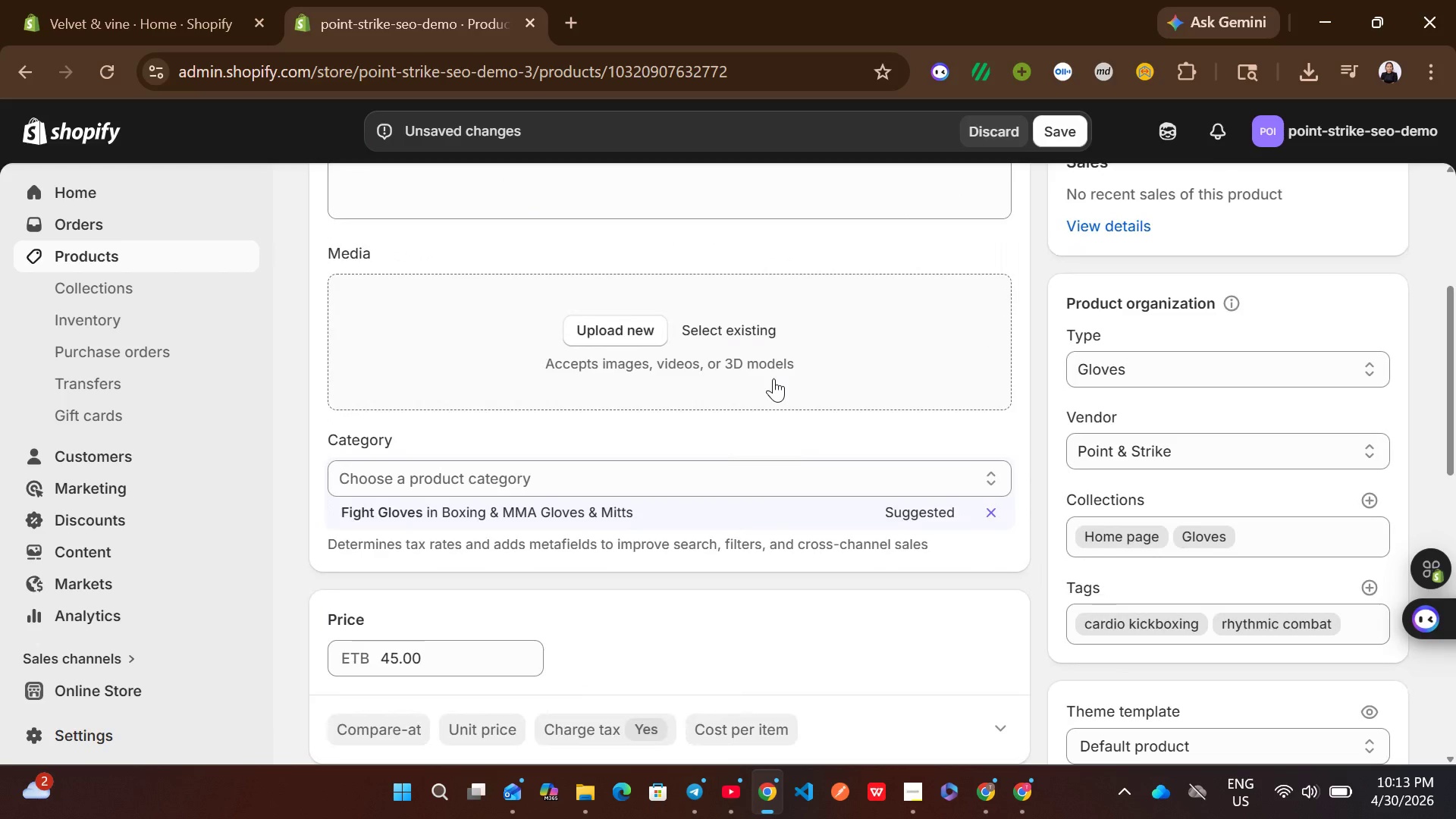 
wait(15.23)
 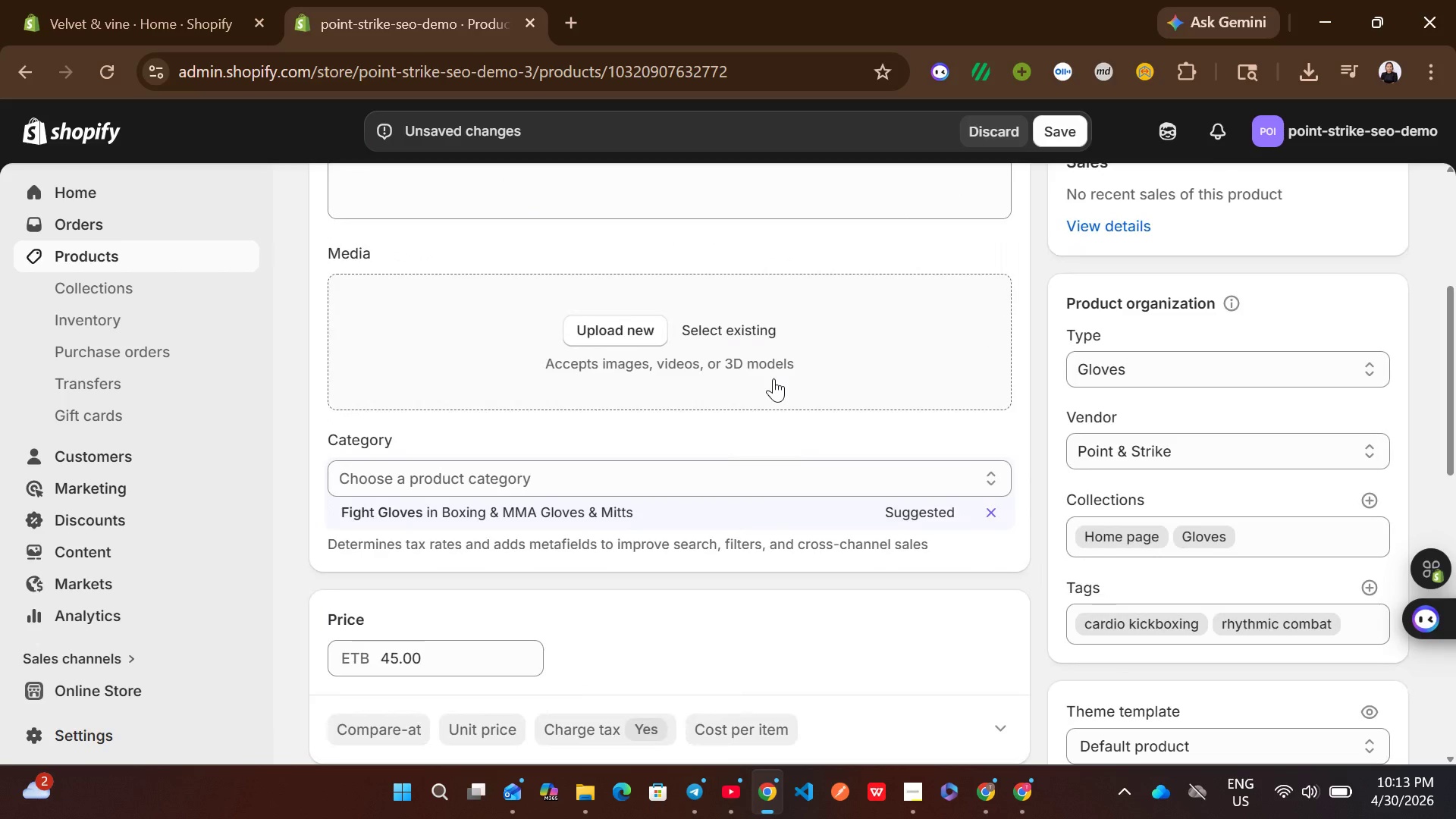 
left_click([1006, 336])
 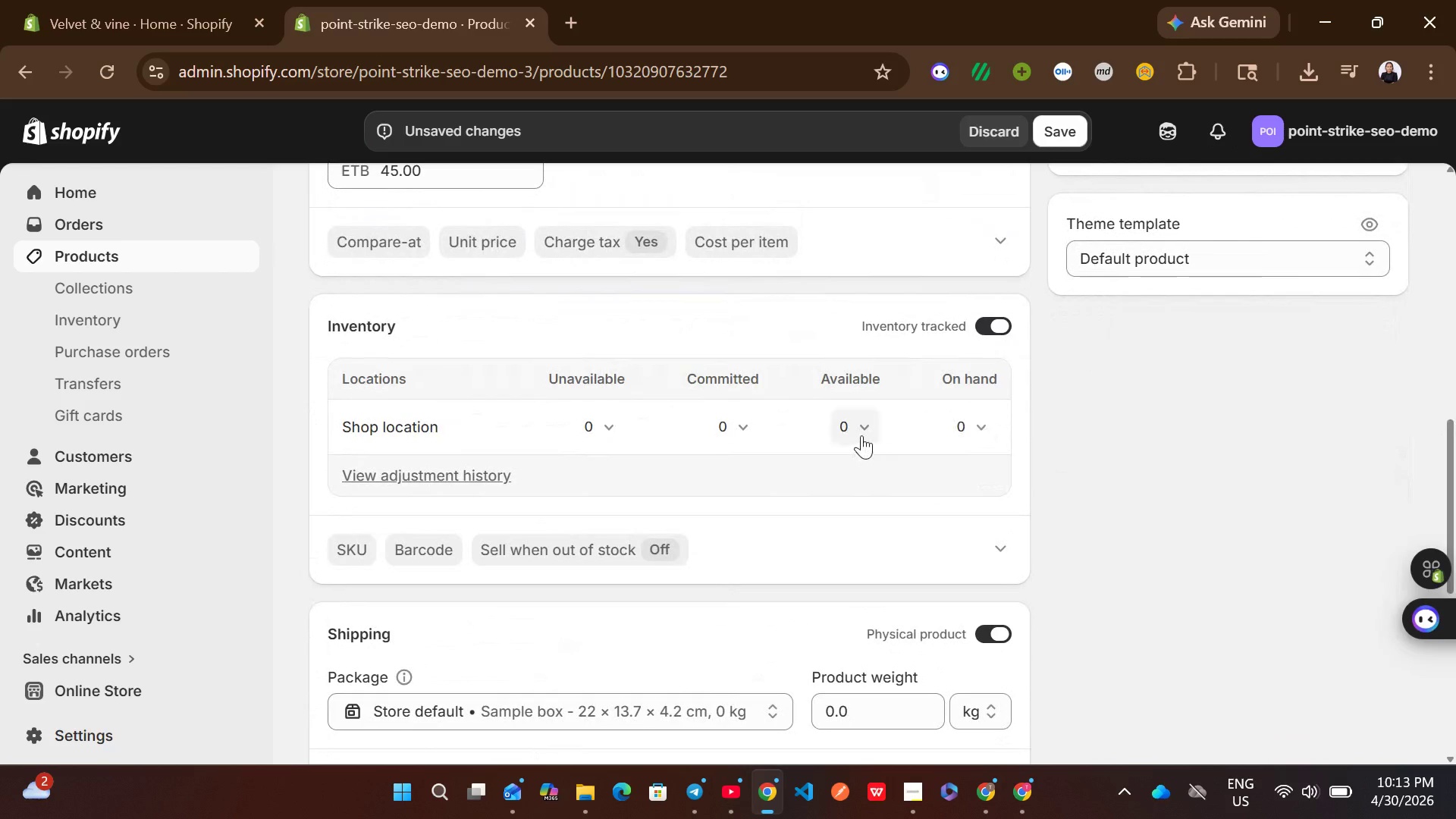 
left_click([861, 435])
 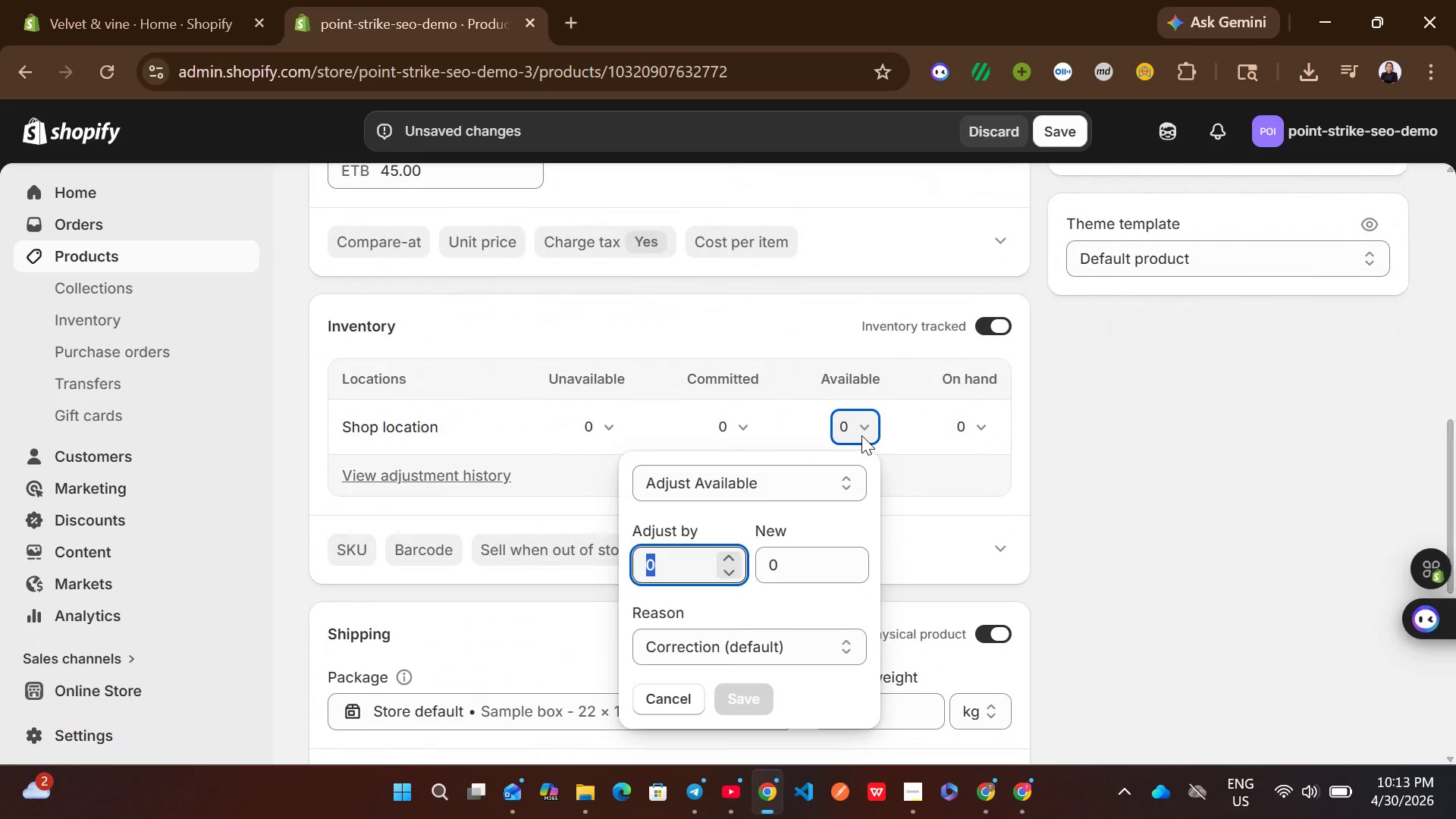 
type(10)
 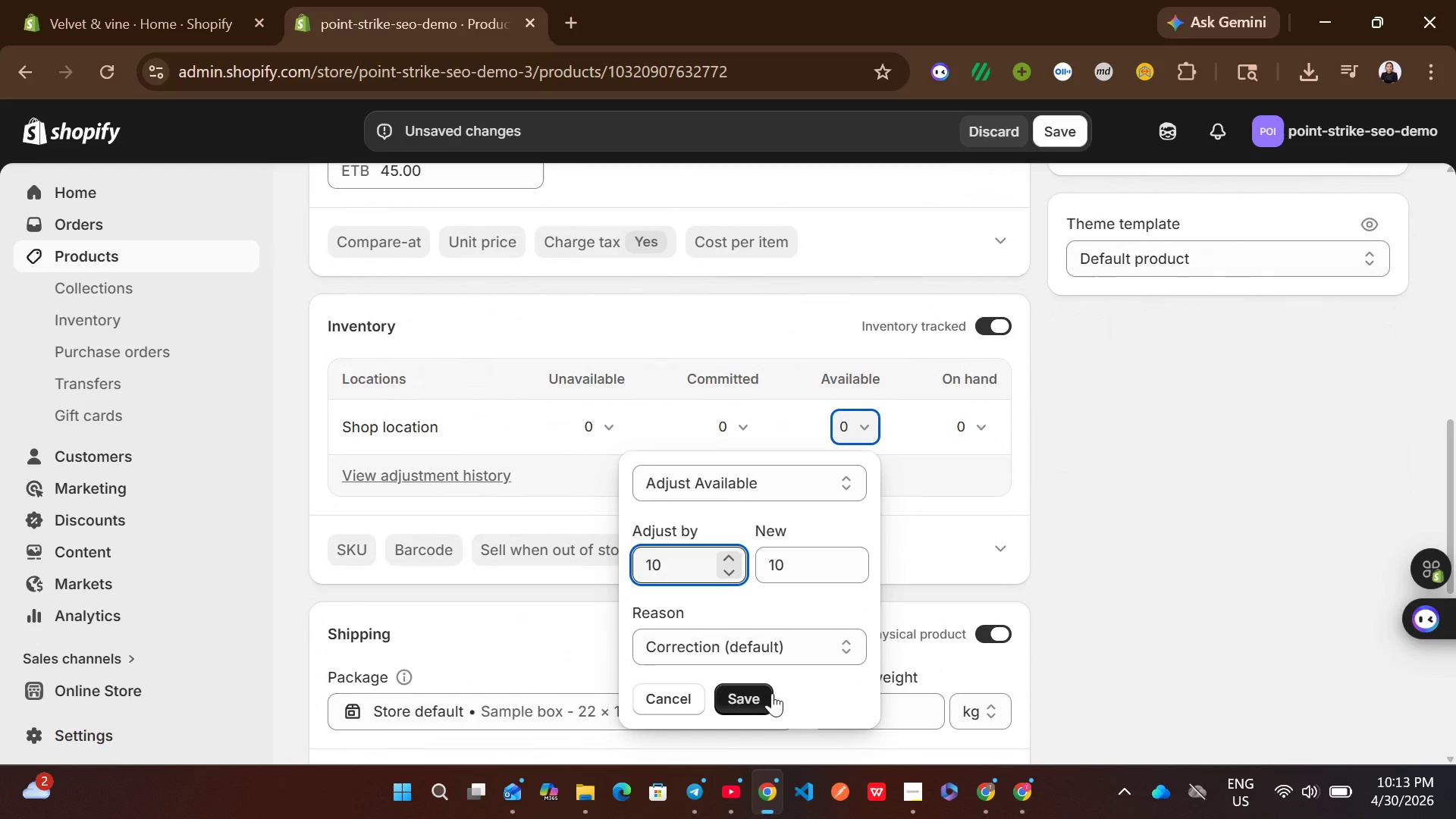 
left_click([745, 695])
 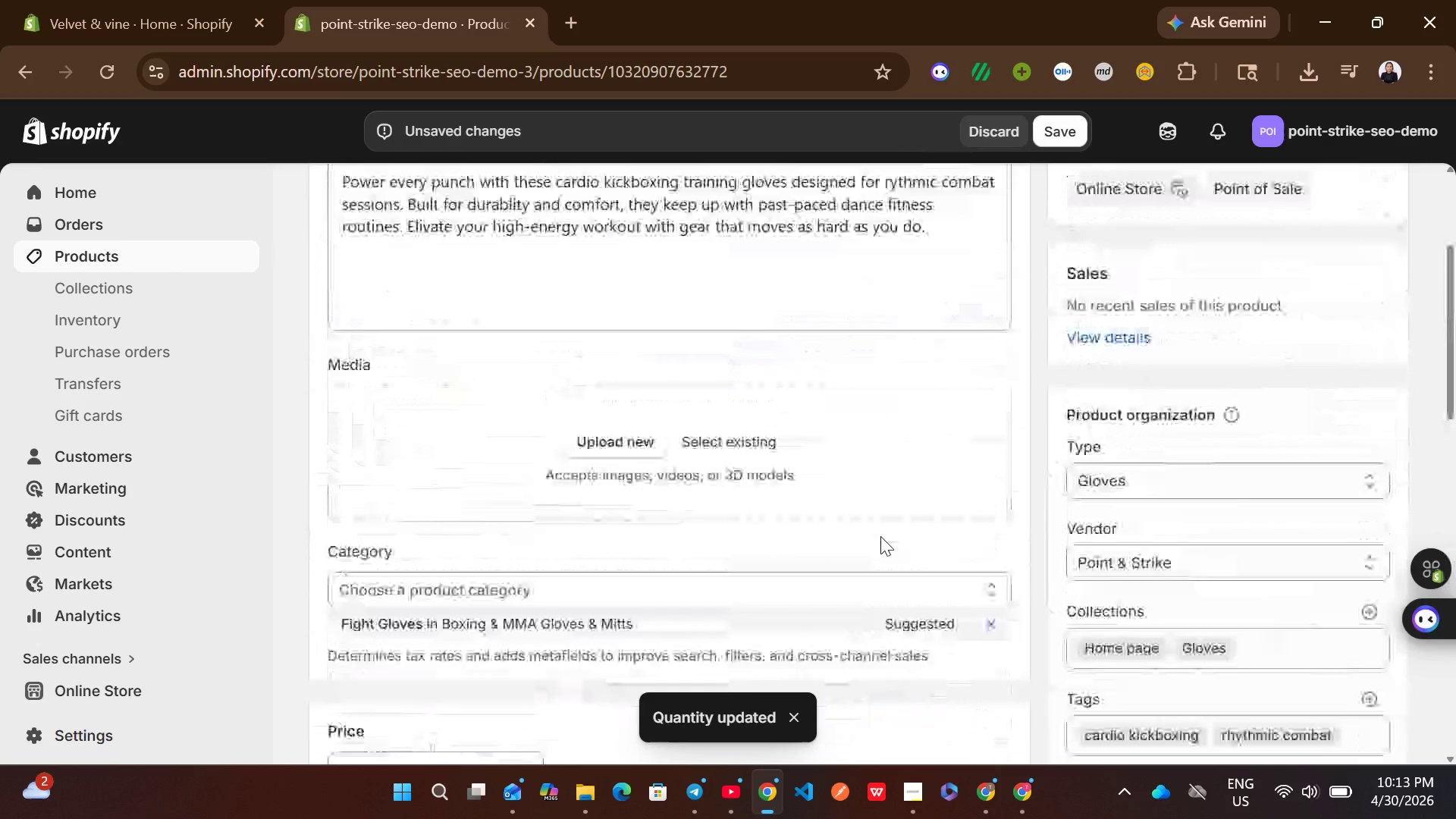 
wait(9.89)
 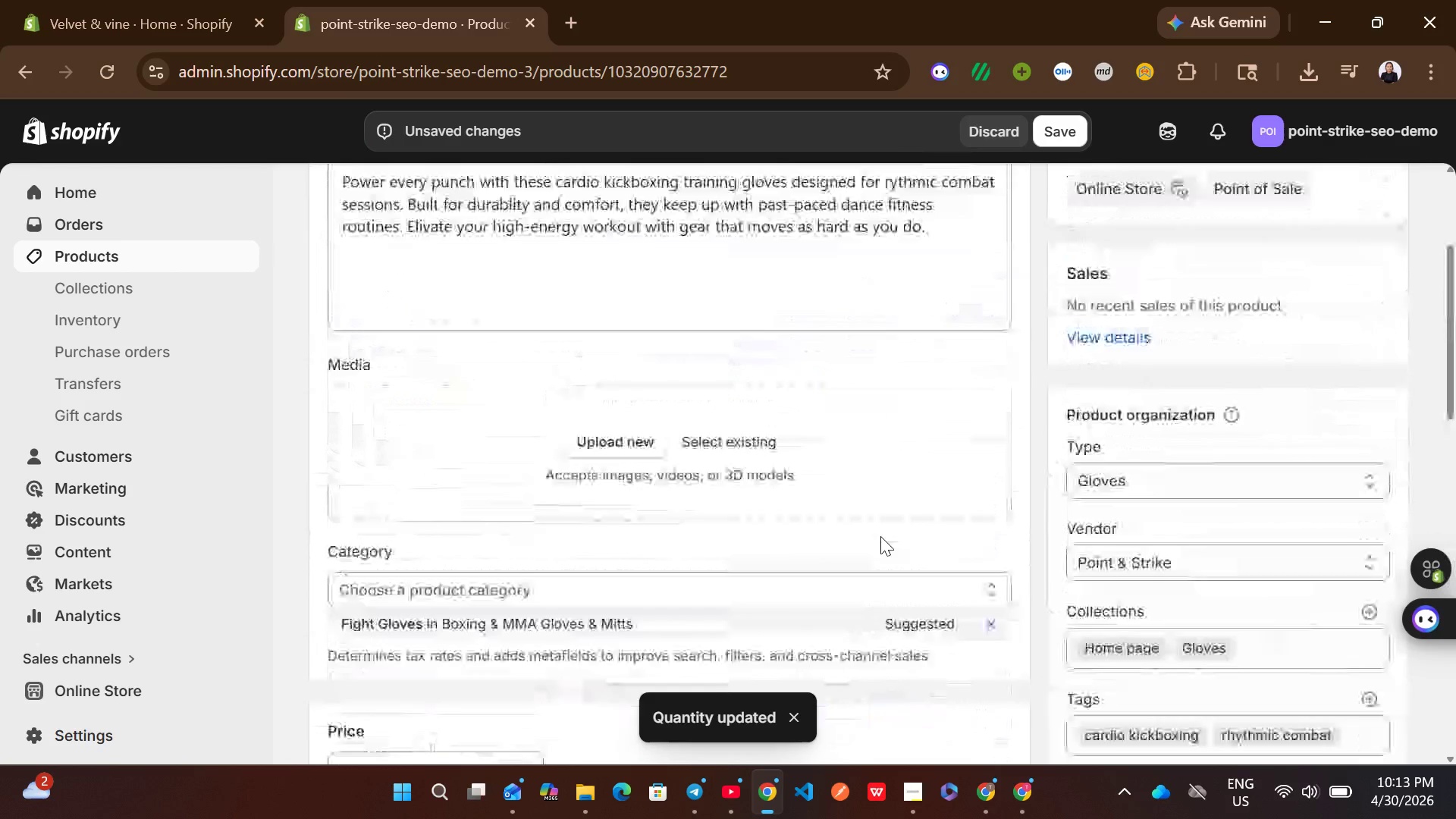 
left_click([666, 552])
 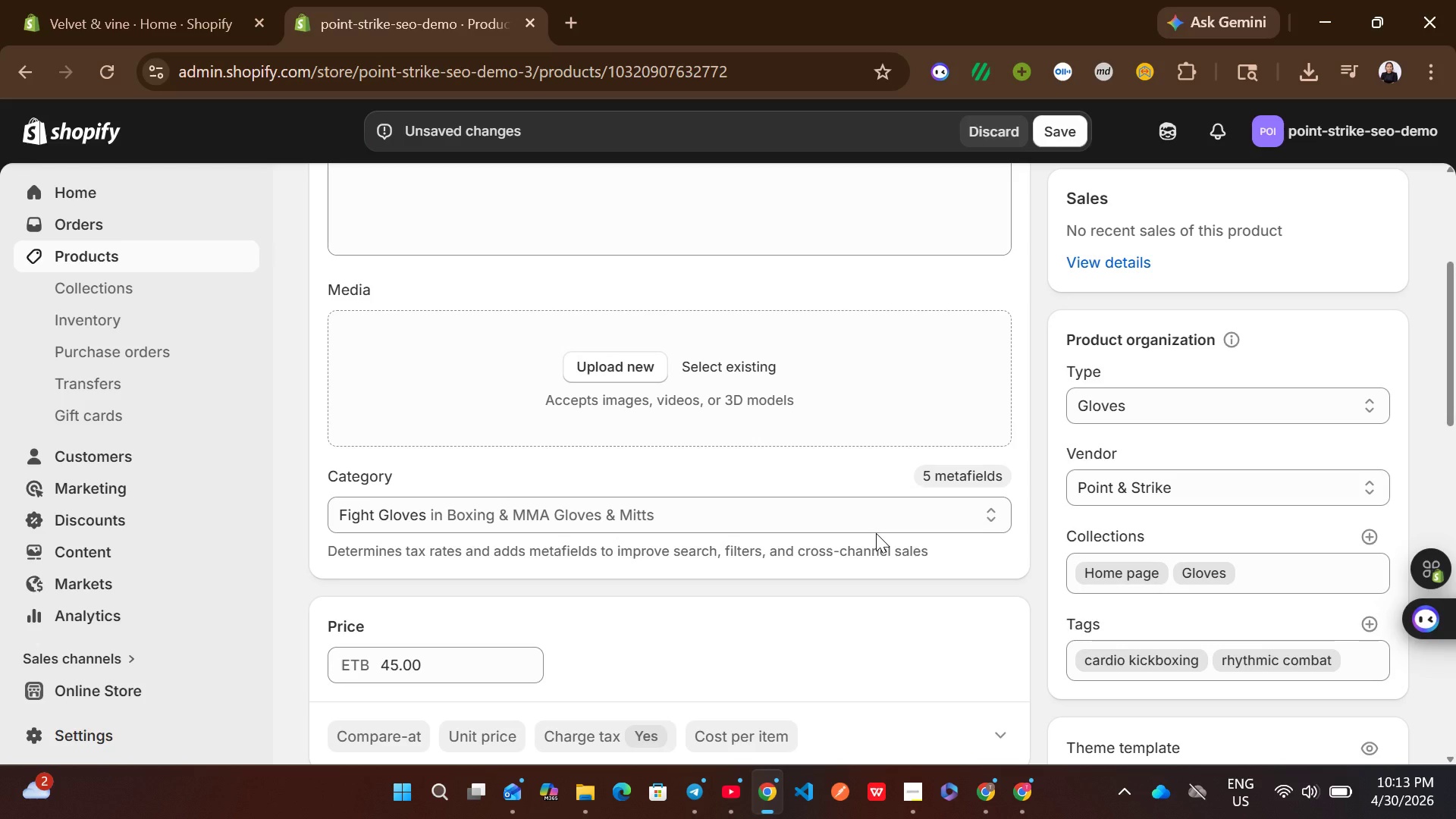 
mouse_move([867, 465])
 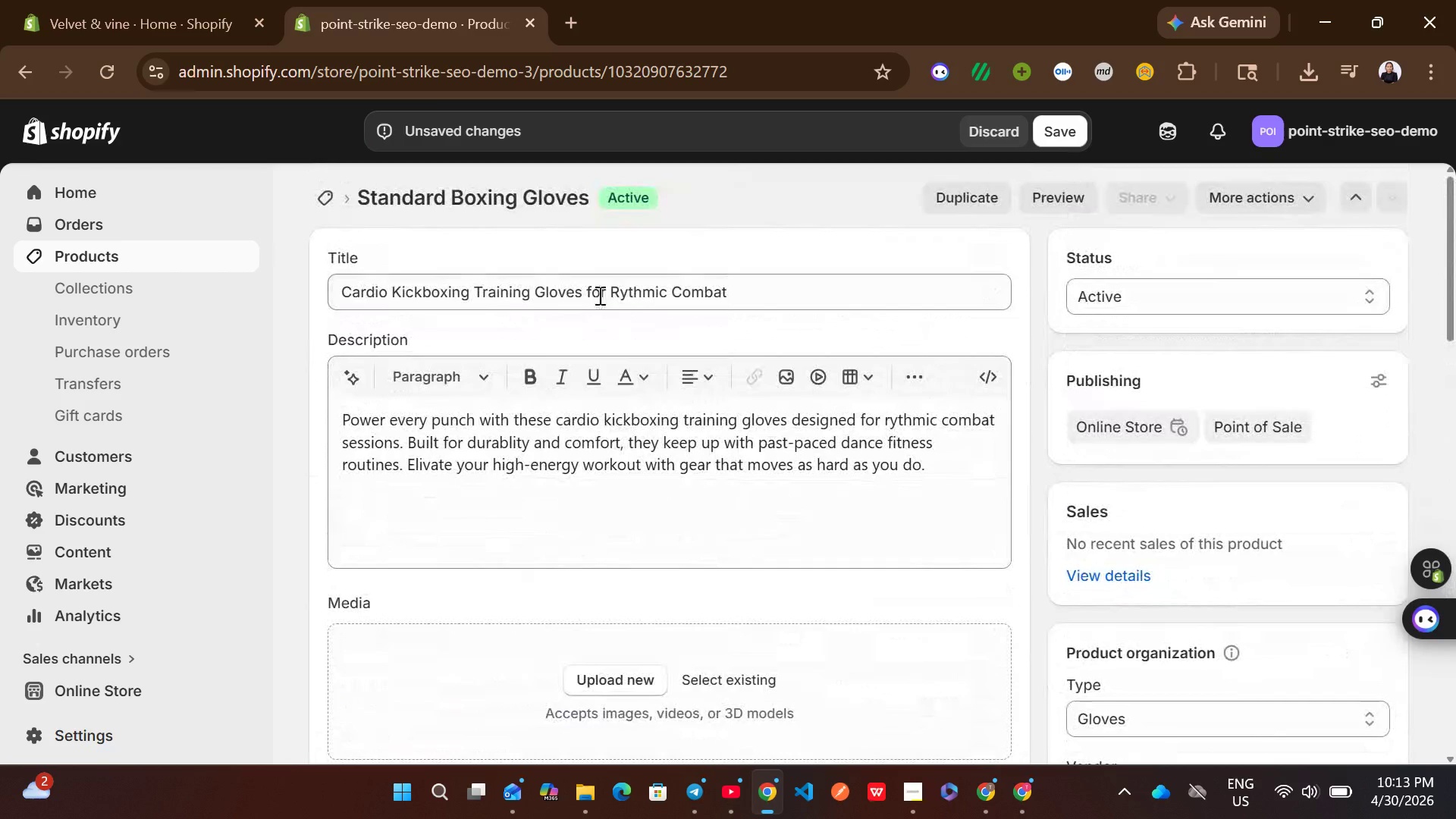 
left_click([598, 295])
 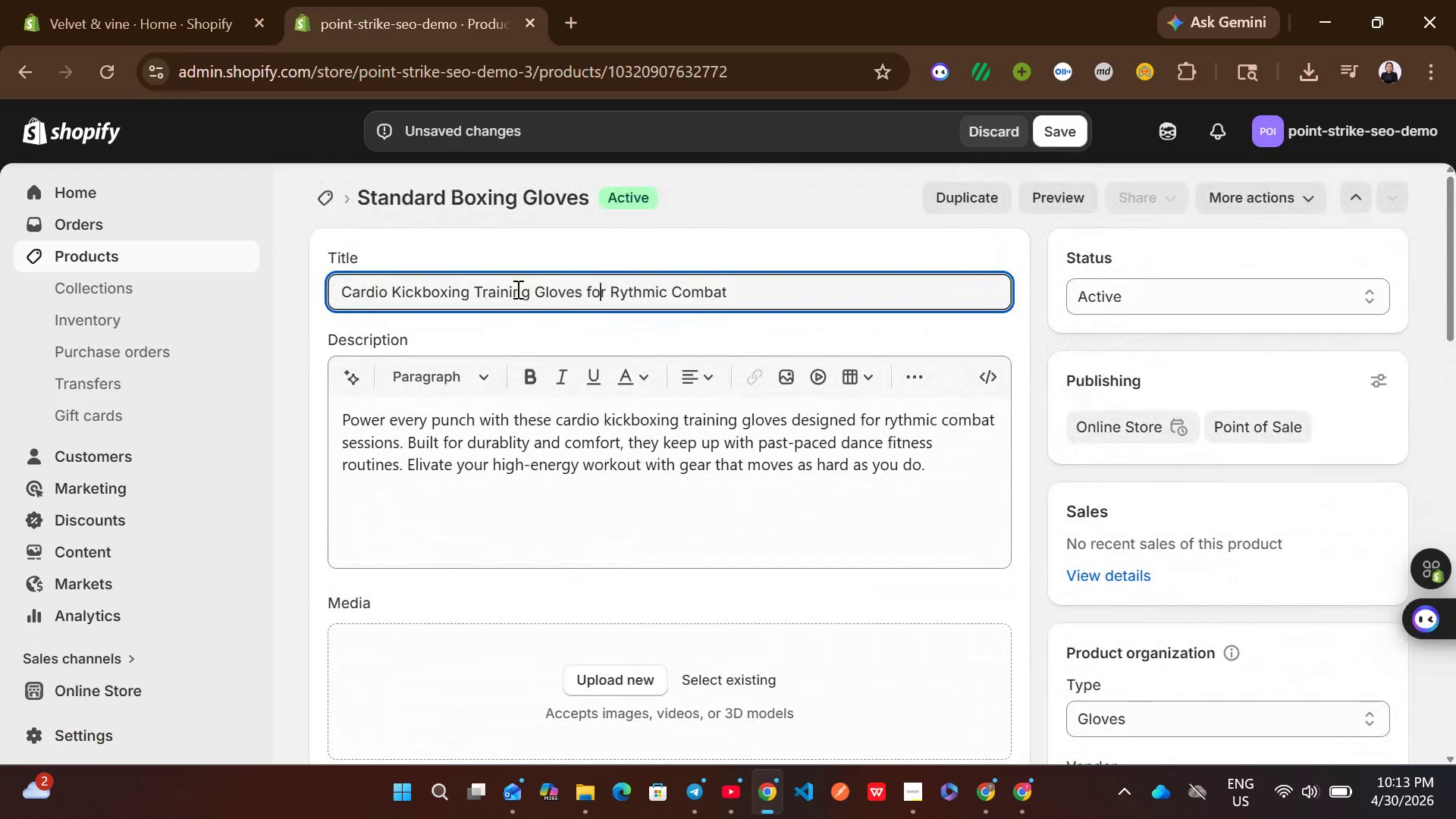 
left_click([480, 290])
 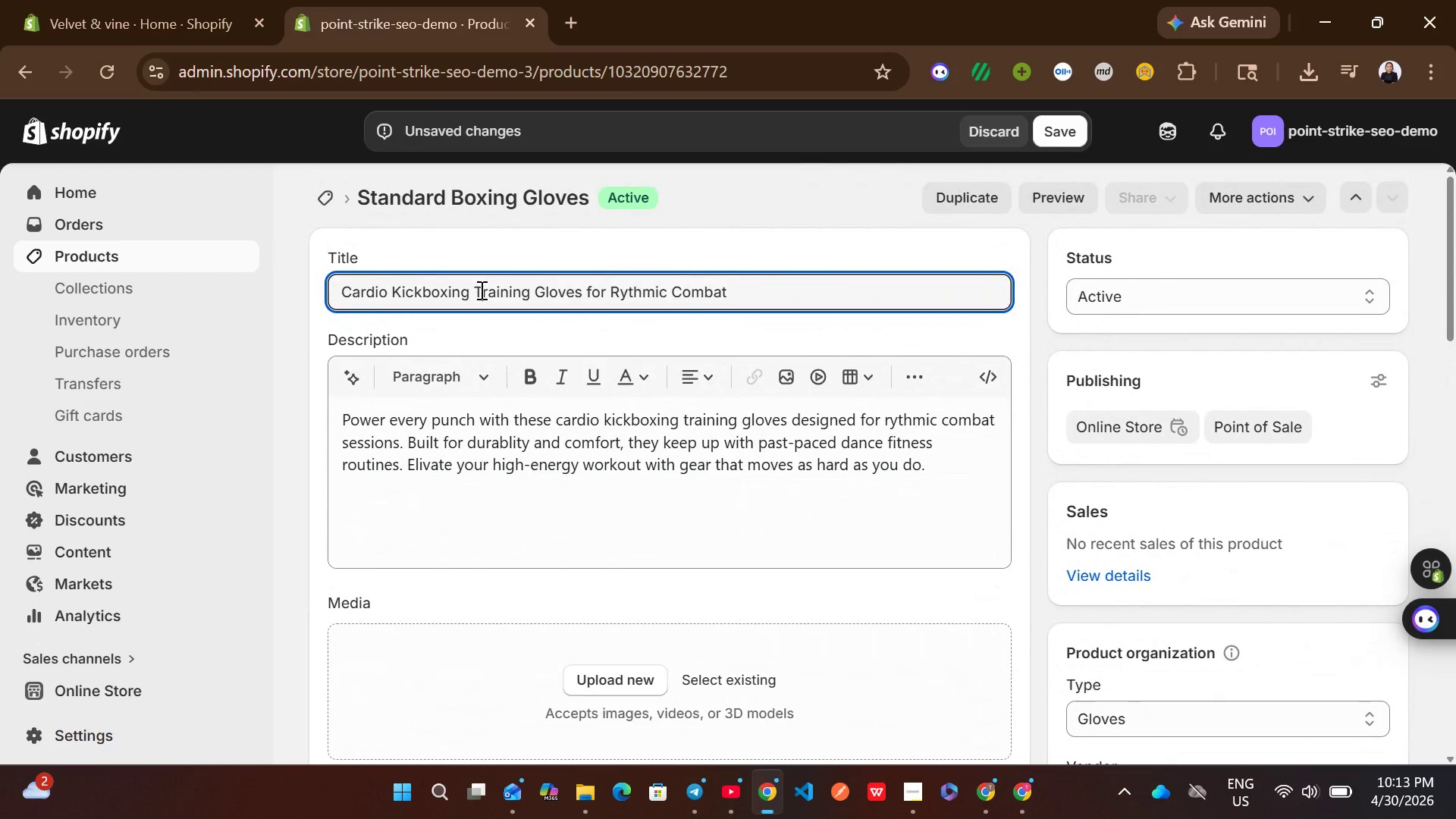 
key(Control+A)
 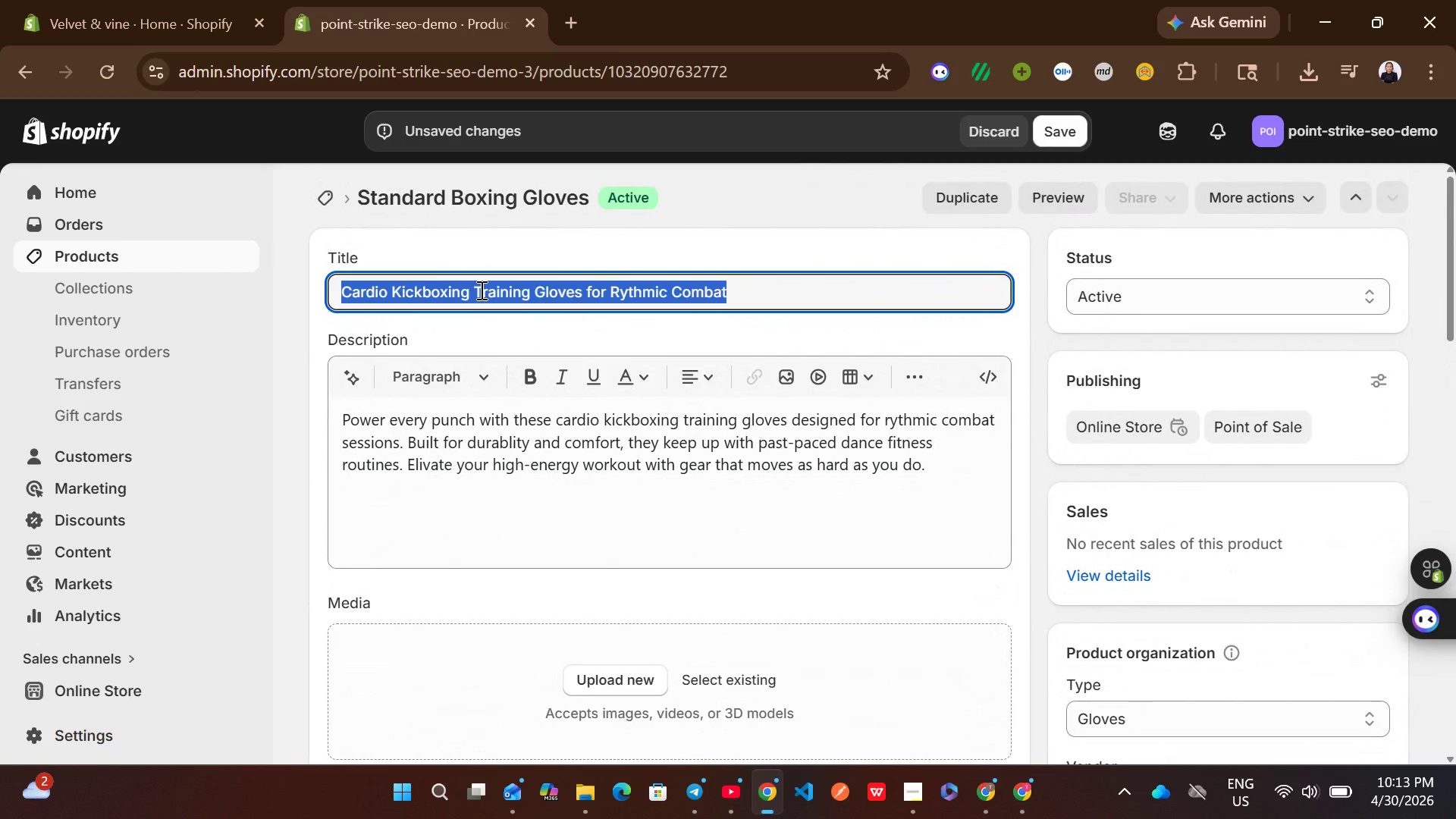 
key(Control+C)
 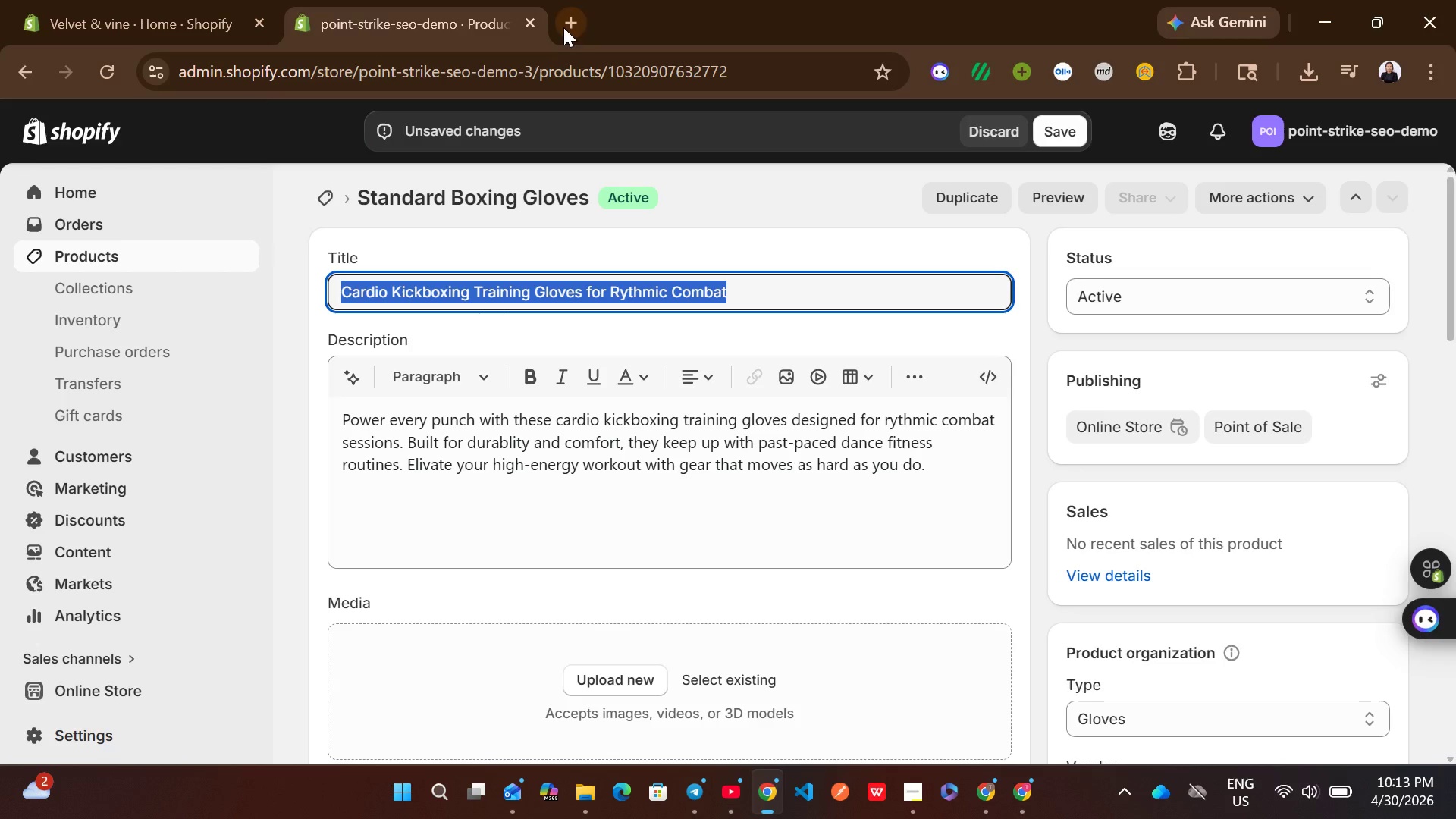 
left_click([562, 27])
 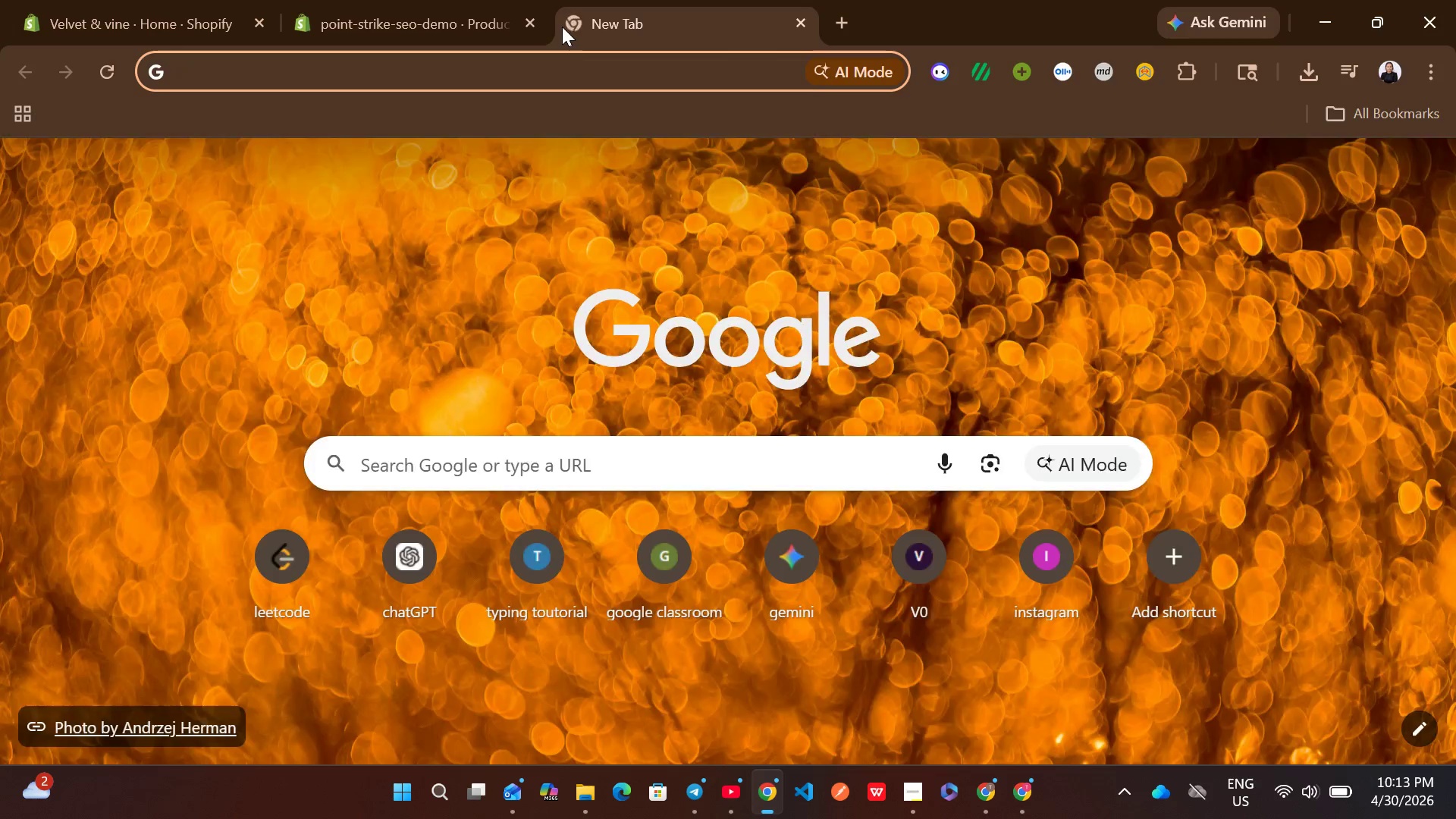 
type(uns)
 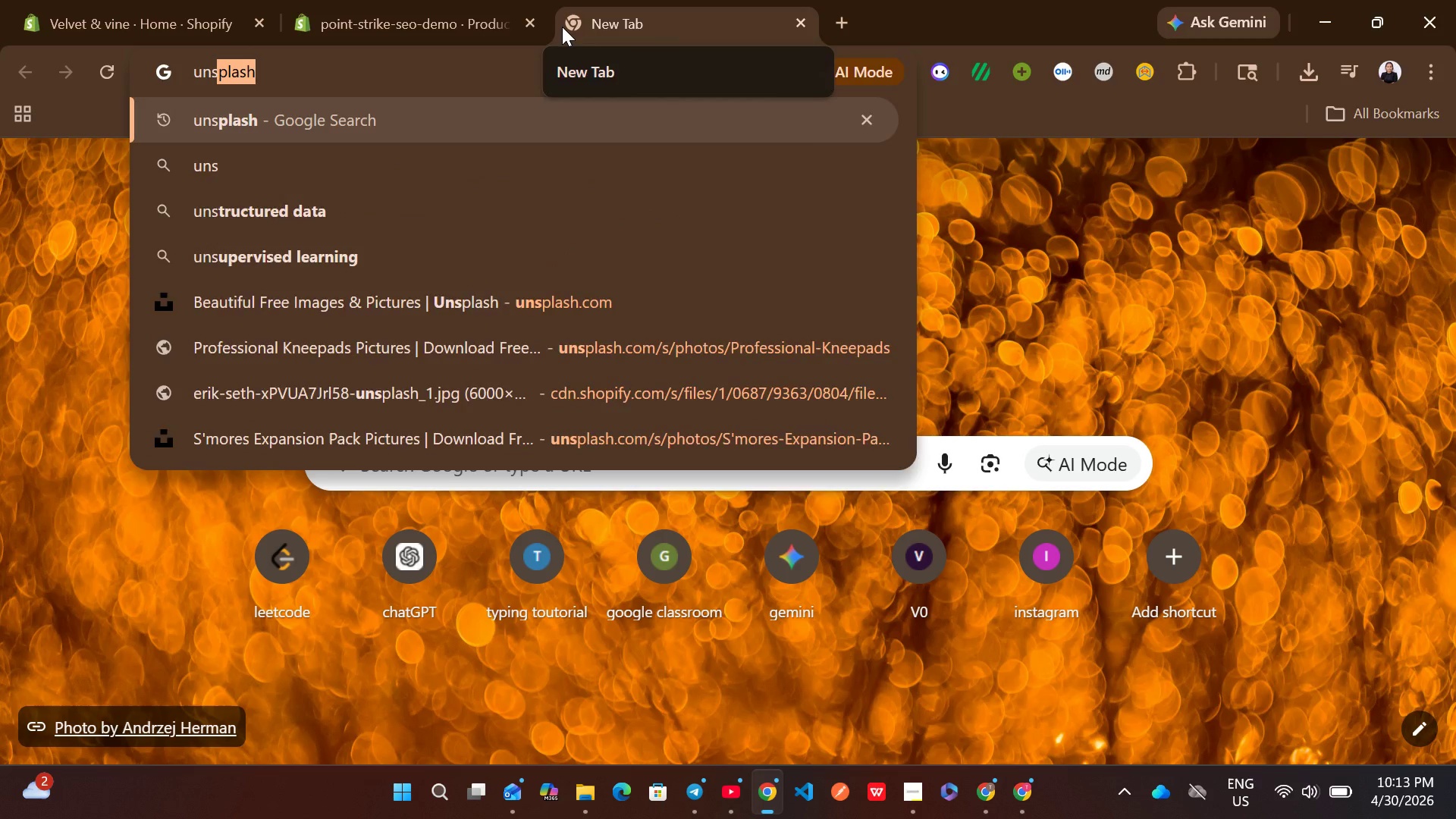 
key(Enter)
 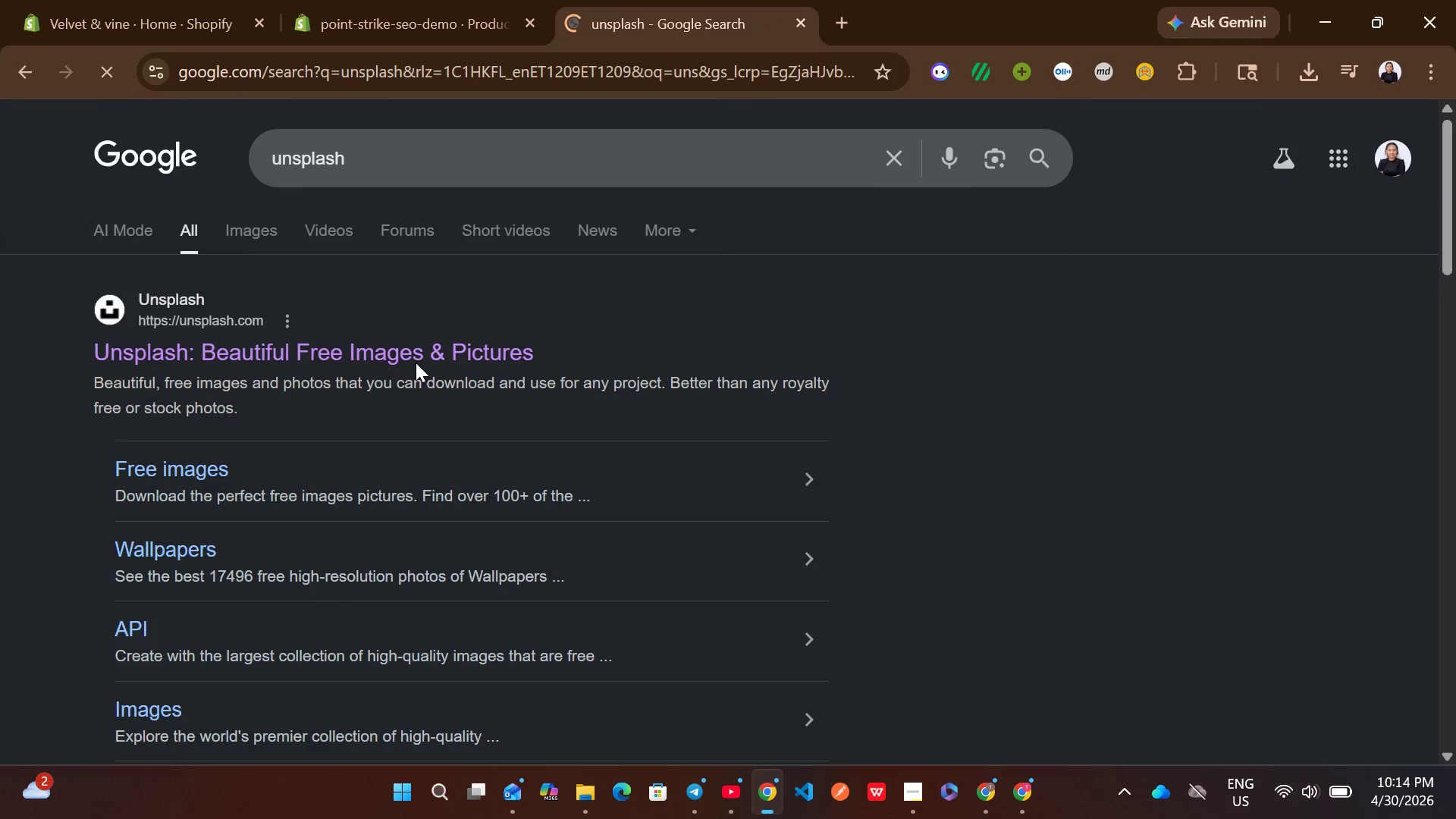 
double_click([417, 351])
 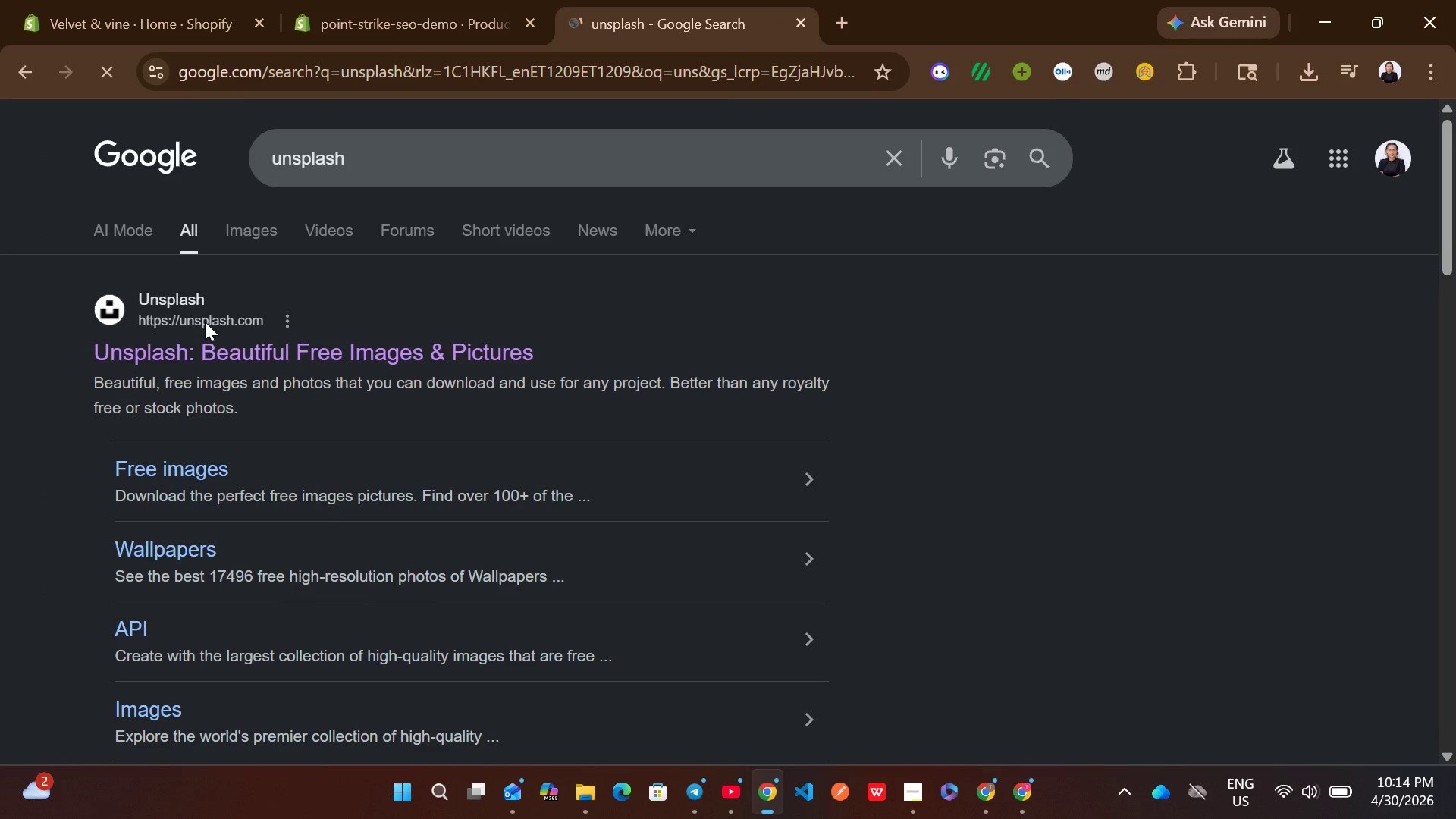 
left_click([205, 322])
 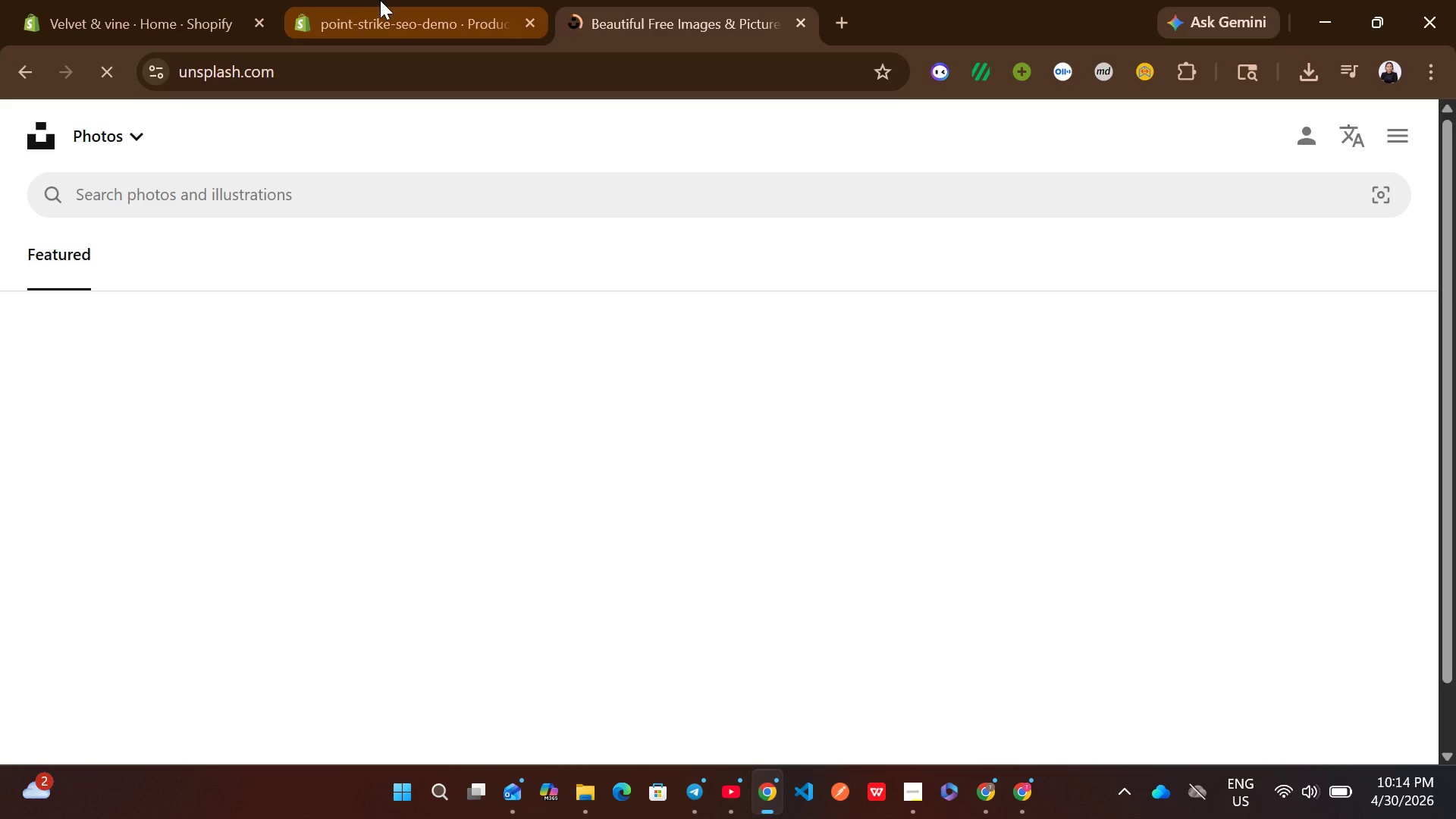 
left_click([304, 207])
 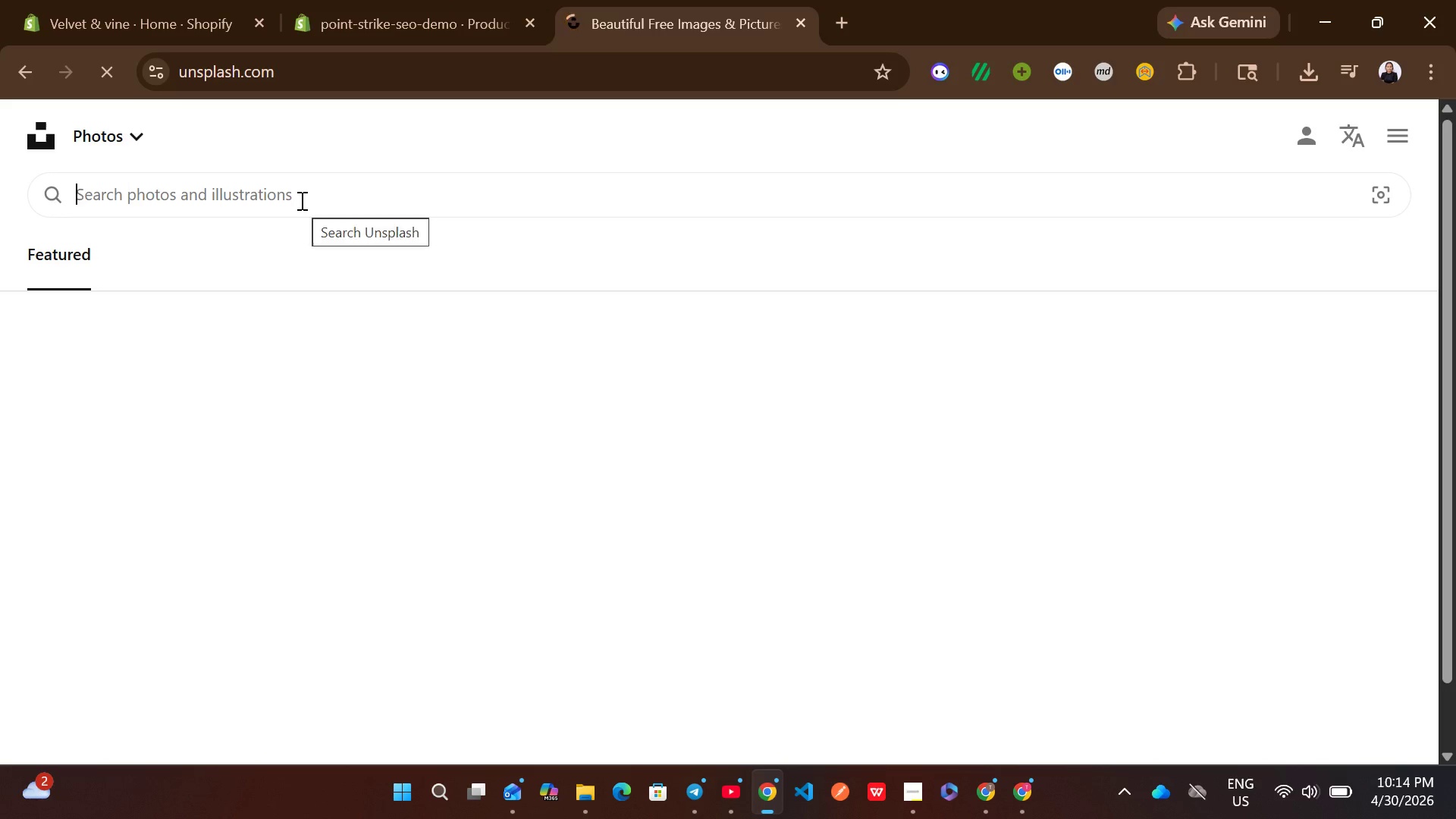 
key(Control+V)
 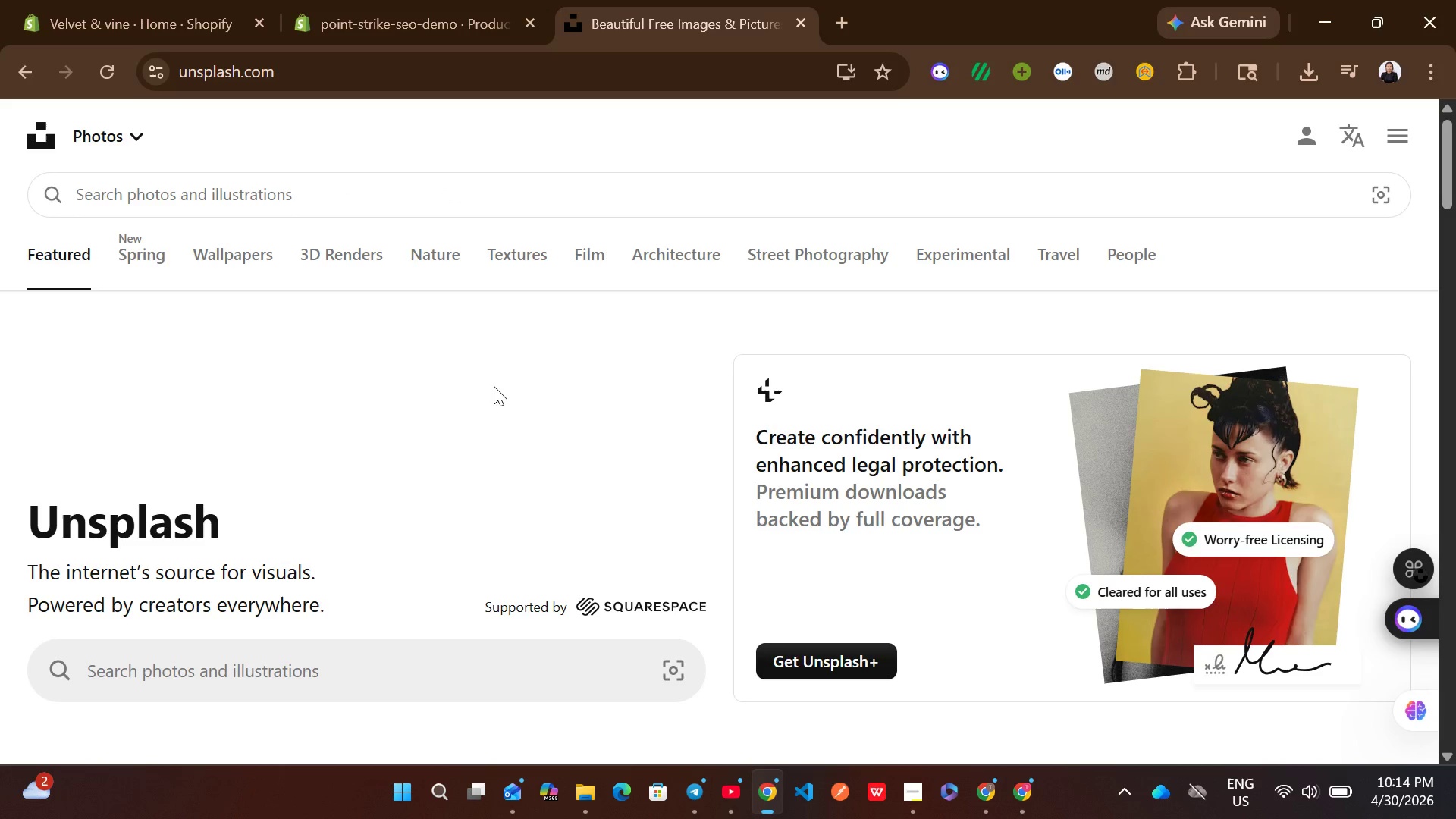 
wait(6.91)
 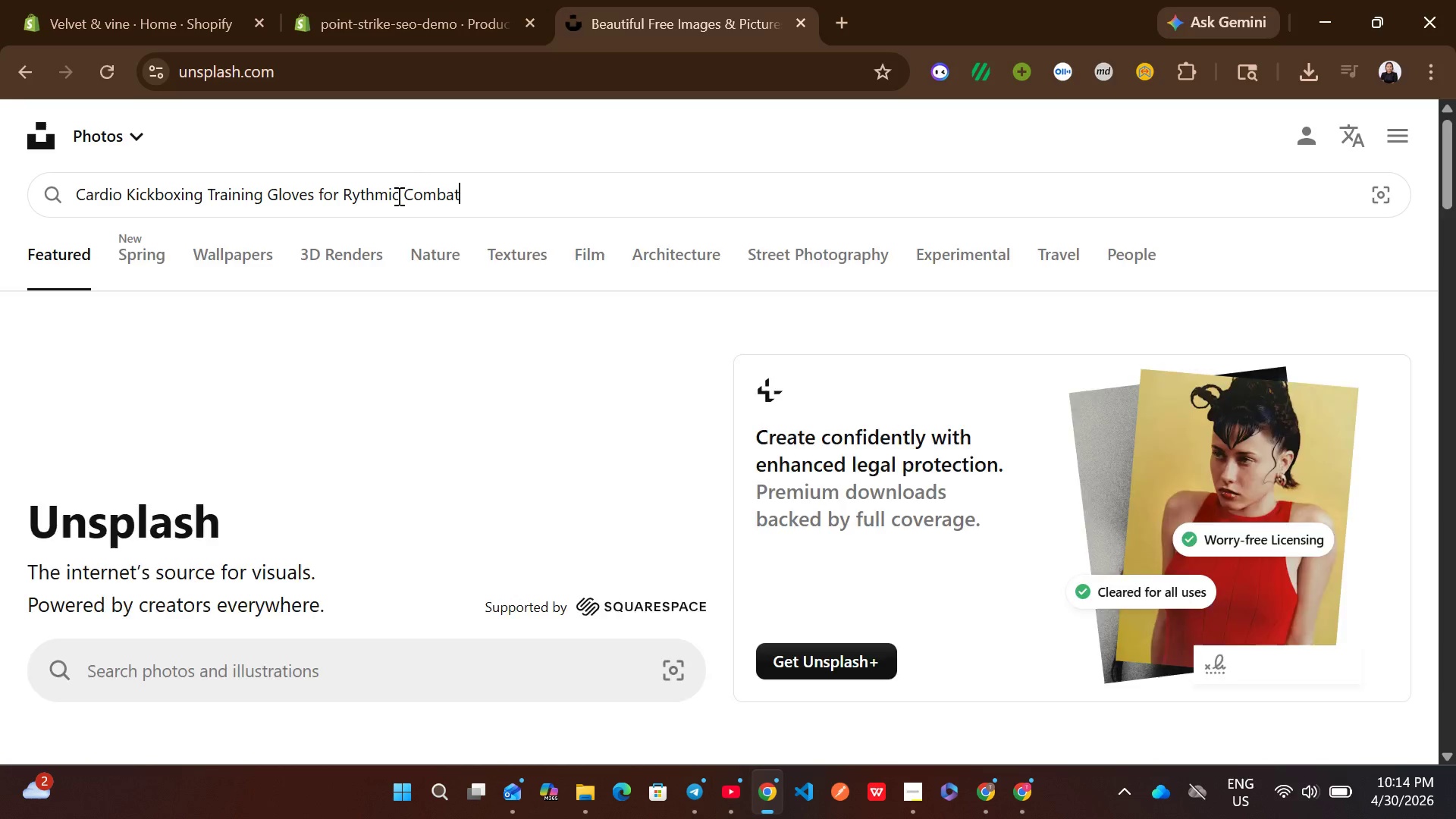 
key(Control+V)
 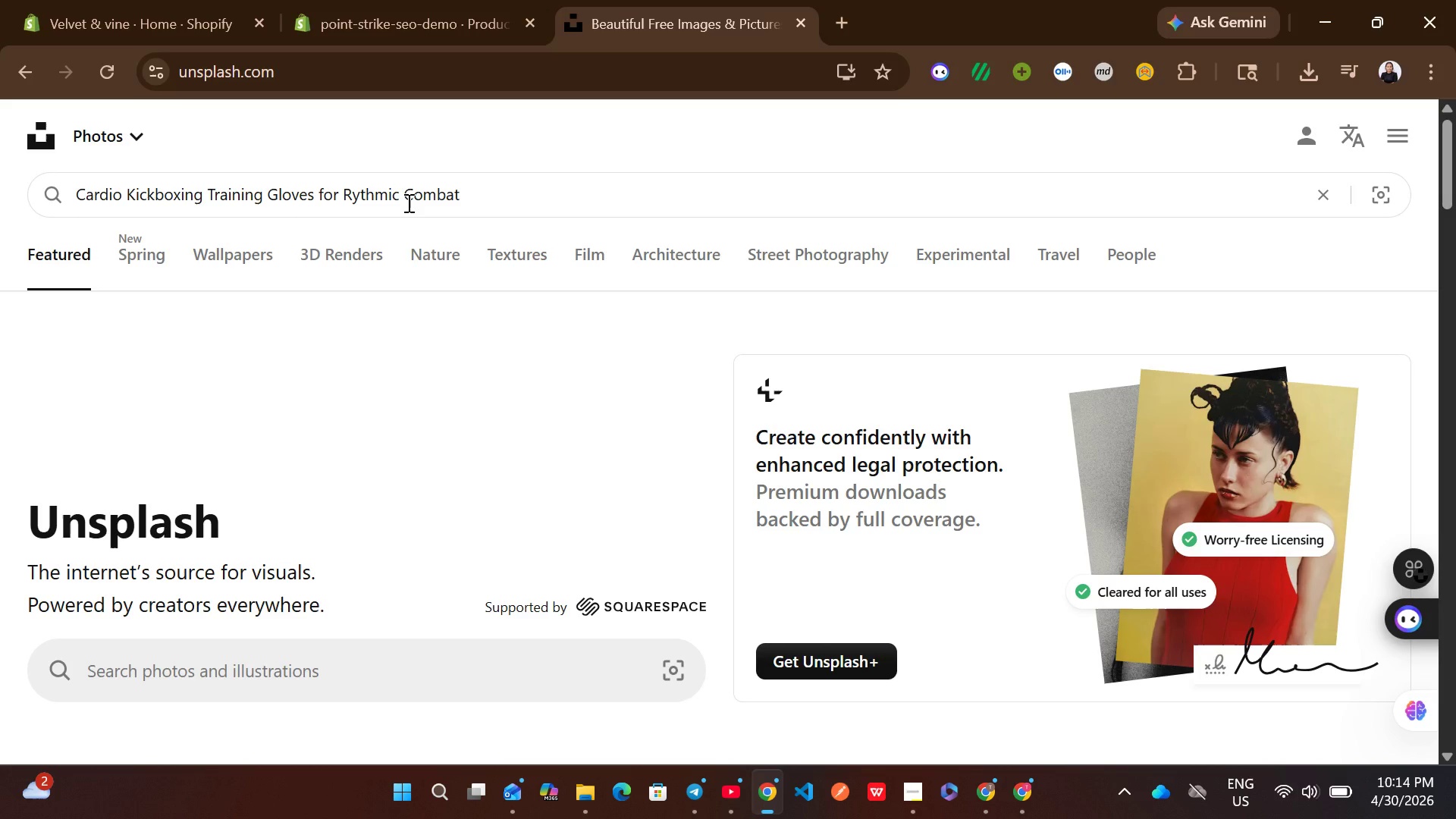 
key(Enter)
 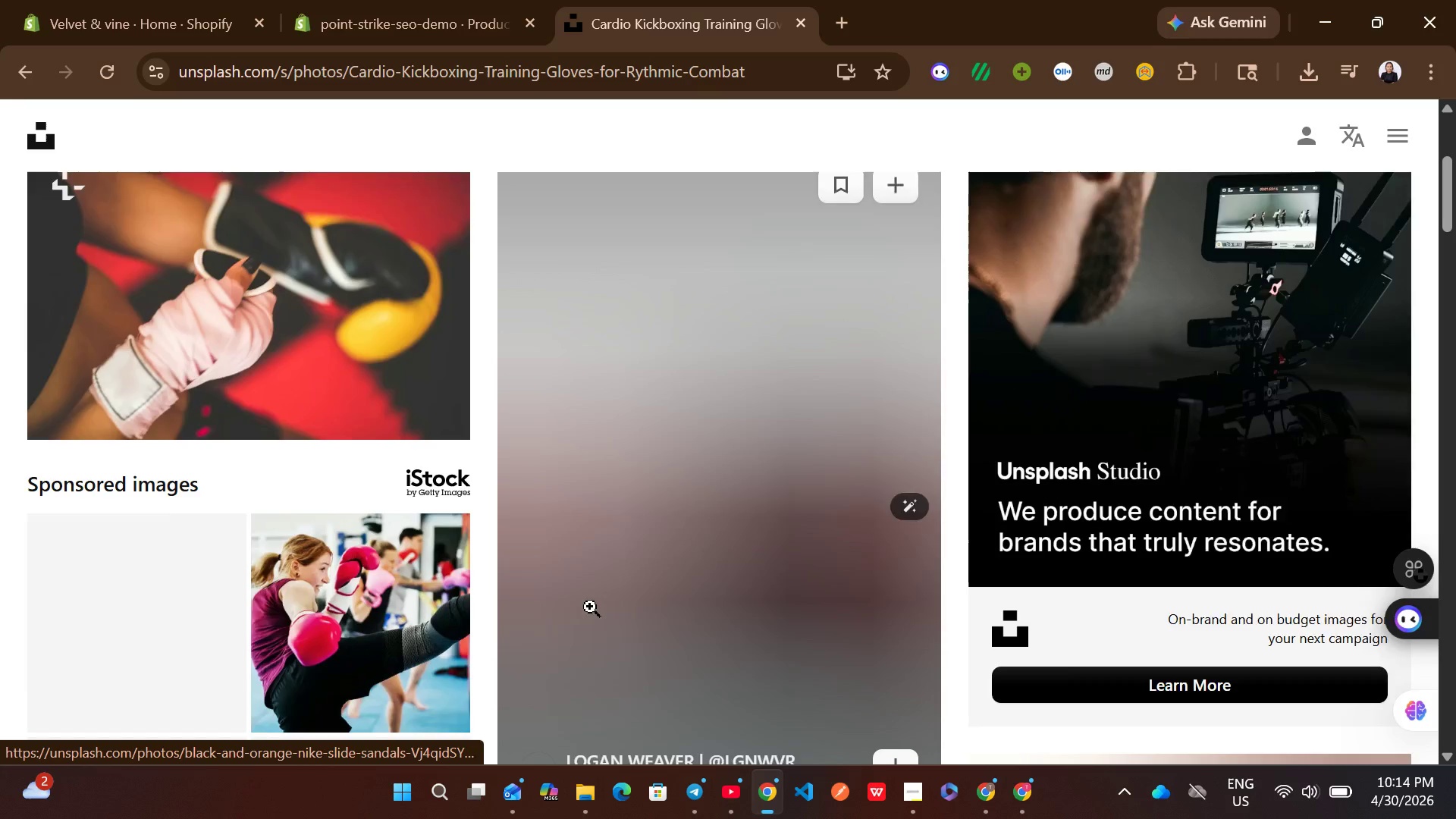 
mouse_move([637, 530])
 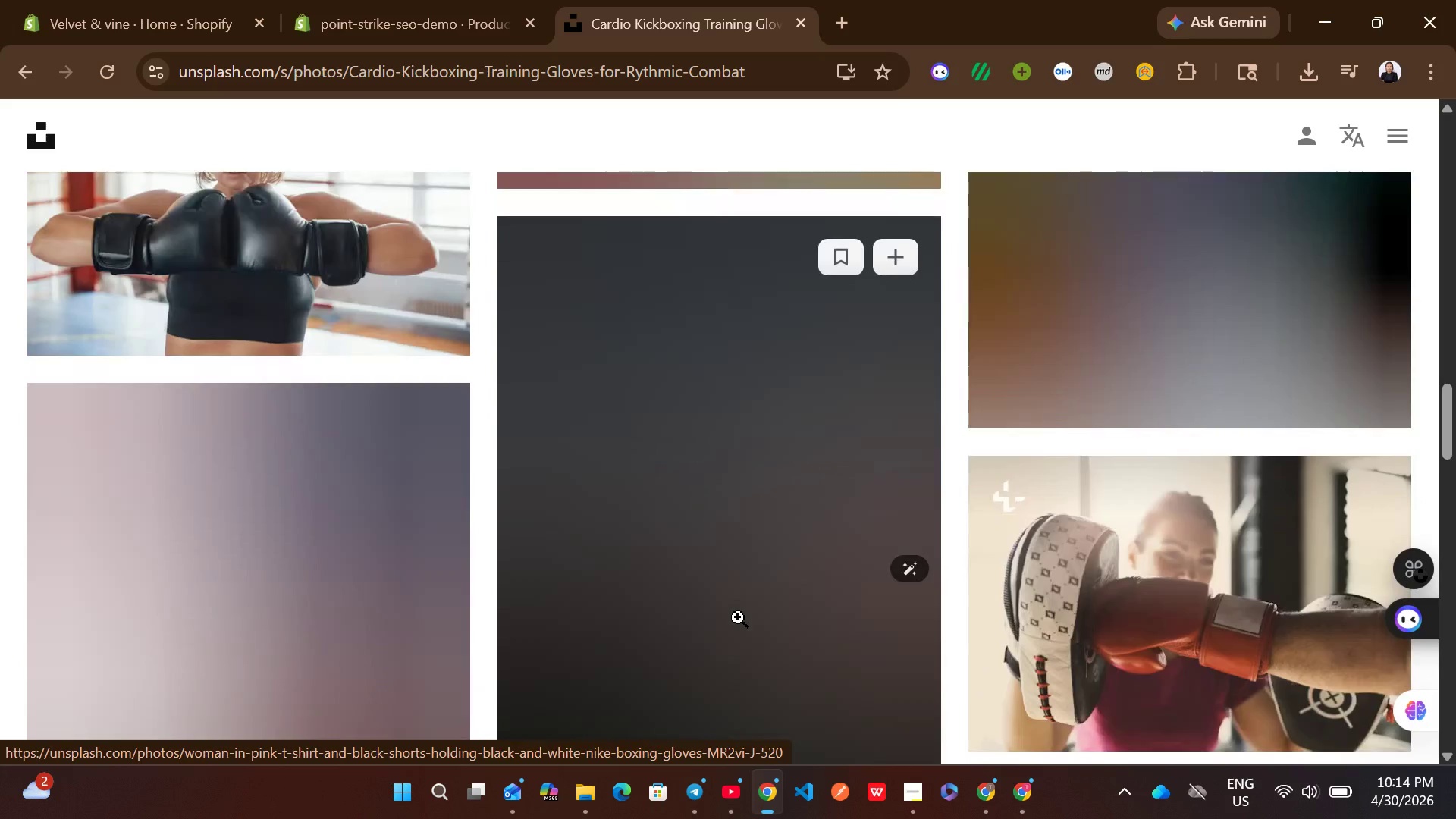 
wait(11.61)
 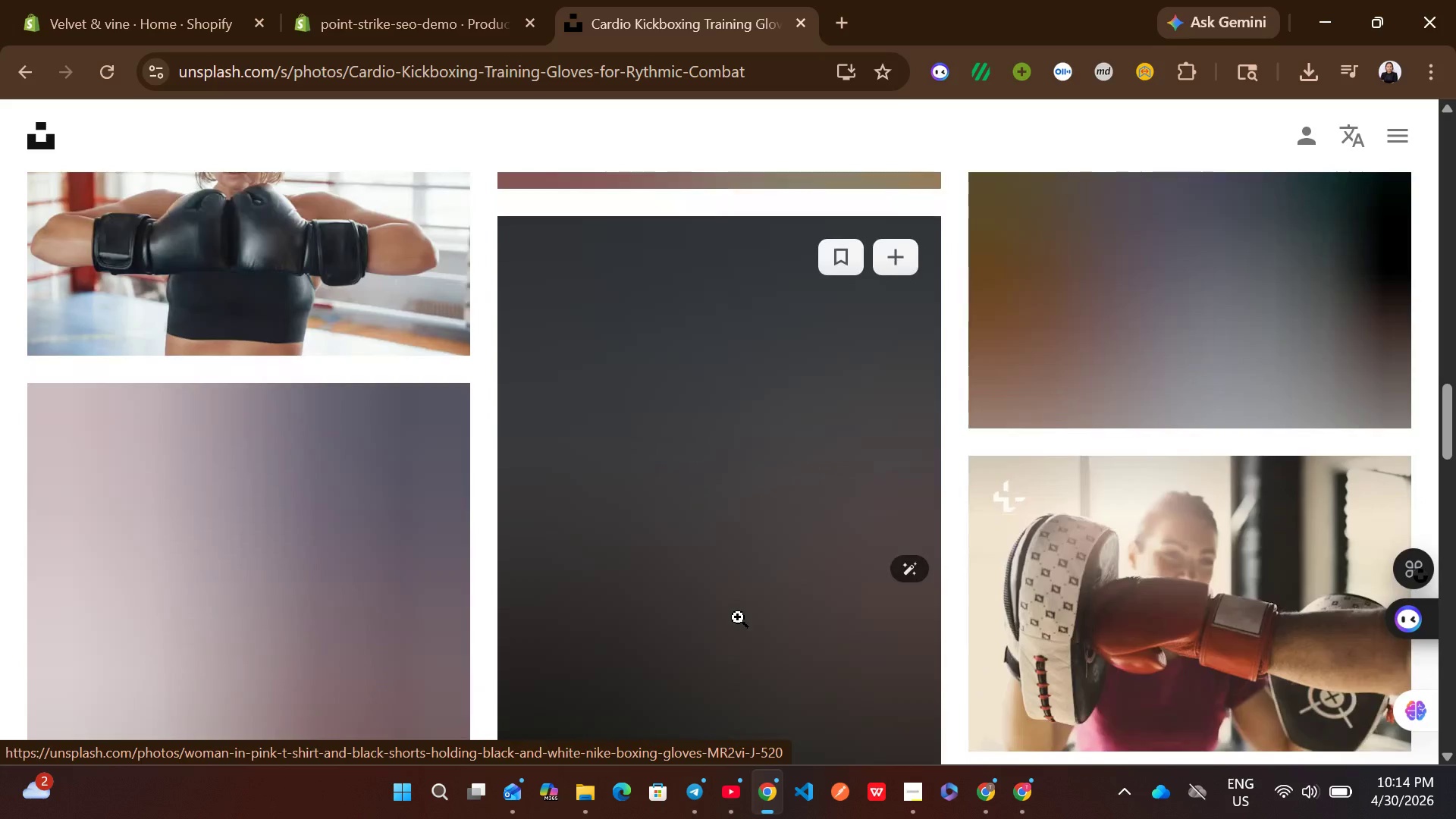 
left_click([883, 532])
 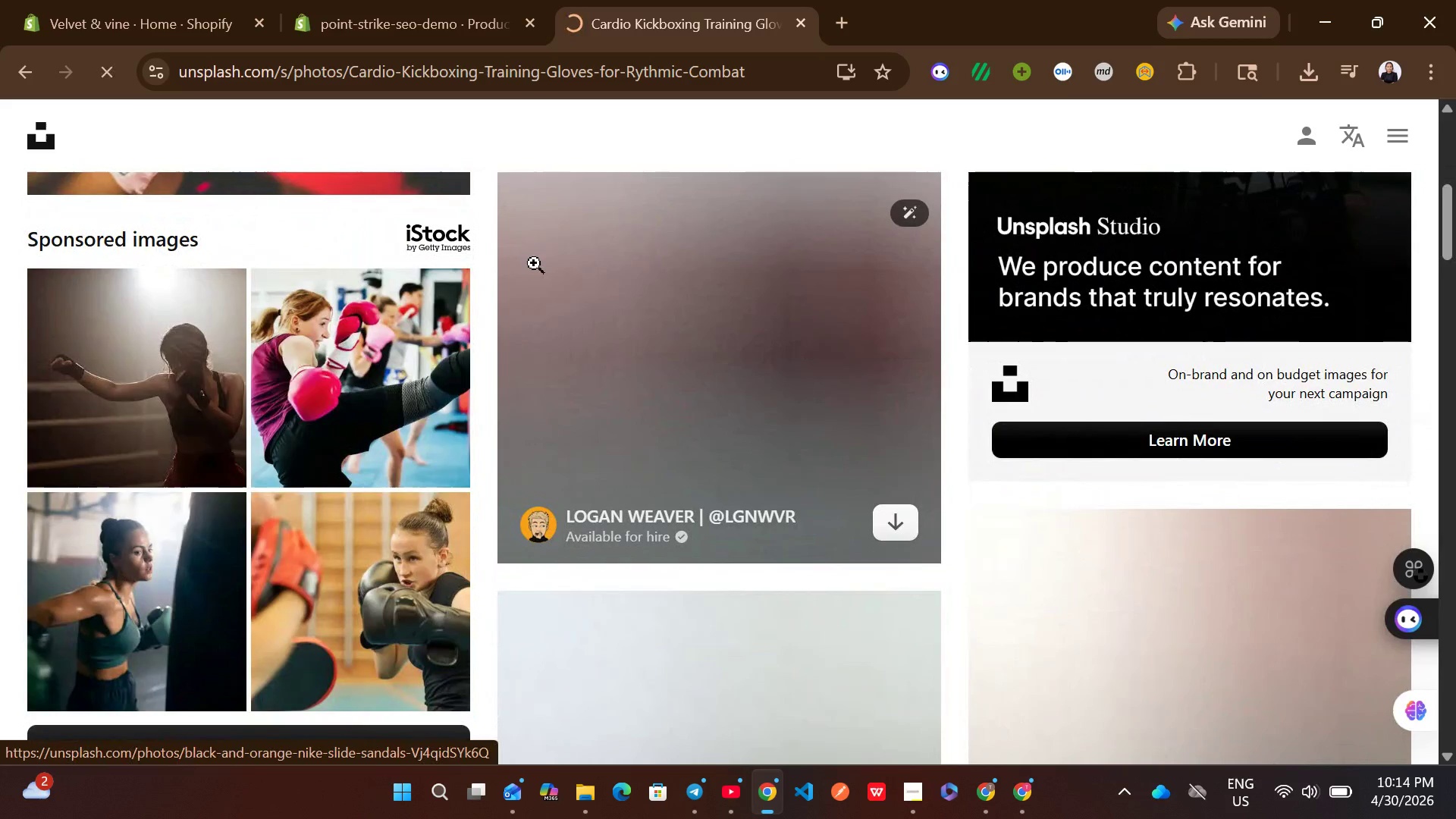 
left_click([347, 0])
 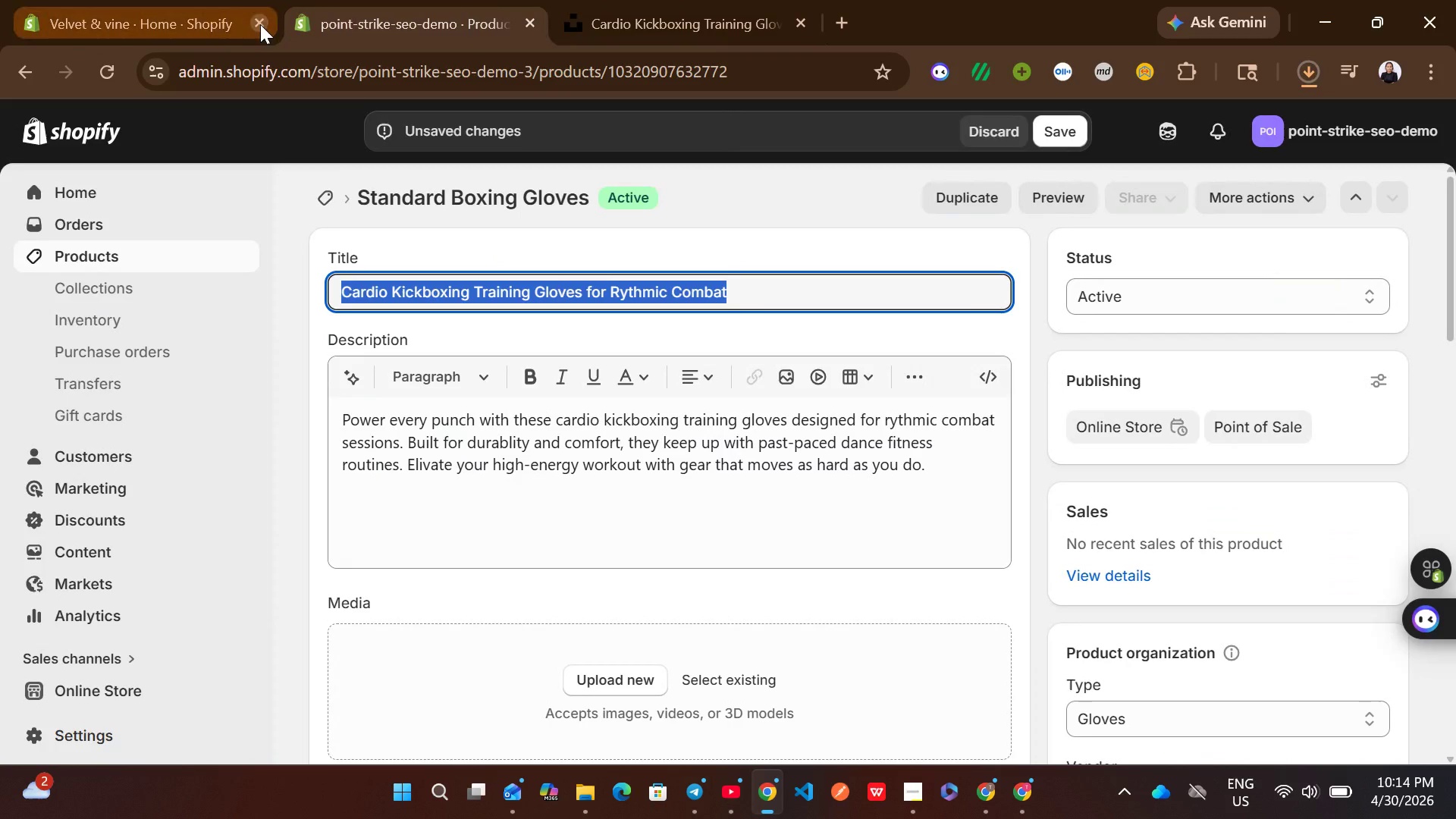 
left_click([260, 24])
 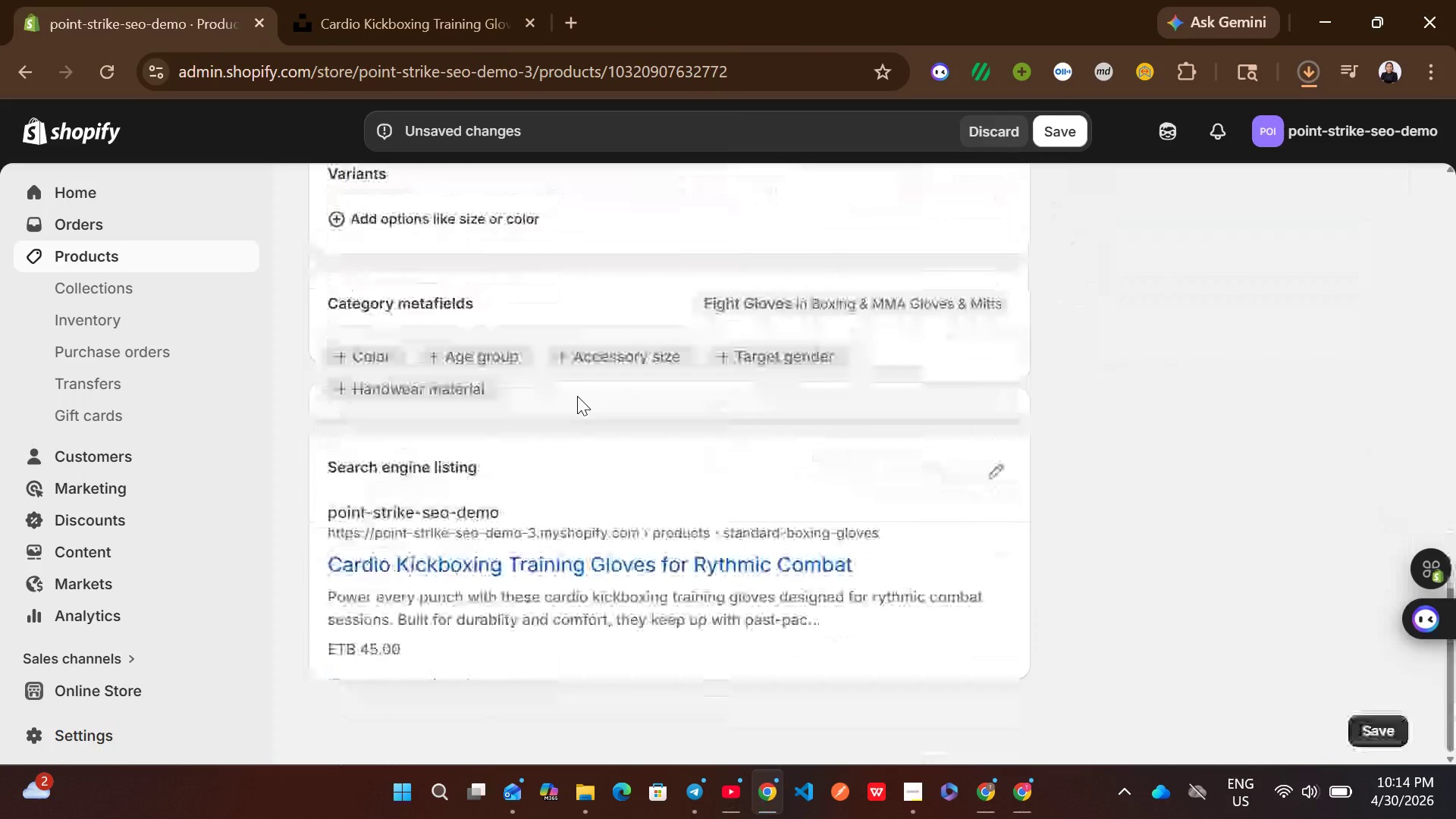 
left_click([987, 481])
 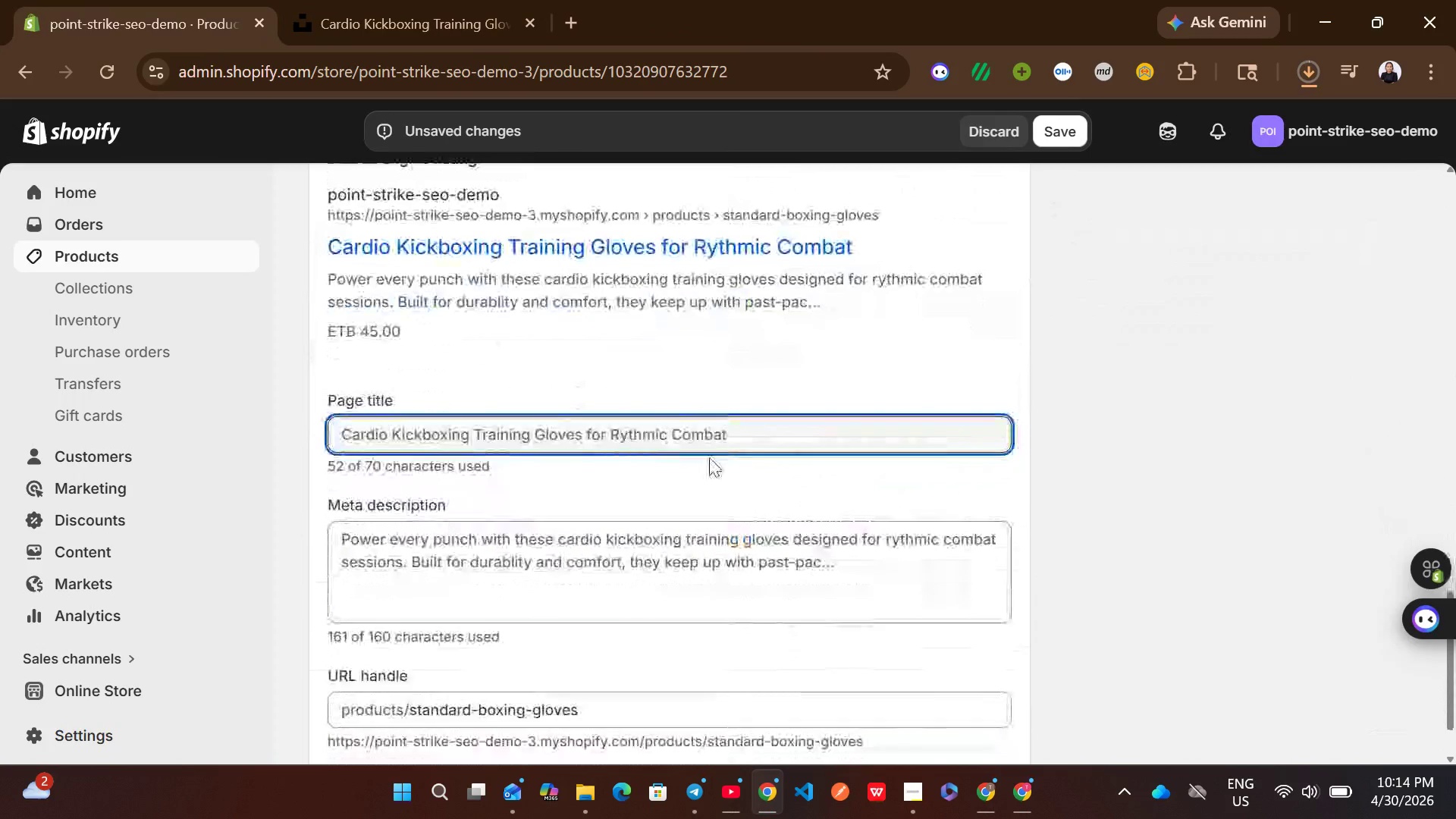 
left_click([715, 431])
 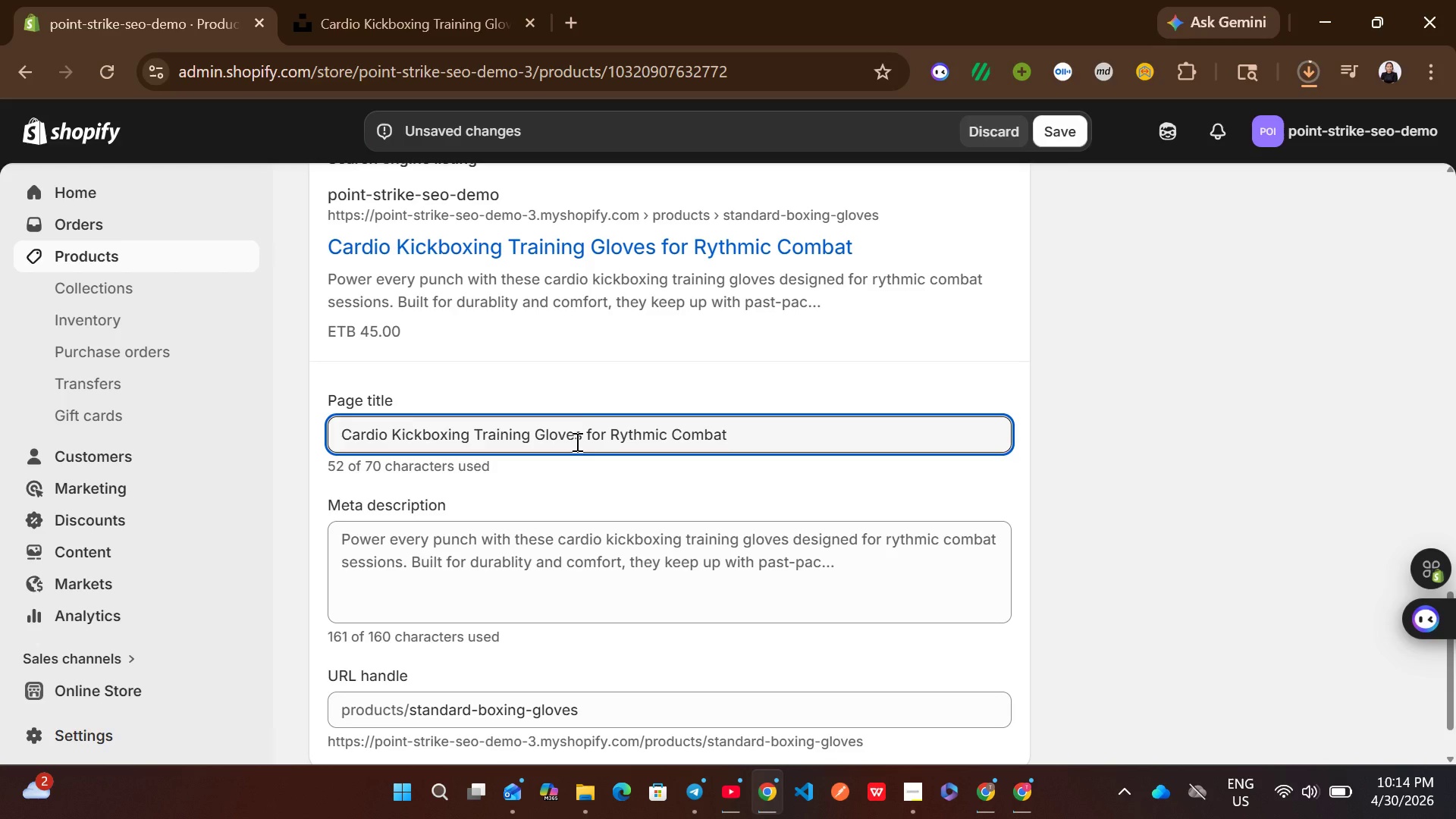 
wait(15.38)
 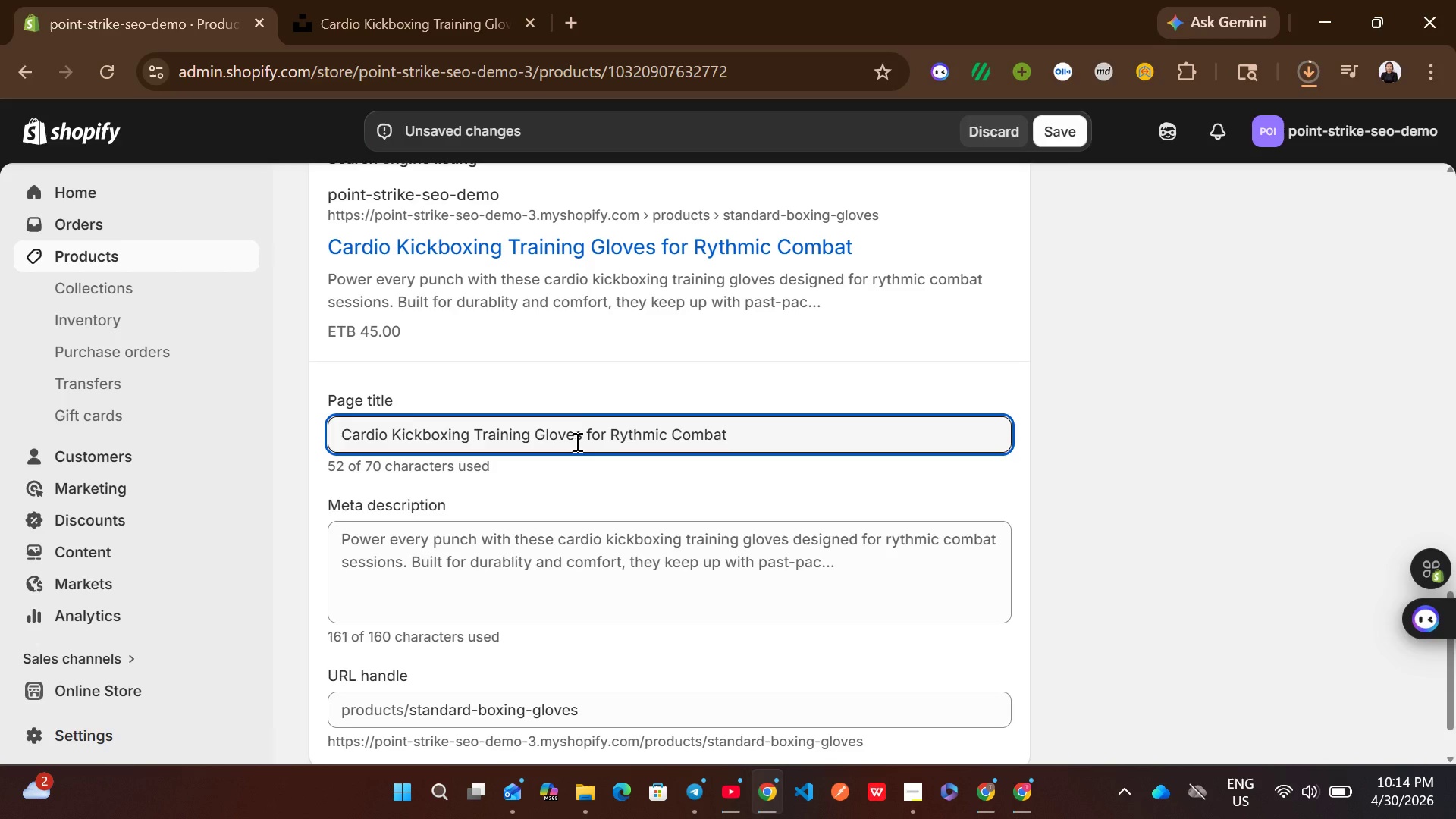 
left_click([606, 430])
 